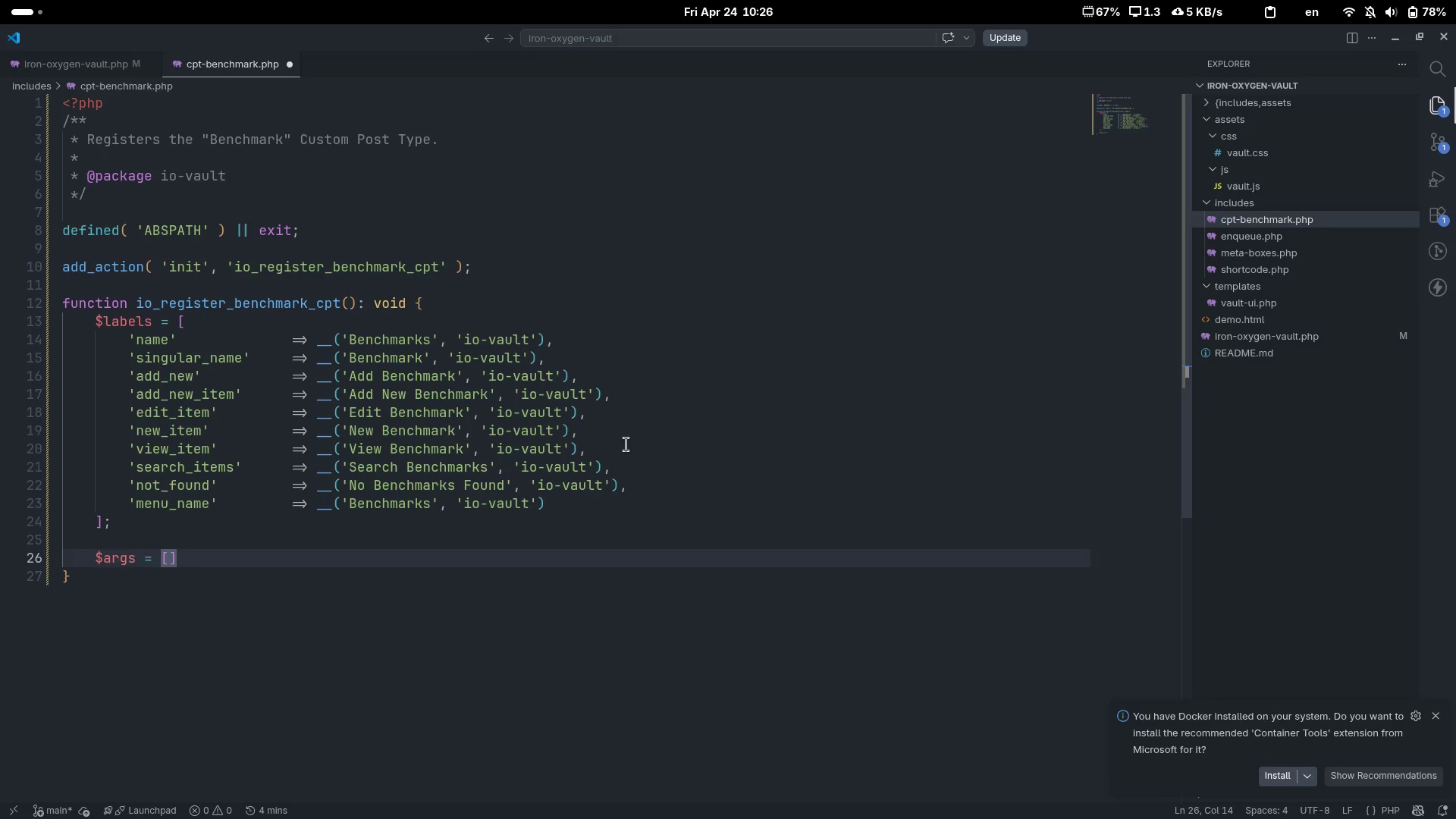 
key(Enter)
 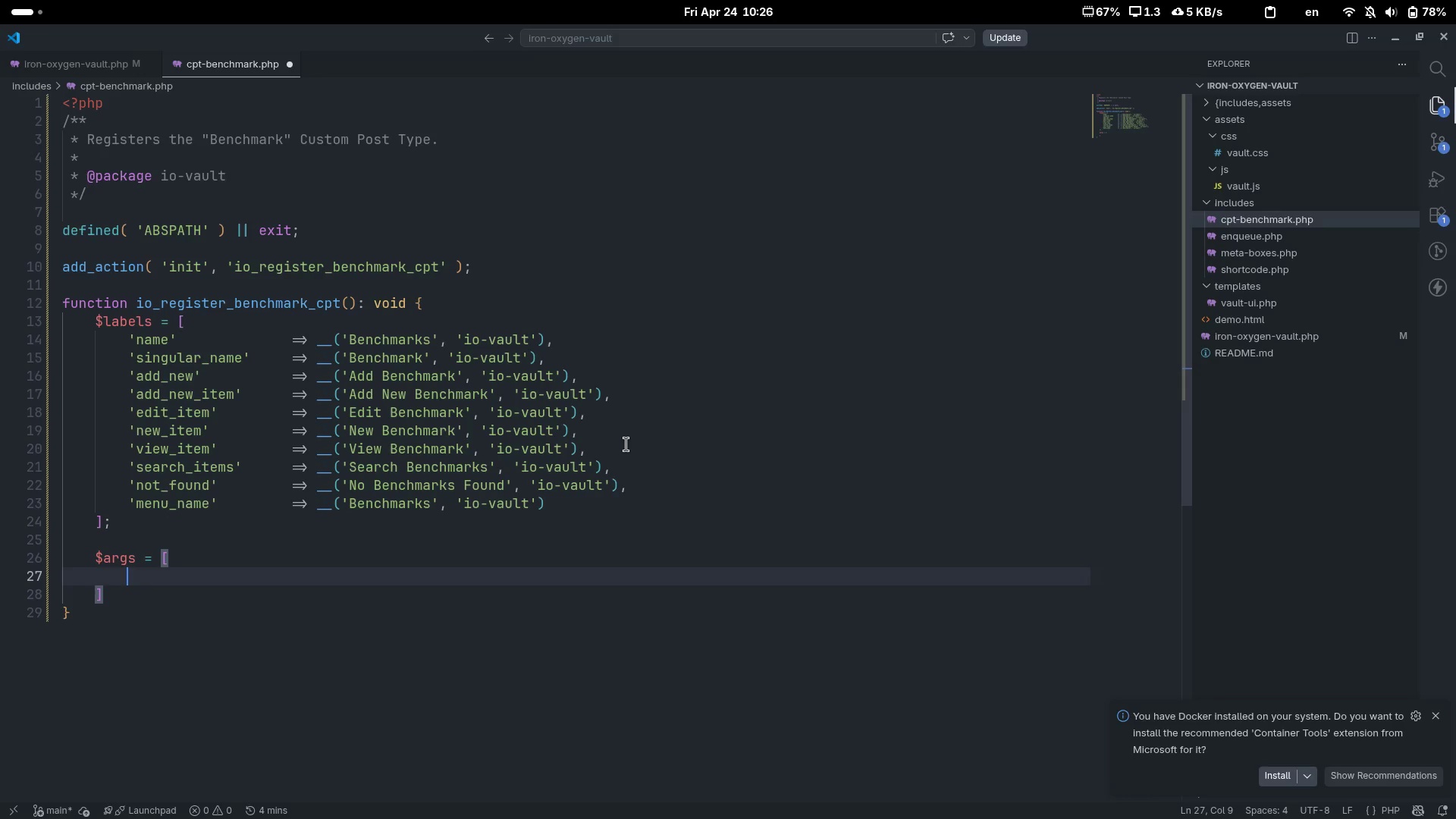 
type('labels)
 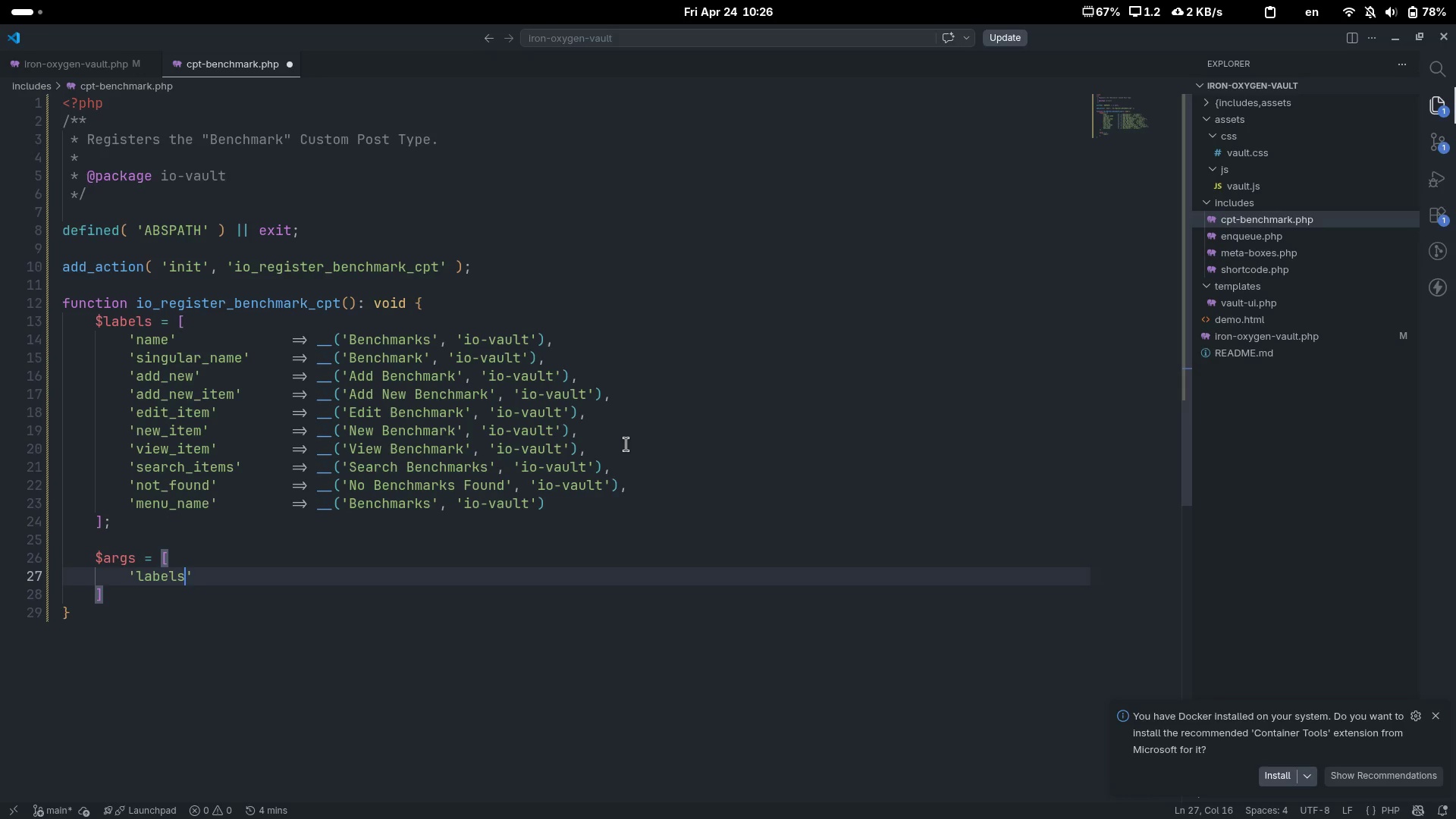 
key(ArrowRight)
 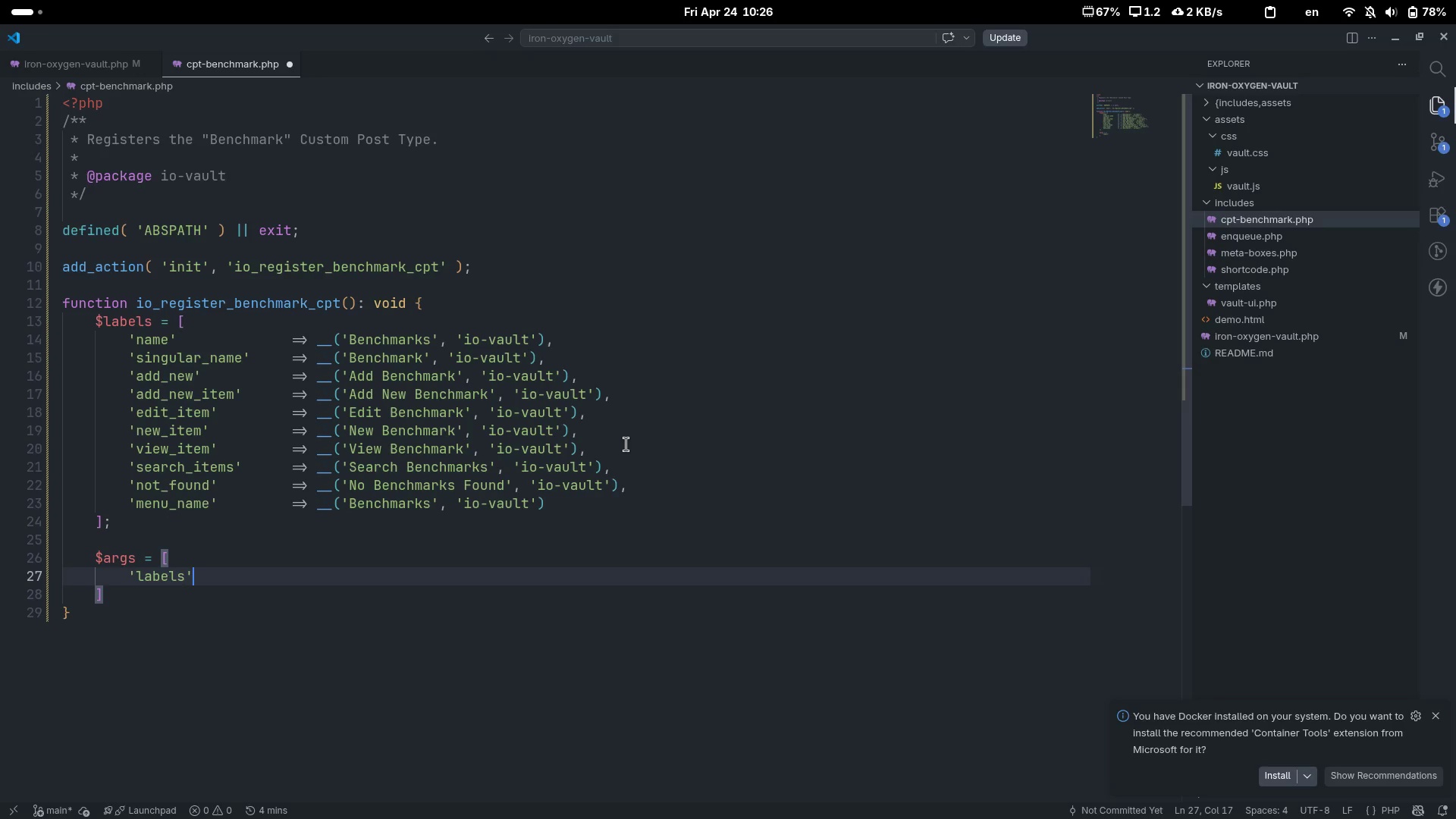 
key(Tab)
key(Tab)
key(Tab)
type(=> $lab)
key(Tab)
type(,)
 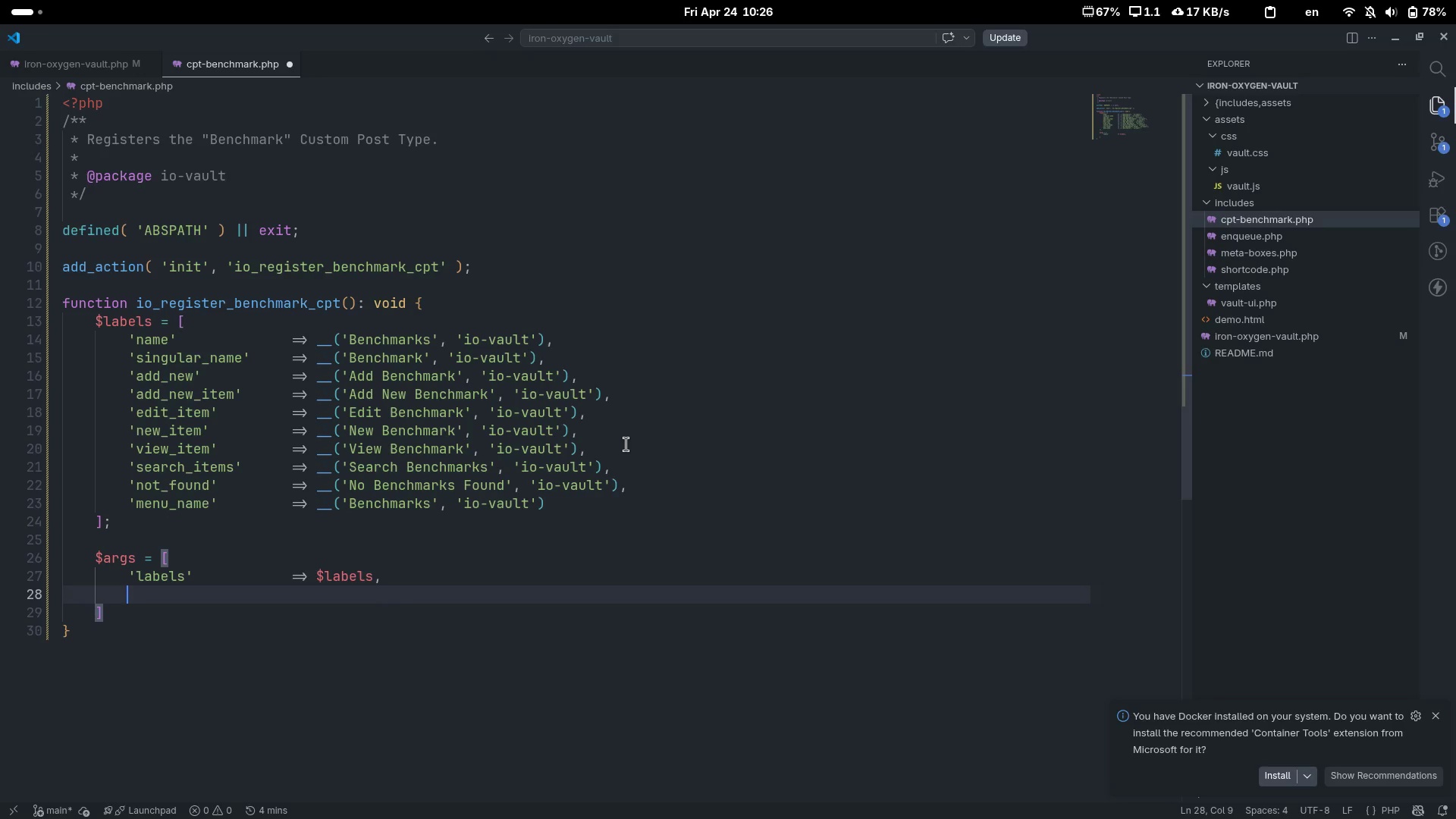 
 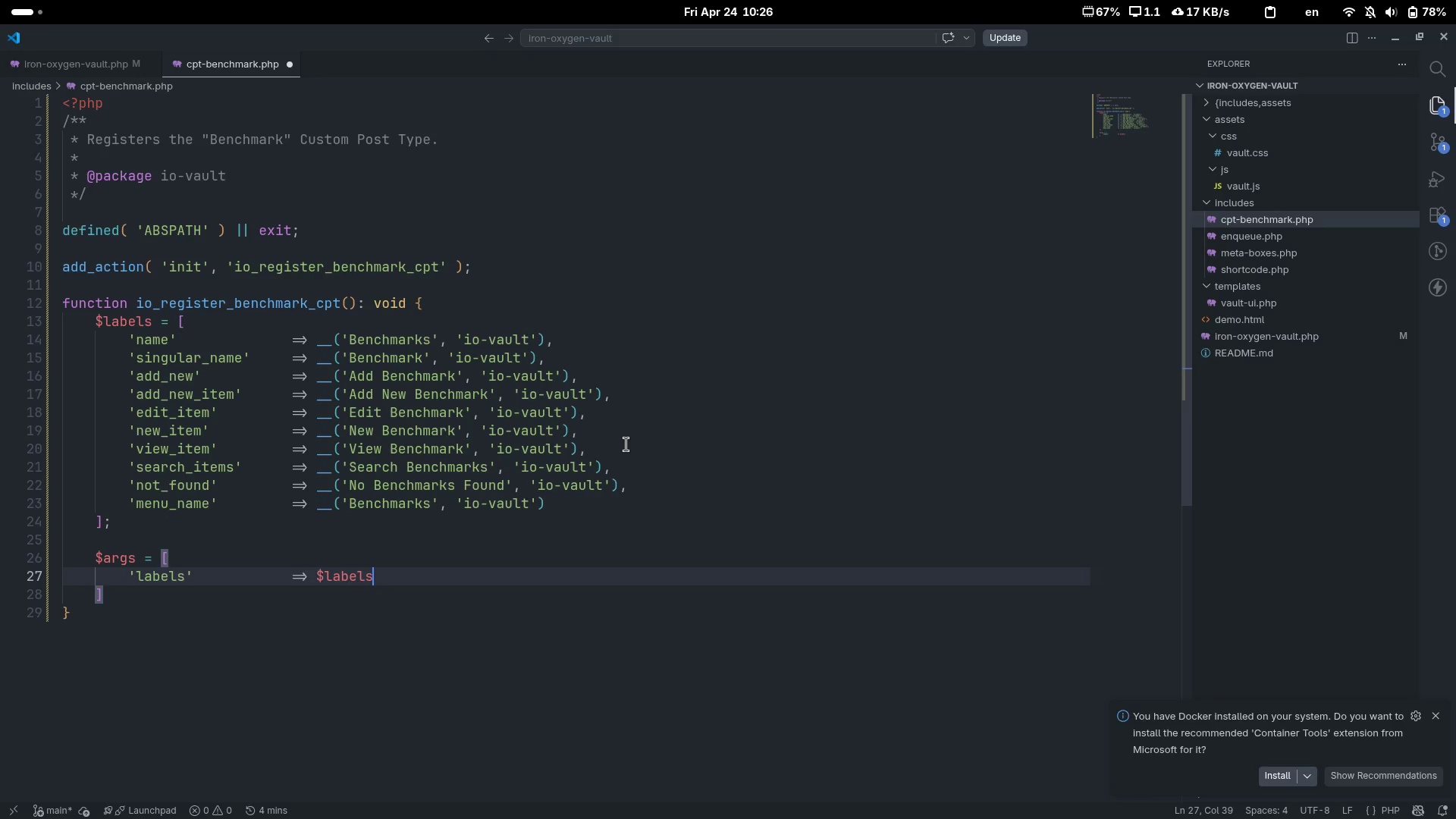 
key(Enter)
 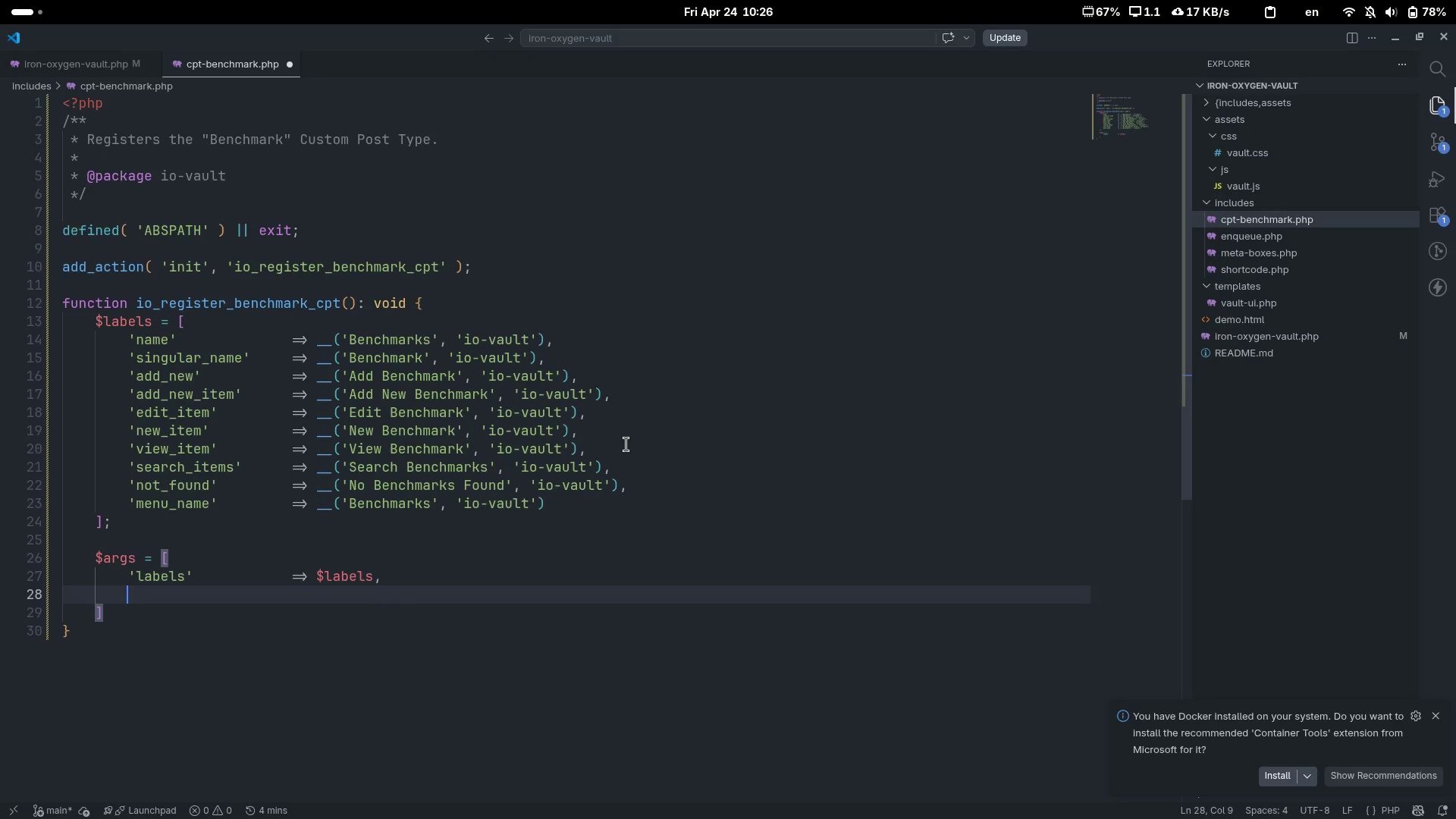 
type('publc)
key(Backspace)
type(c)
key(Backspace)
type(ic)
 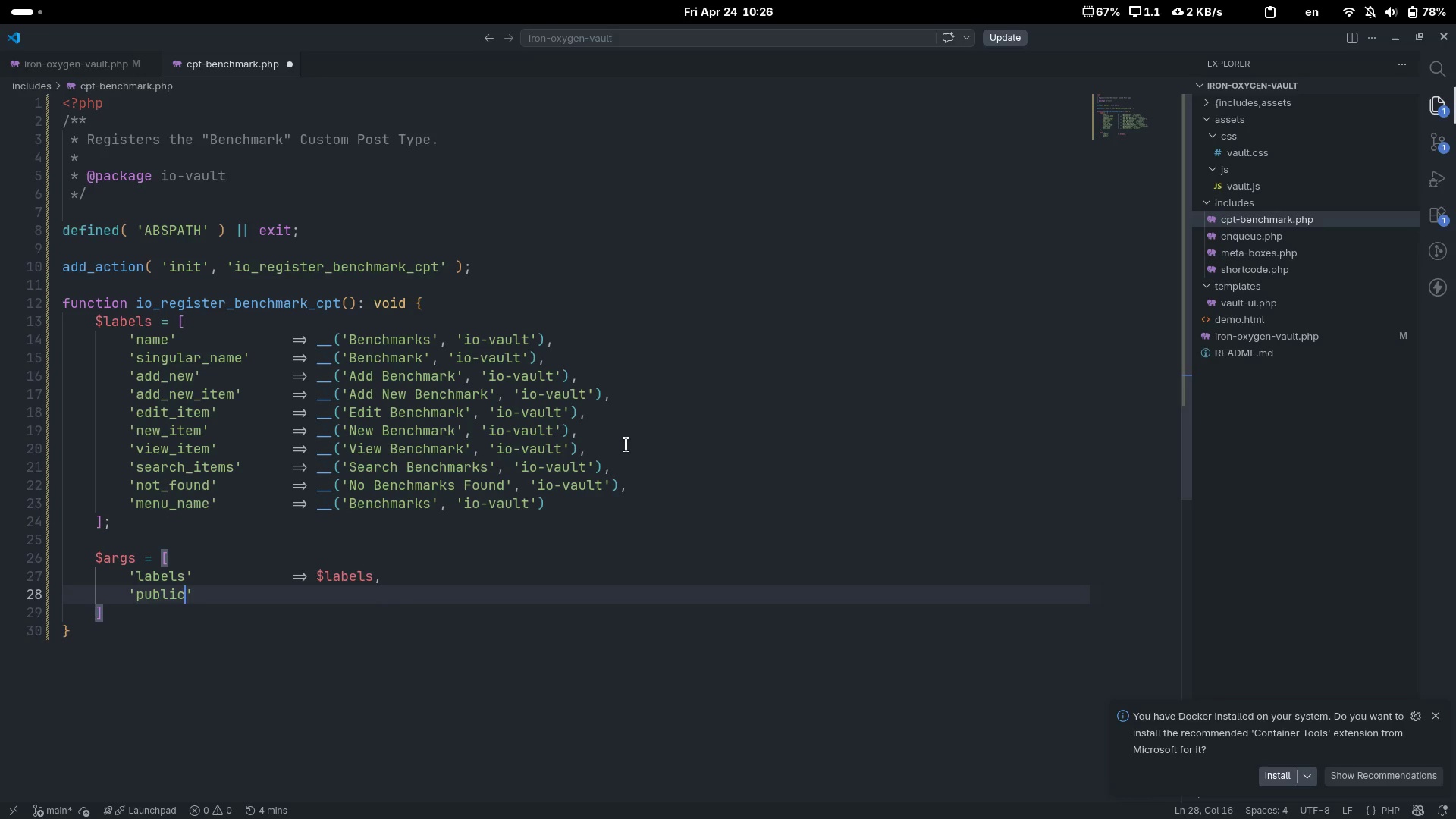 
key(ArrowRight)
 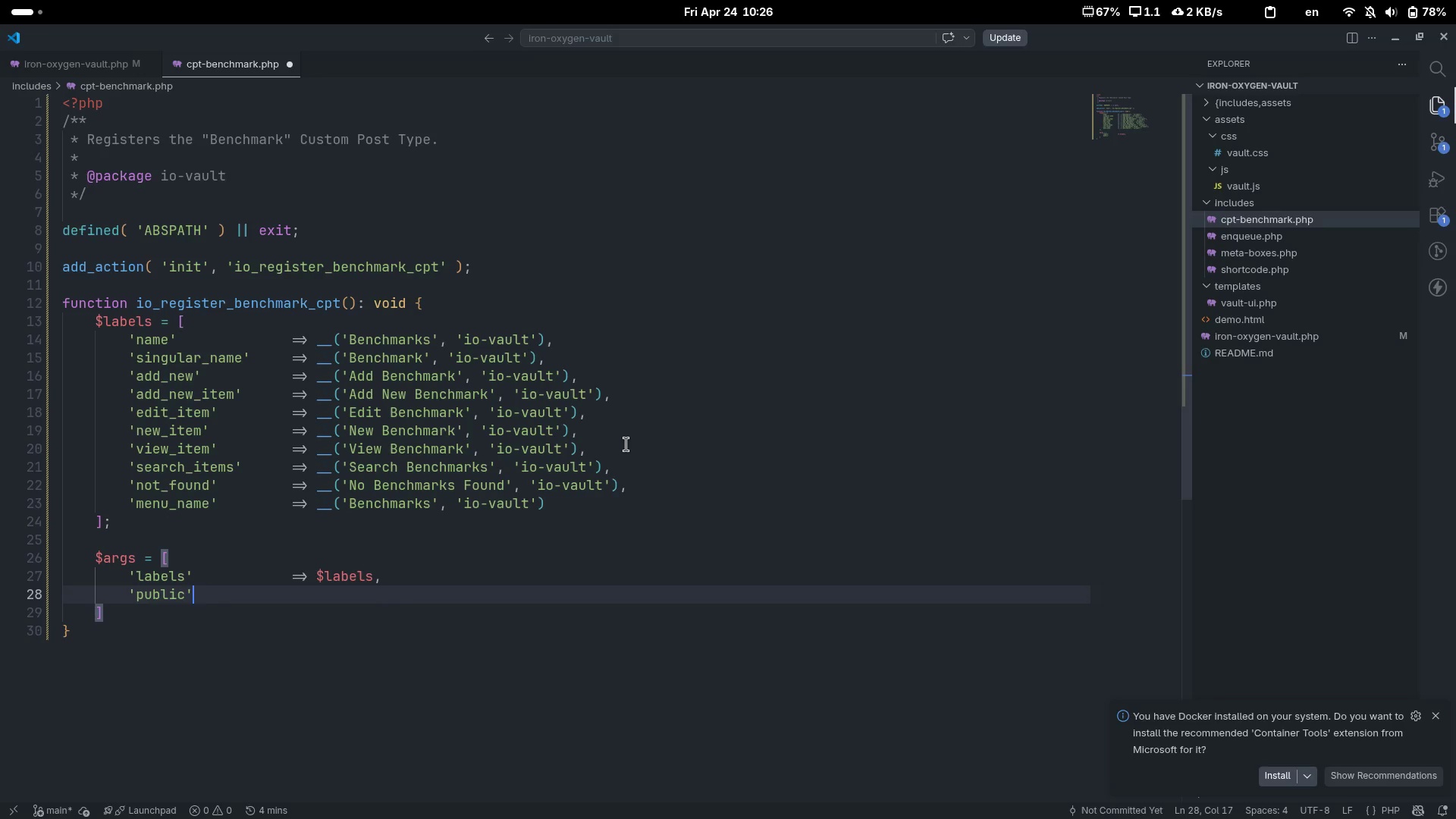 
key(Tab)
key(Tab)
key(Tab)
type(=> true,)
 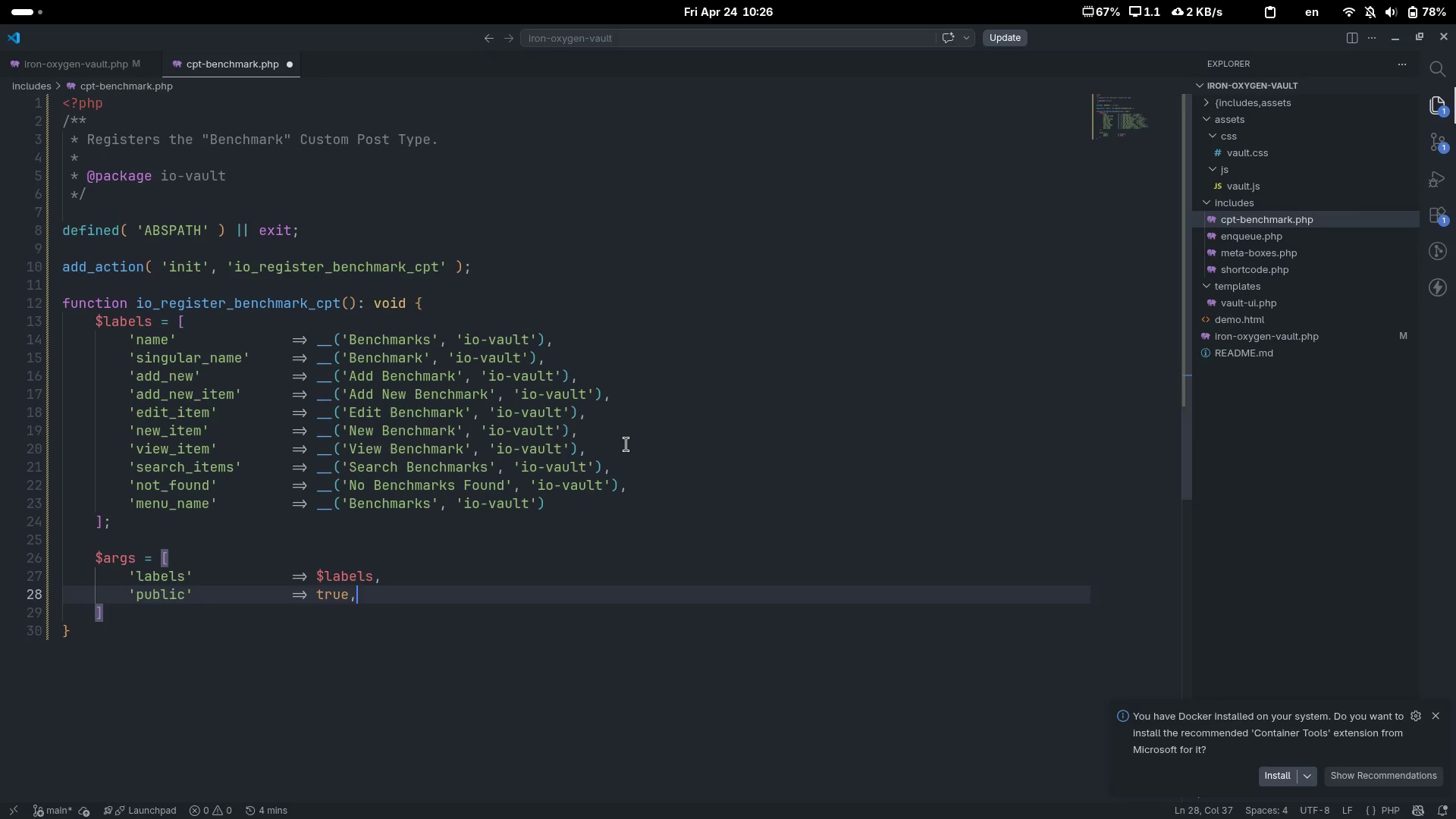 
key(Enter)
 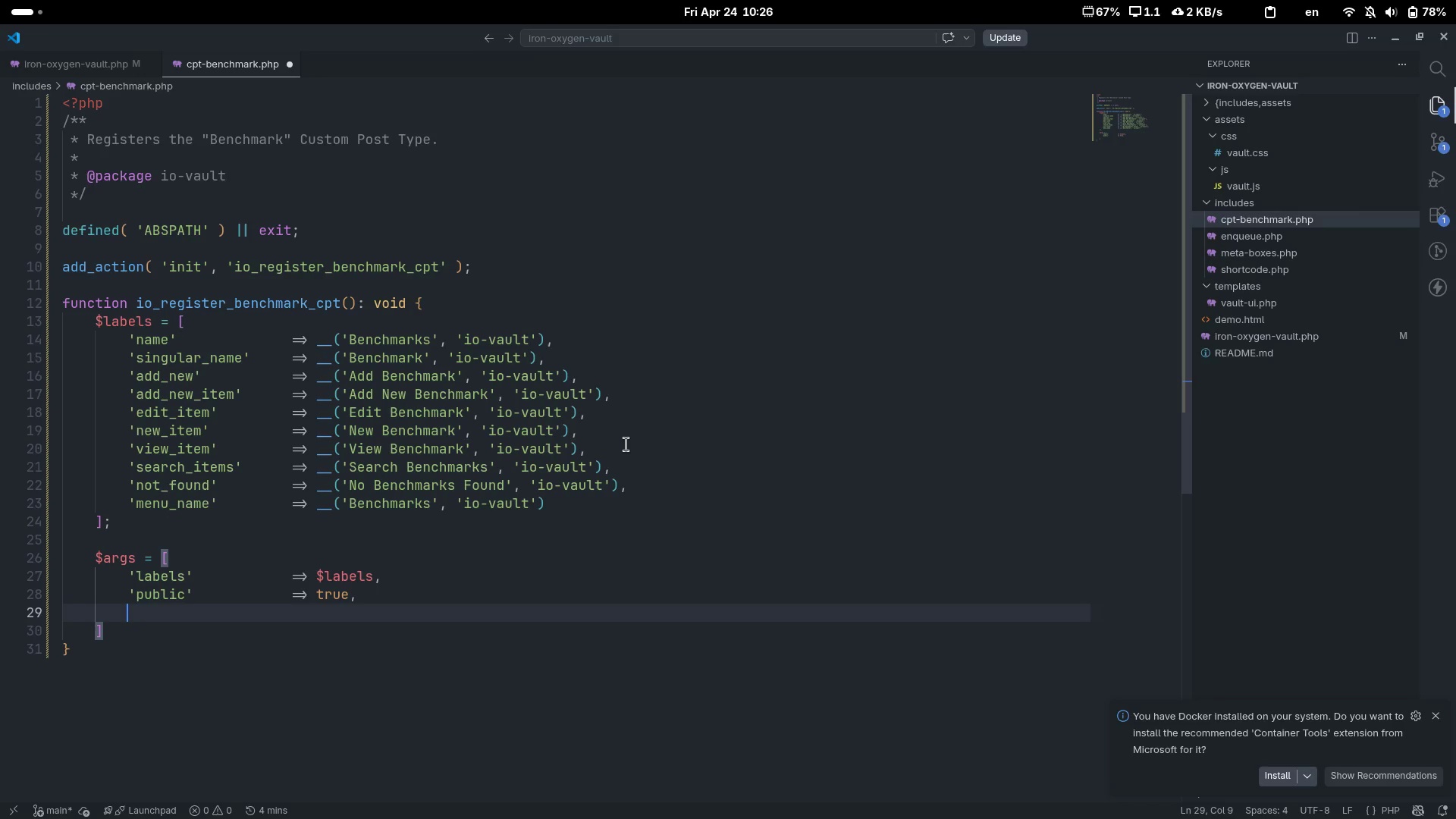 
type('show_it)
key(Backspace)
key(Backspace)
type(t)
key(Backspace)
type(ui)
 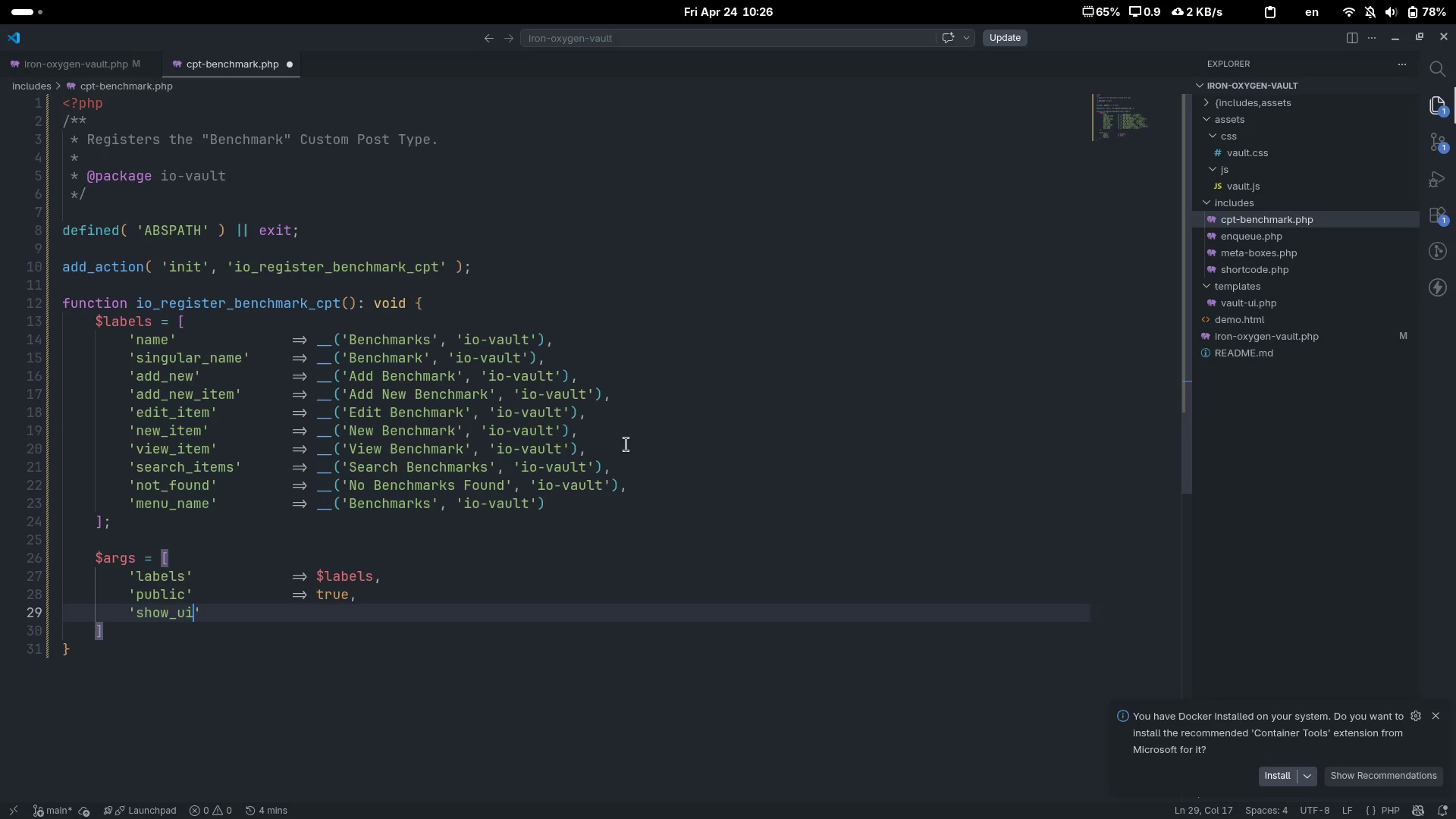 
key(ArrowRight)
 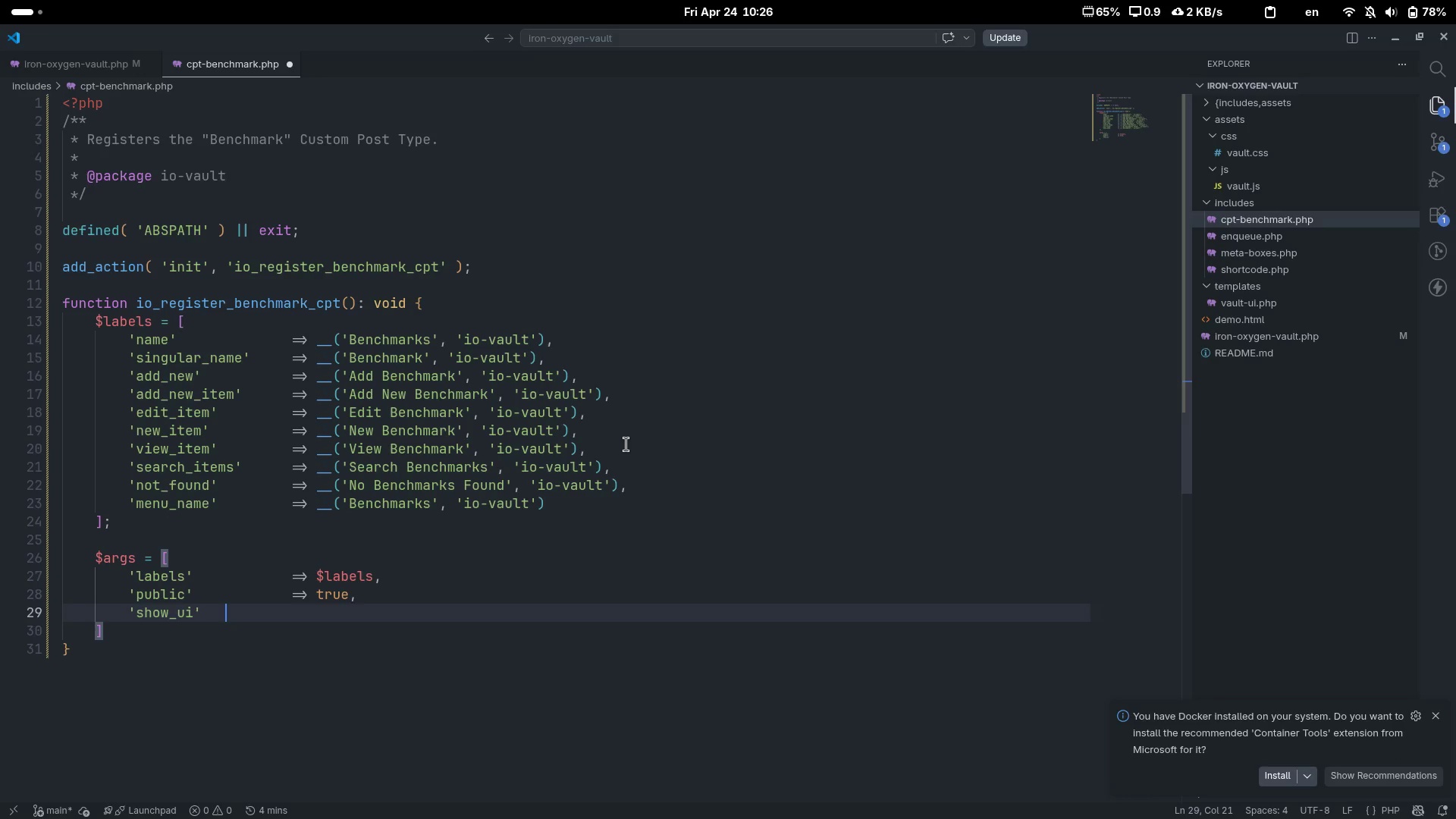 
key(Tab)
key(Tab)
key(Tab)
type(=> true,)
 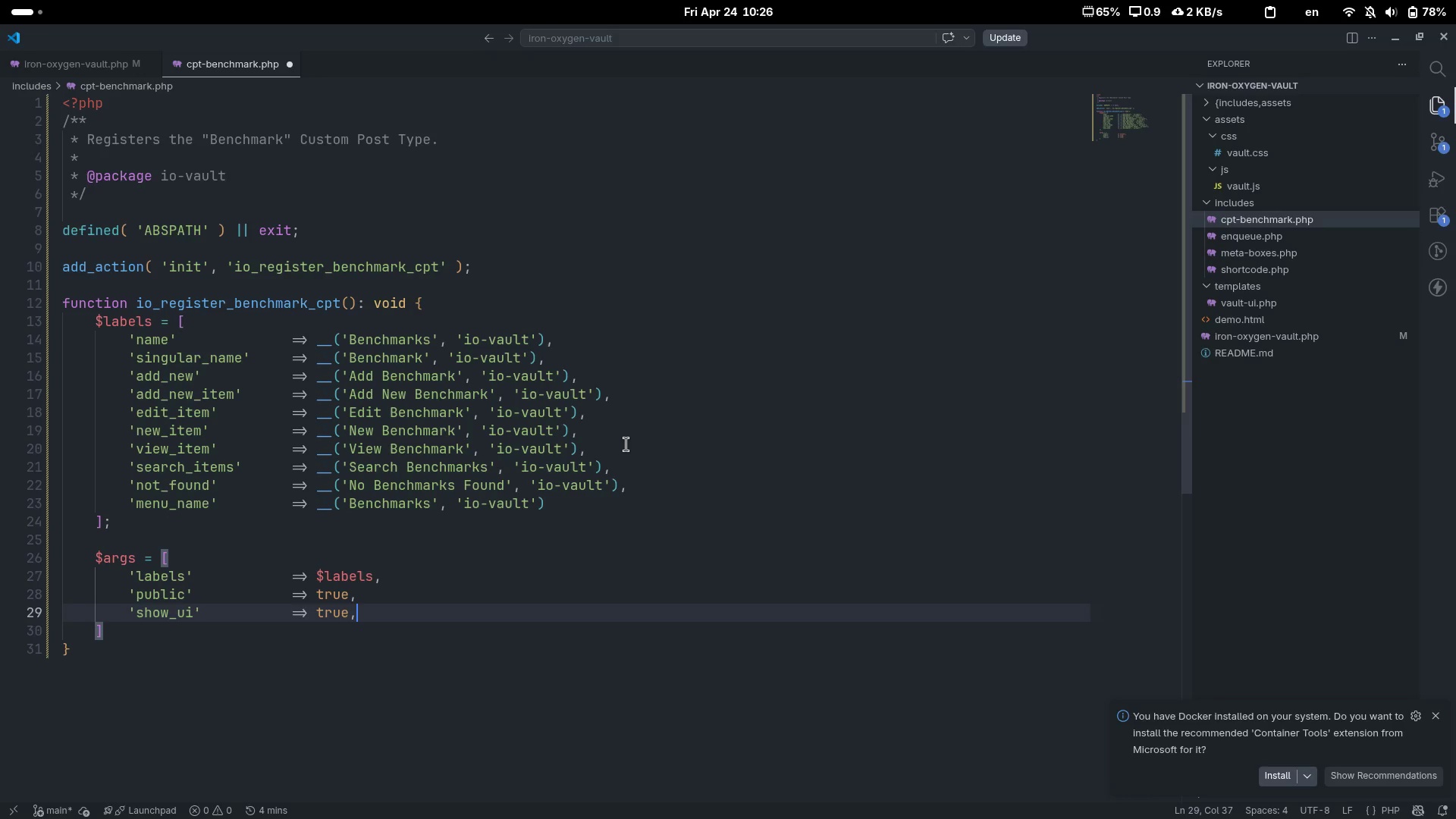 
key(Enter)
 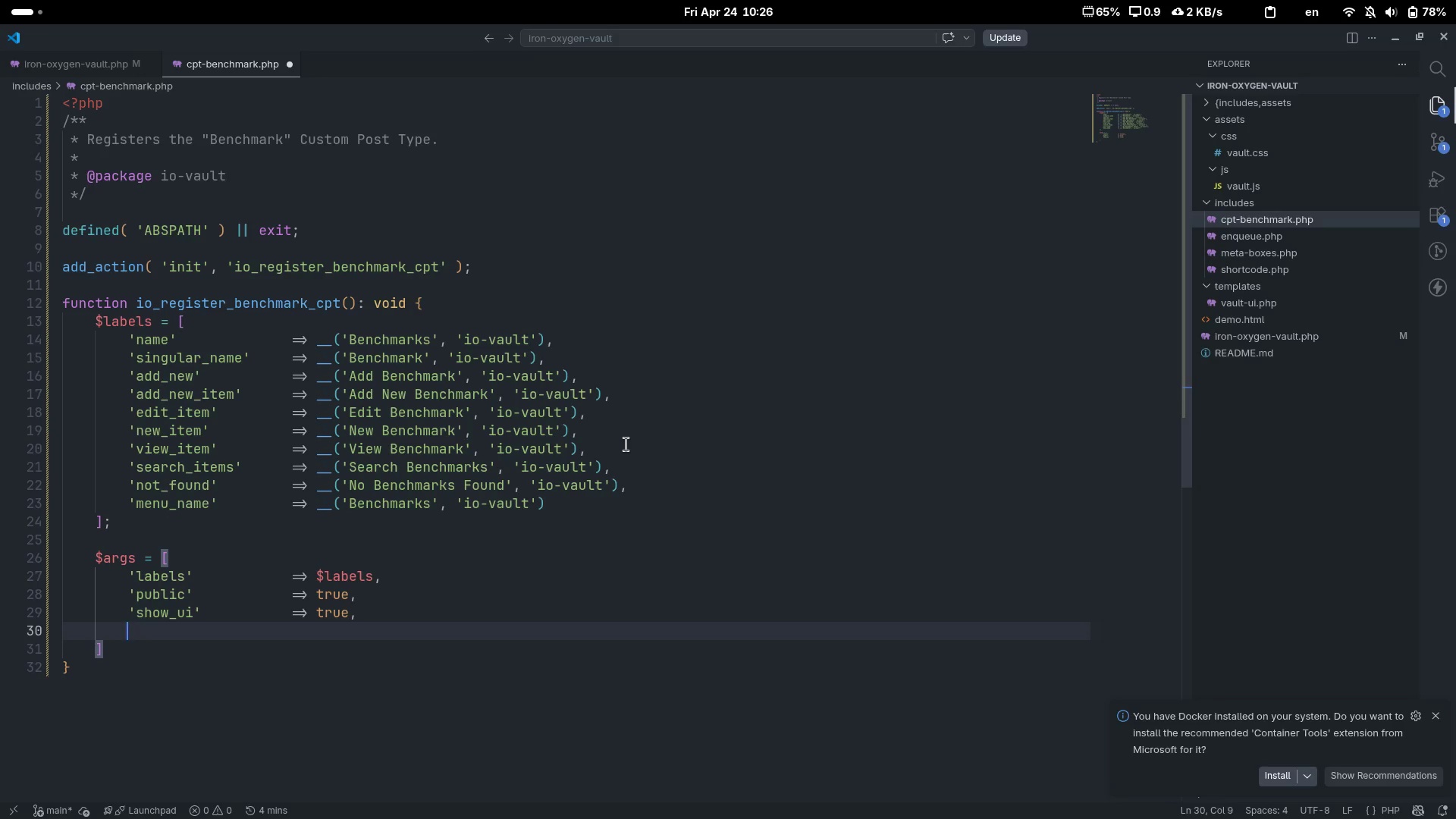 
type('show)in)
key(Backspace)
key(Backspace)
key(Backspace)
type(_in_menu)
 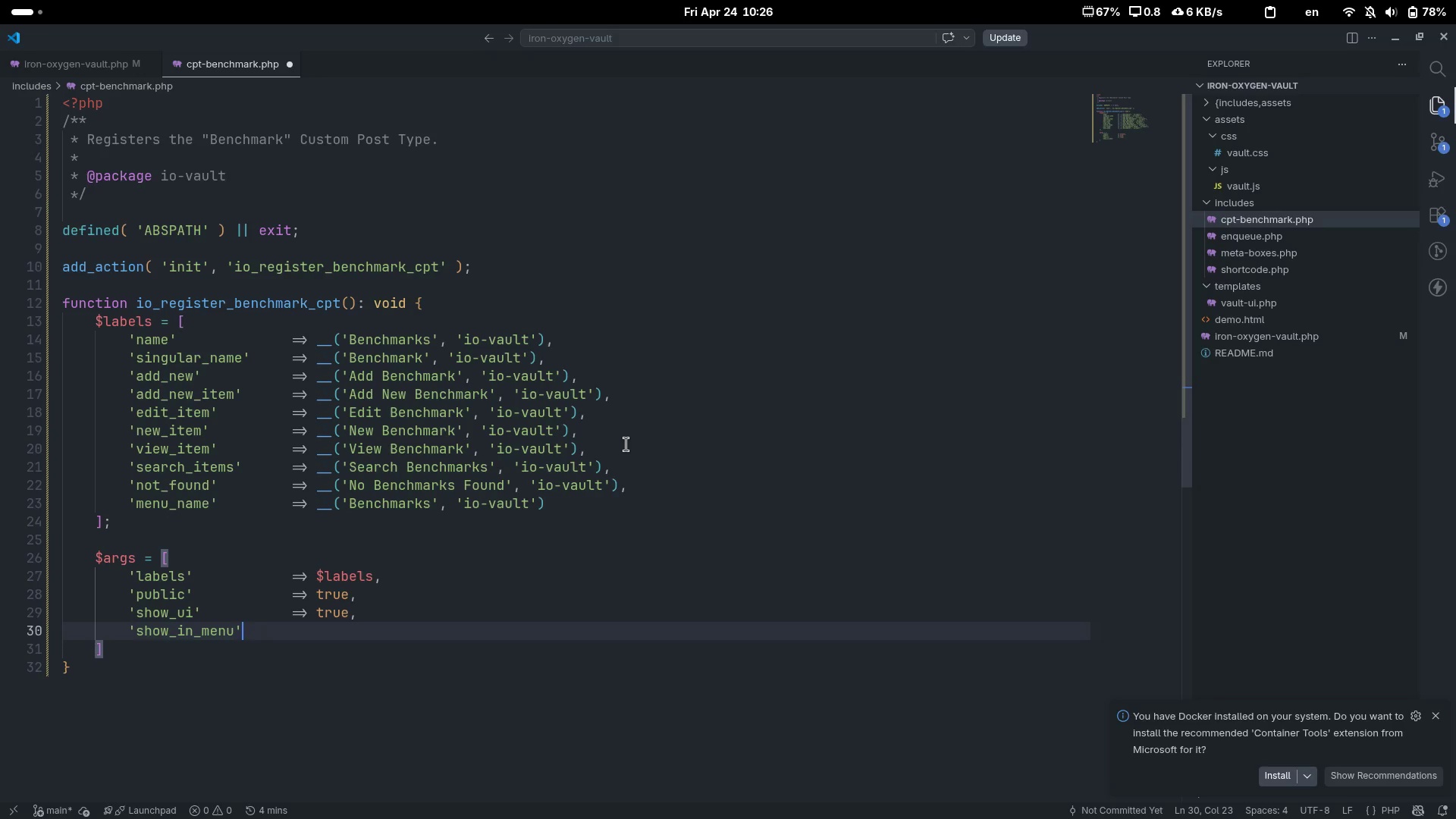 
 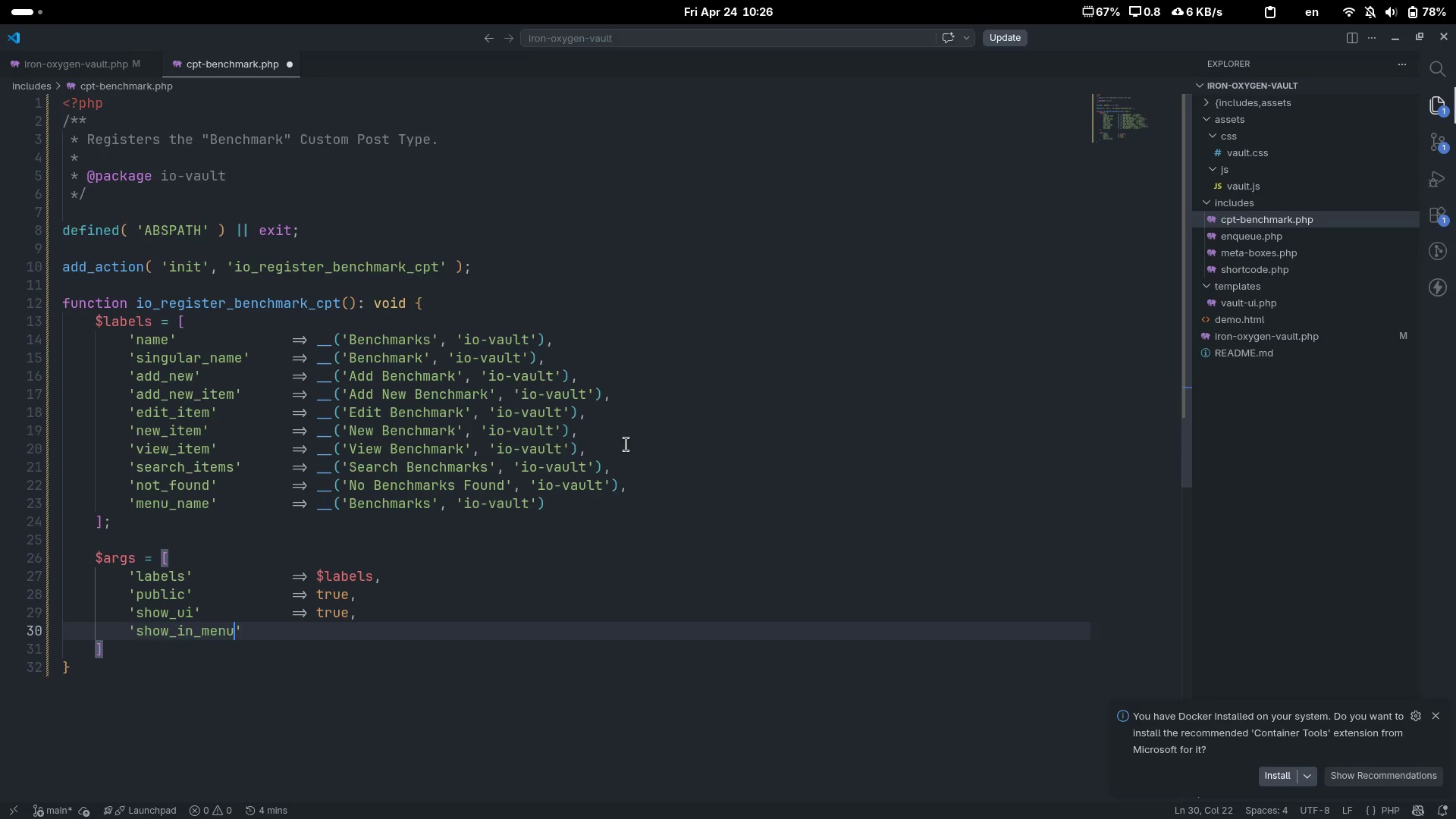 
key(ArrowRight)
 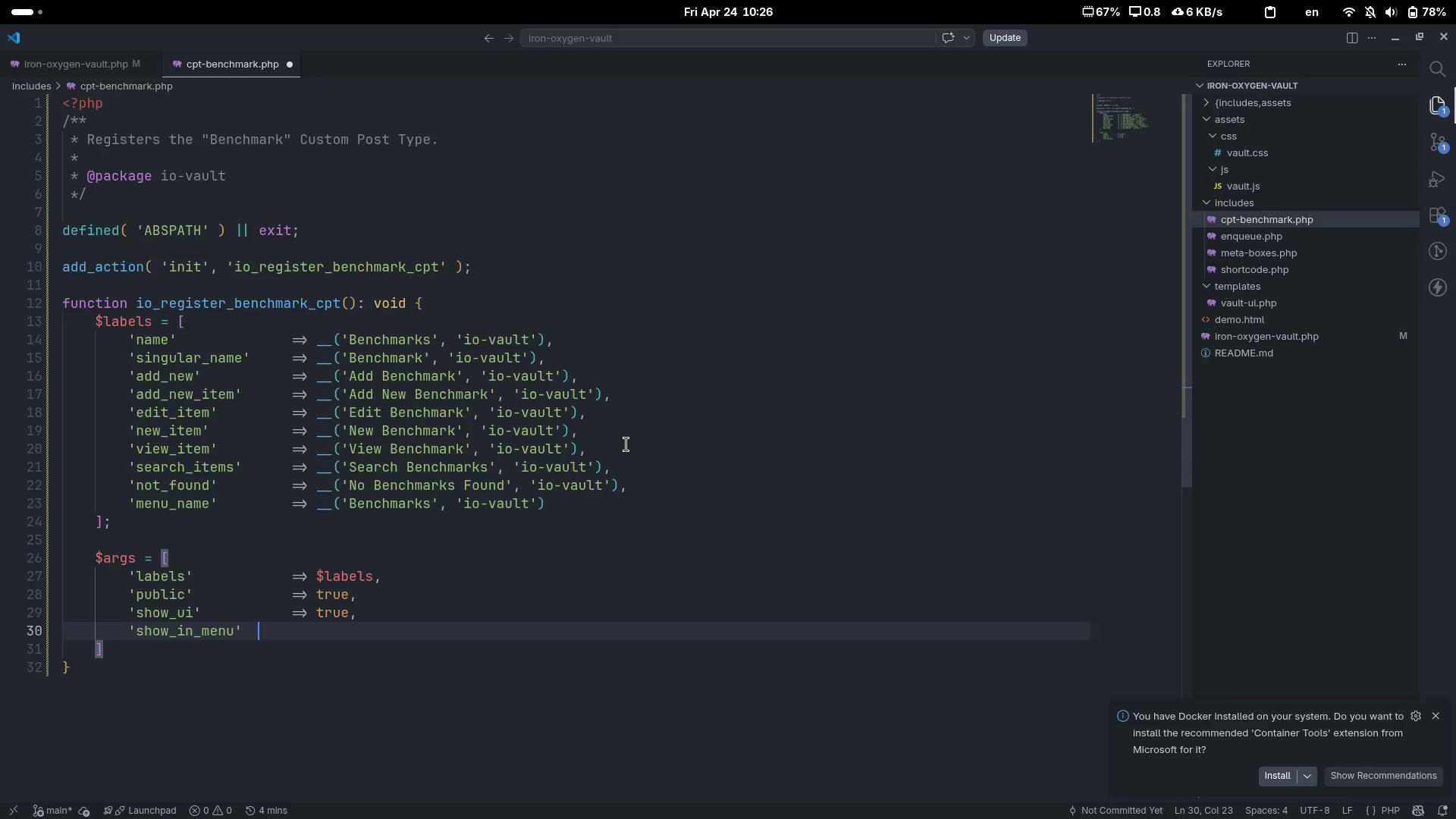 
key(Tab)
key(Tab)
type(=> truem)
key(Backspace)
type(,)
 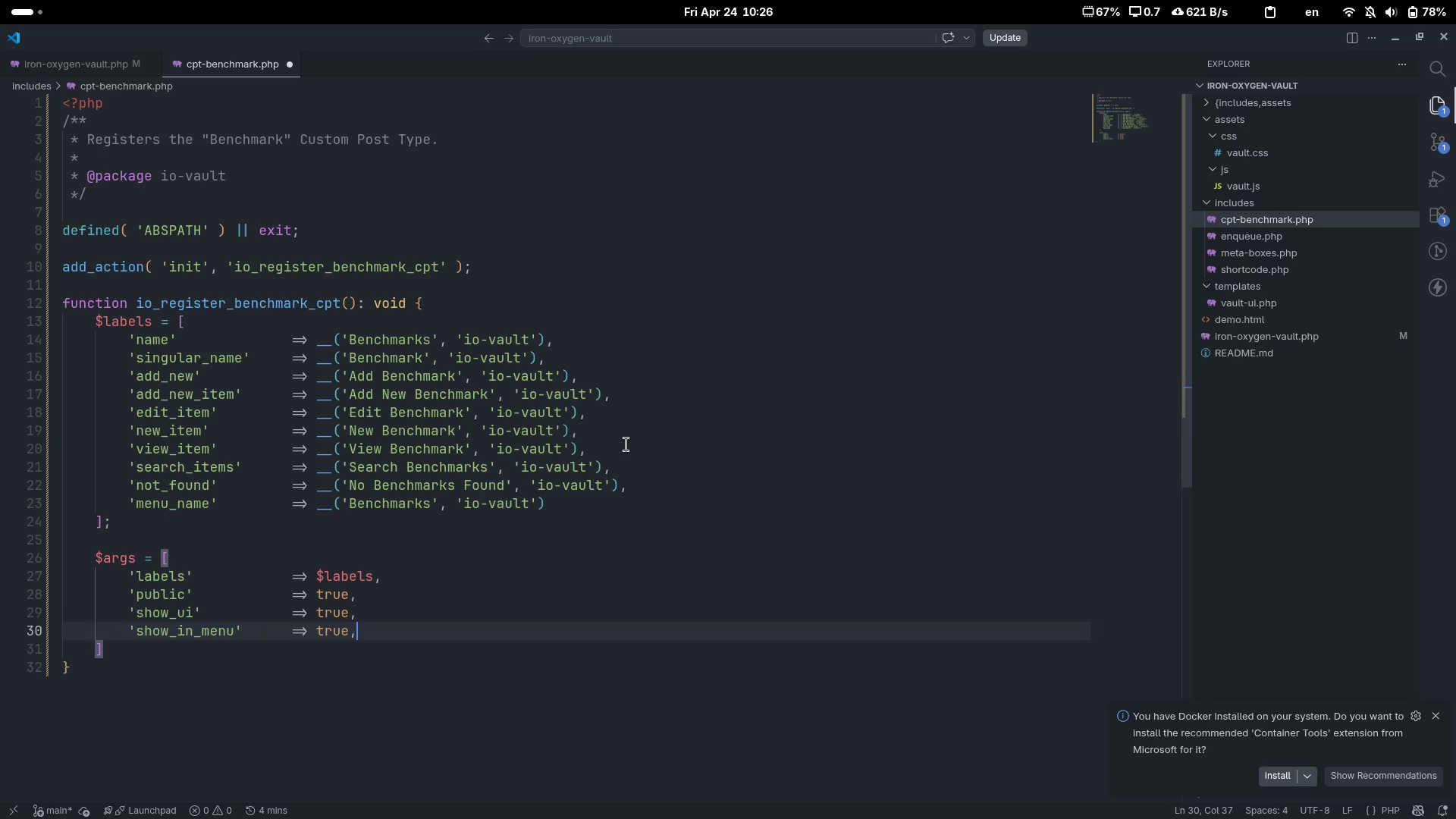 
key(Enter)
 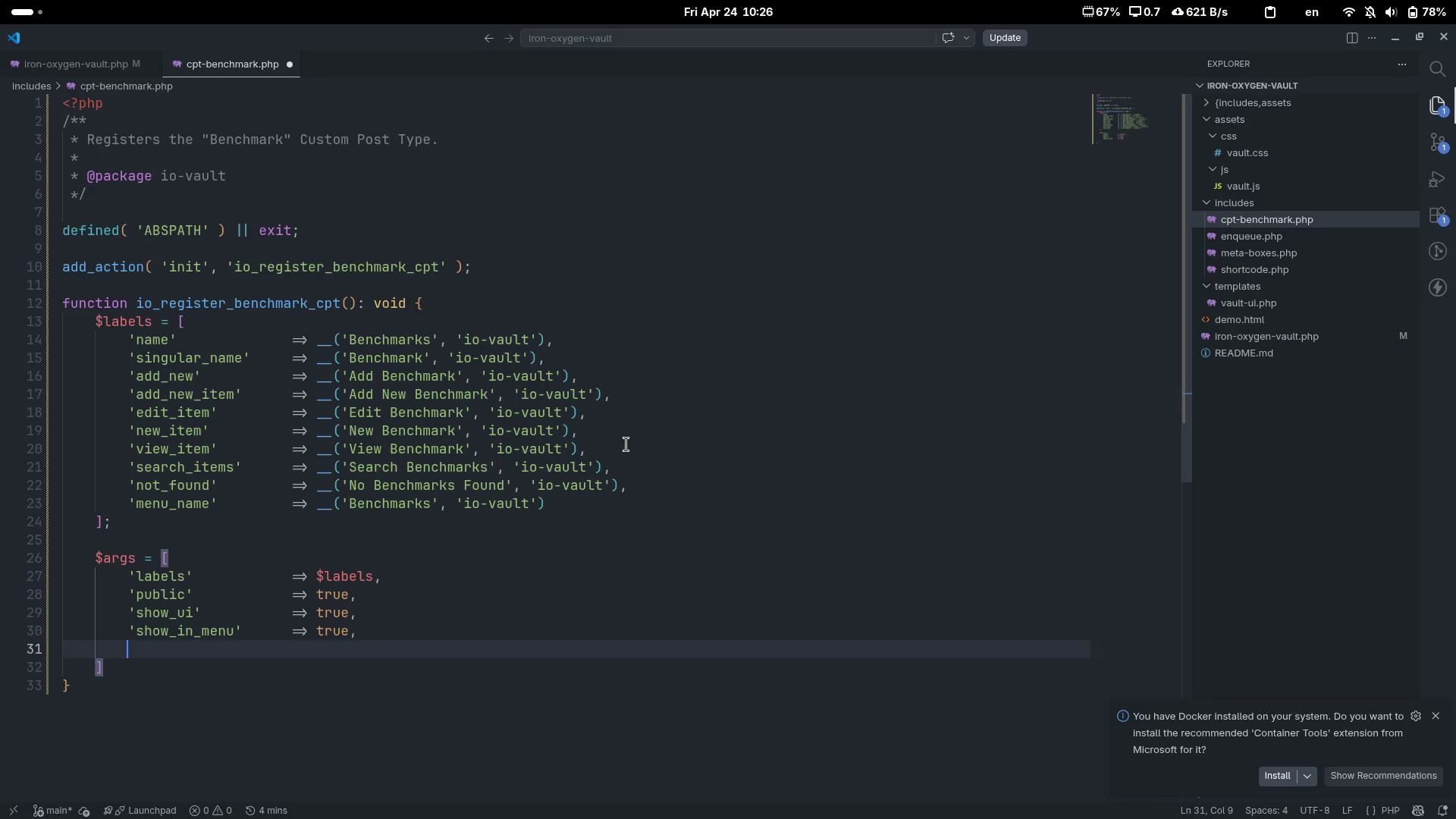 
type('menu_o)
key(Backspace)
type(icon)
 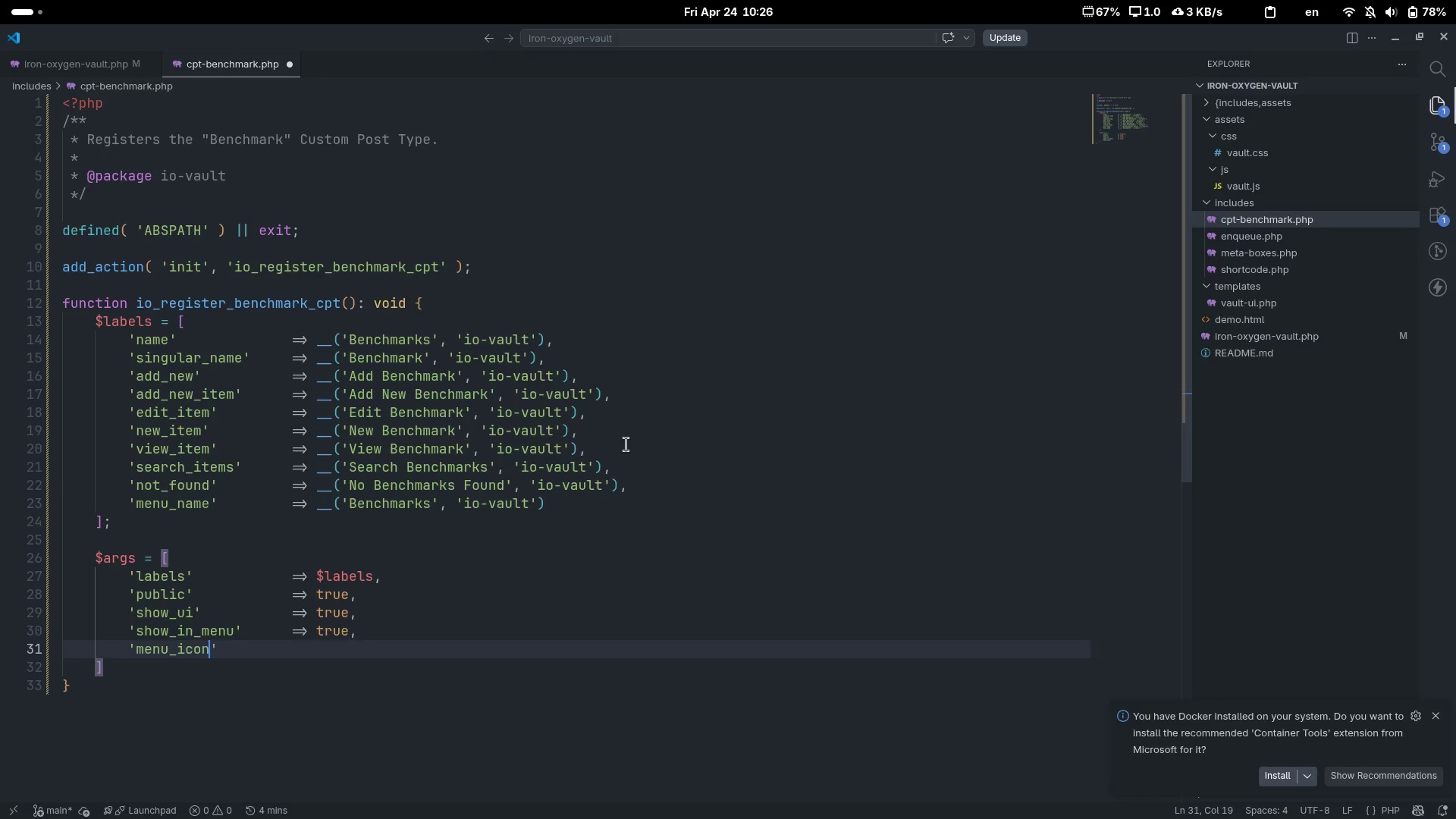 
key(ArrowRight)
 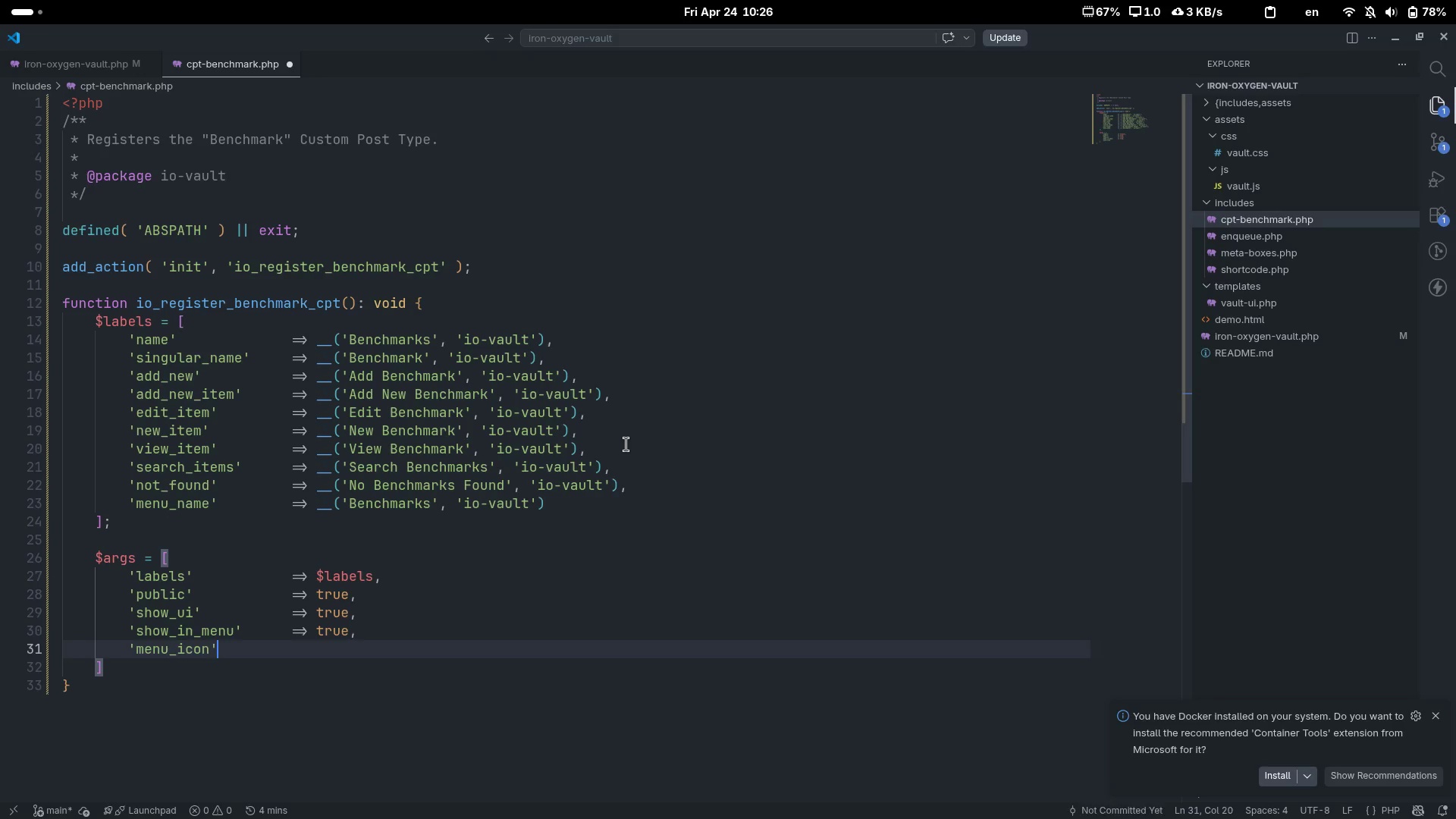 
key(Tab)
key(Tab)
key(Tab)
type(=> 'dashoc)
key(Backspace)
key(Backspace)
type(icons-performance)
 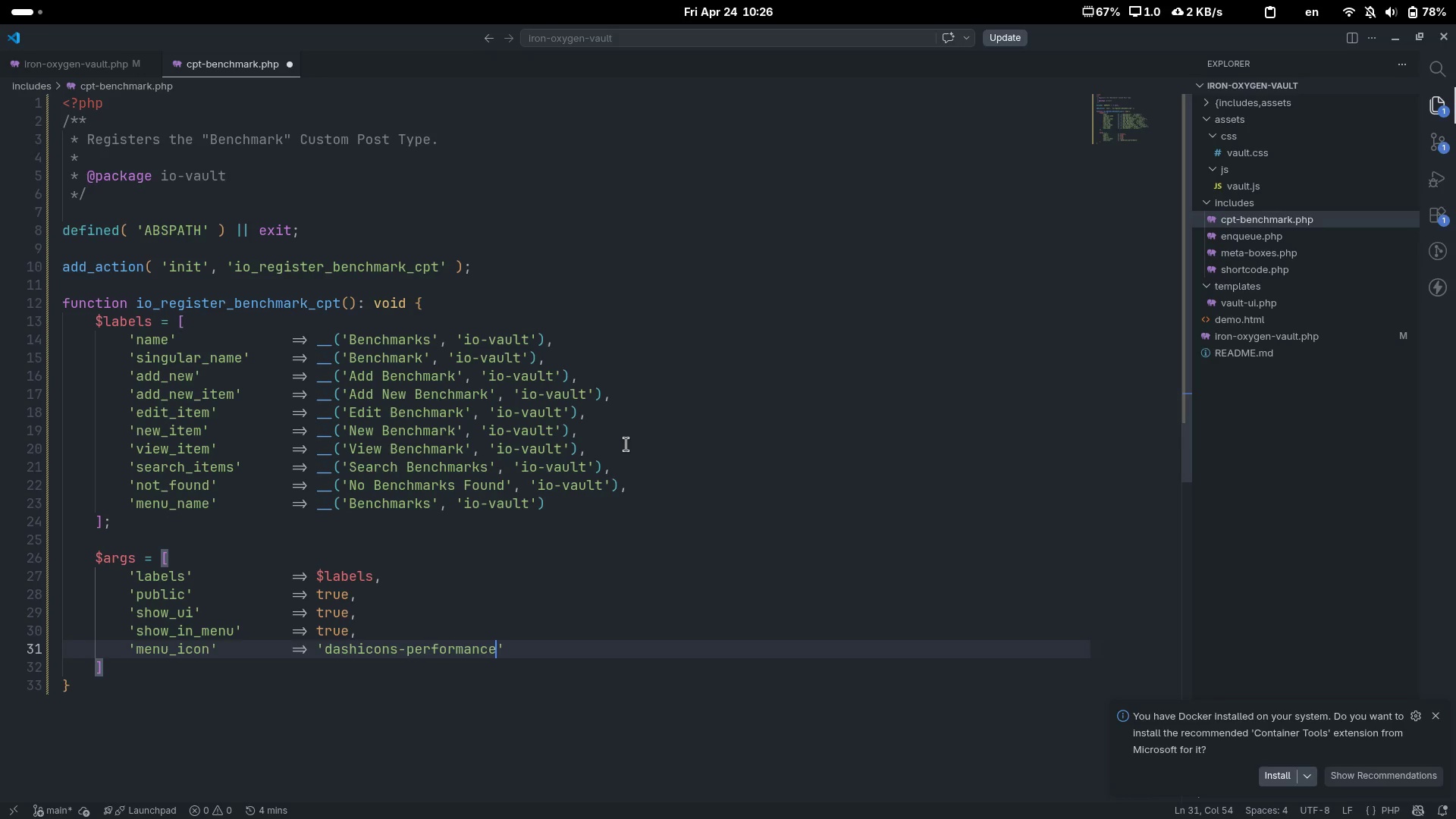 
key(ArrowRight)
 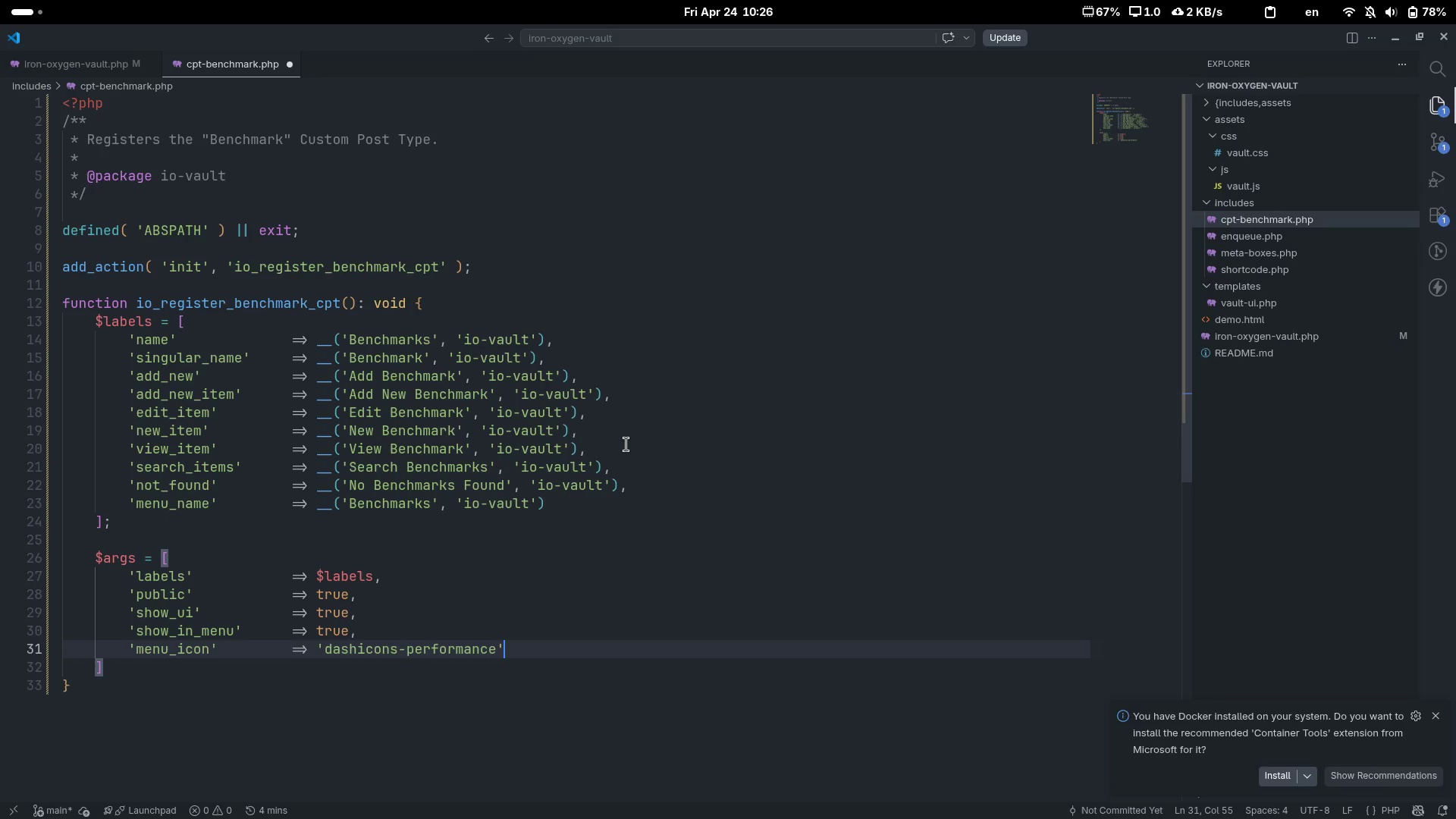 
key(Comma)
 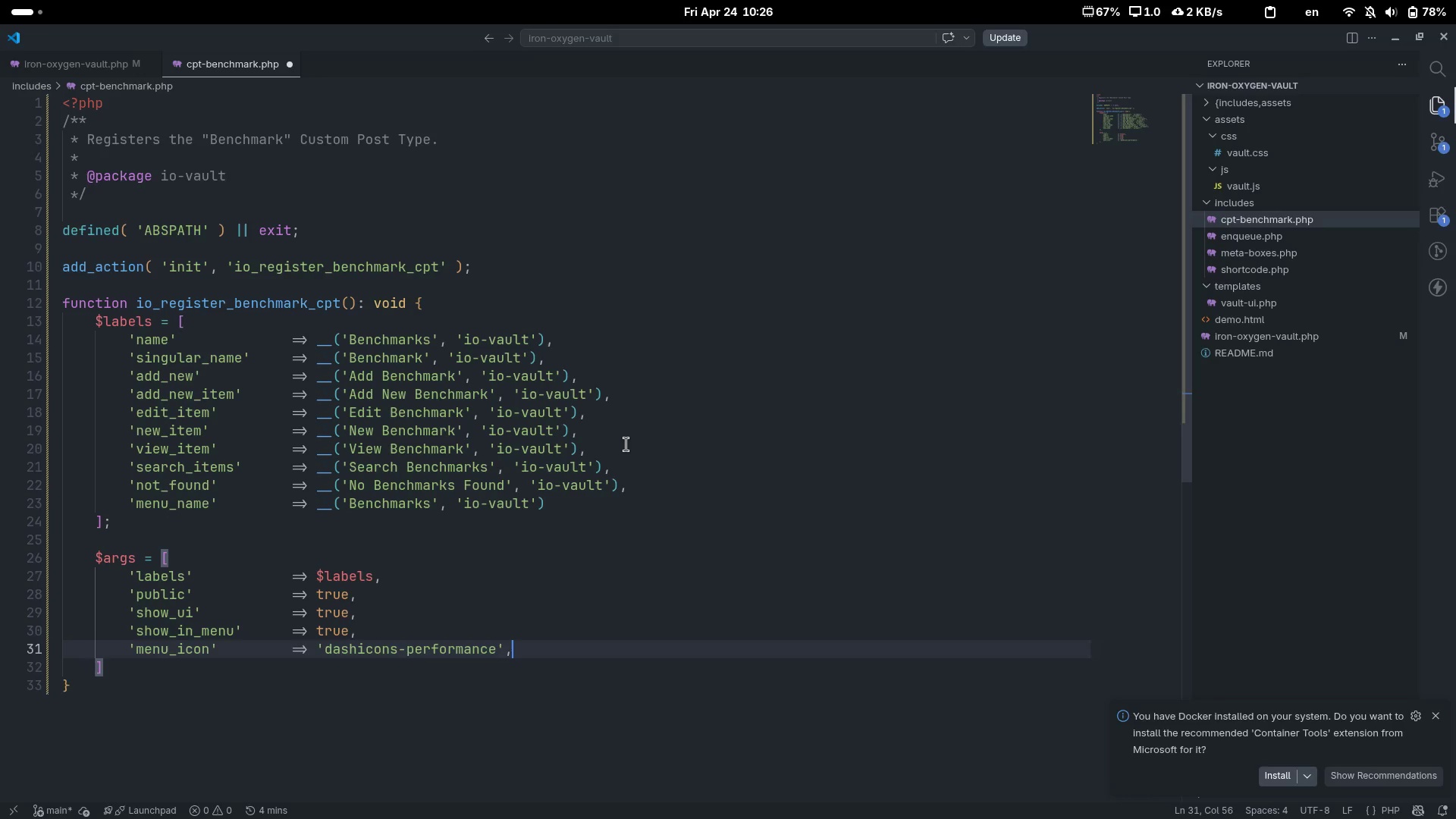 
key(Enter)
 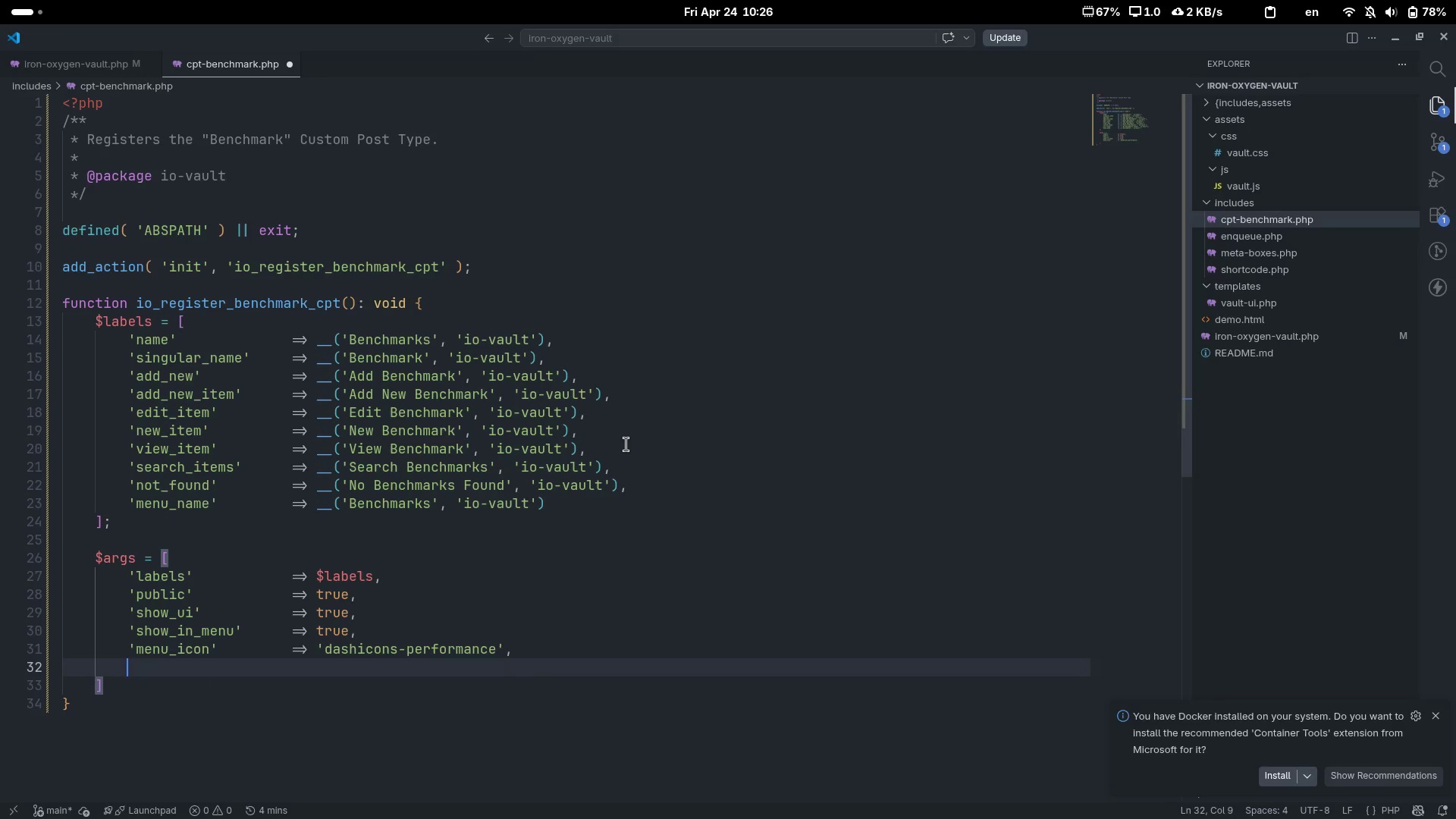 
type('menu_positon)
 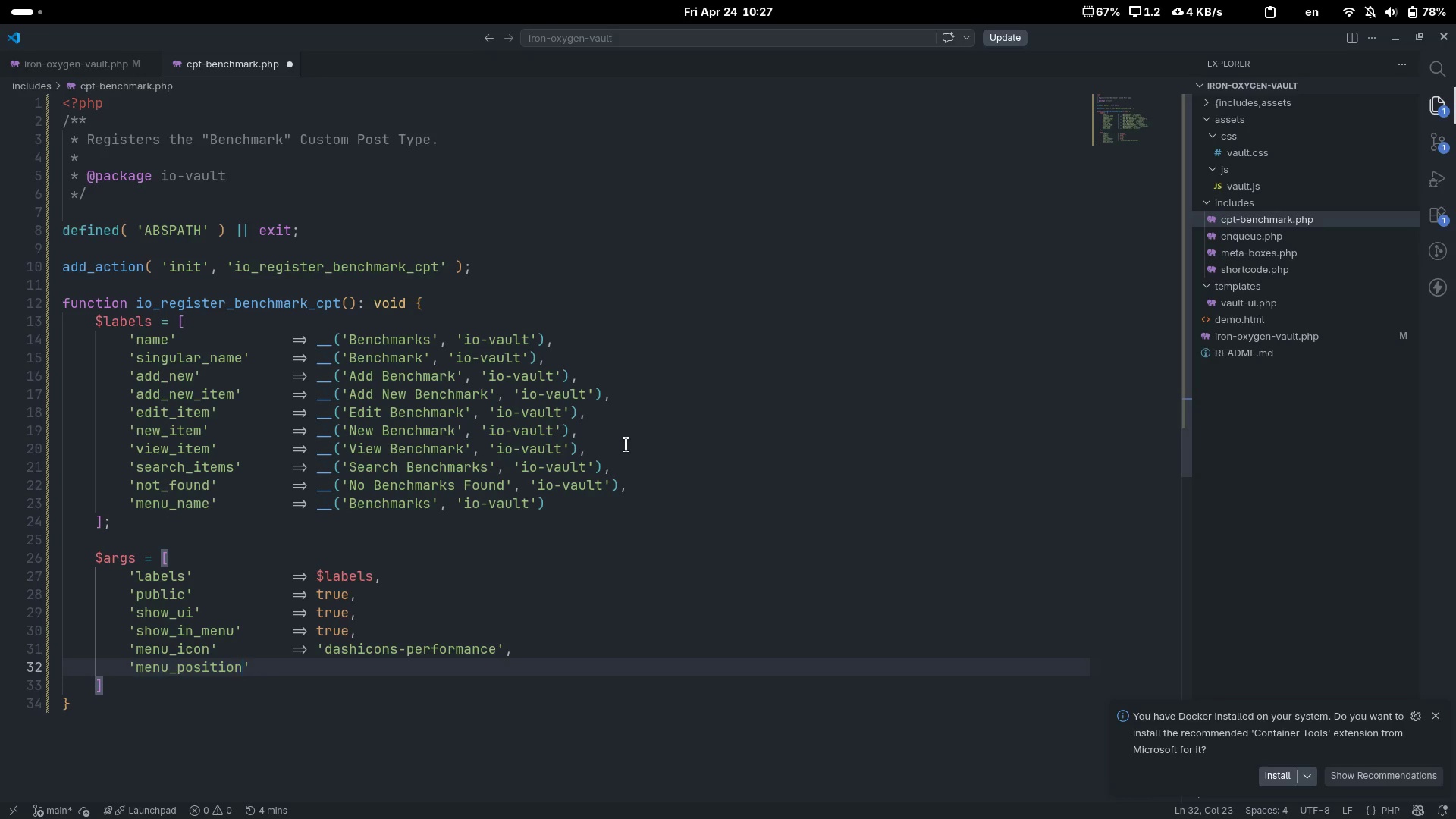 
 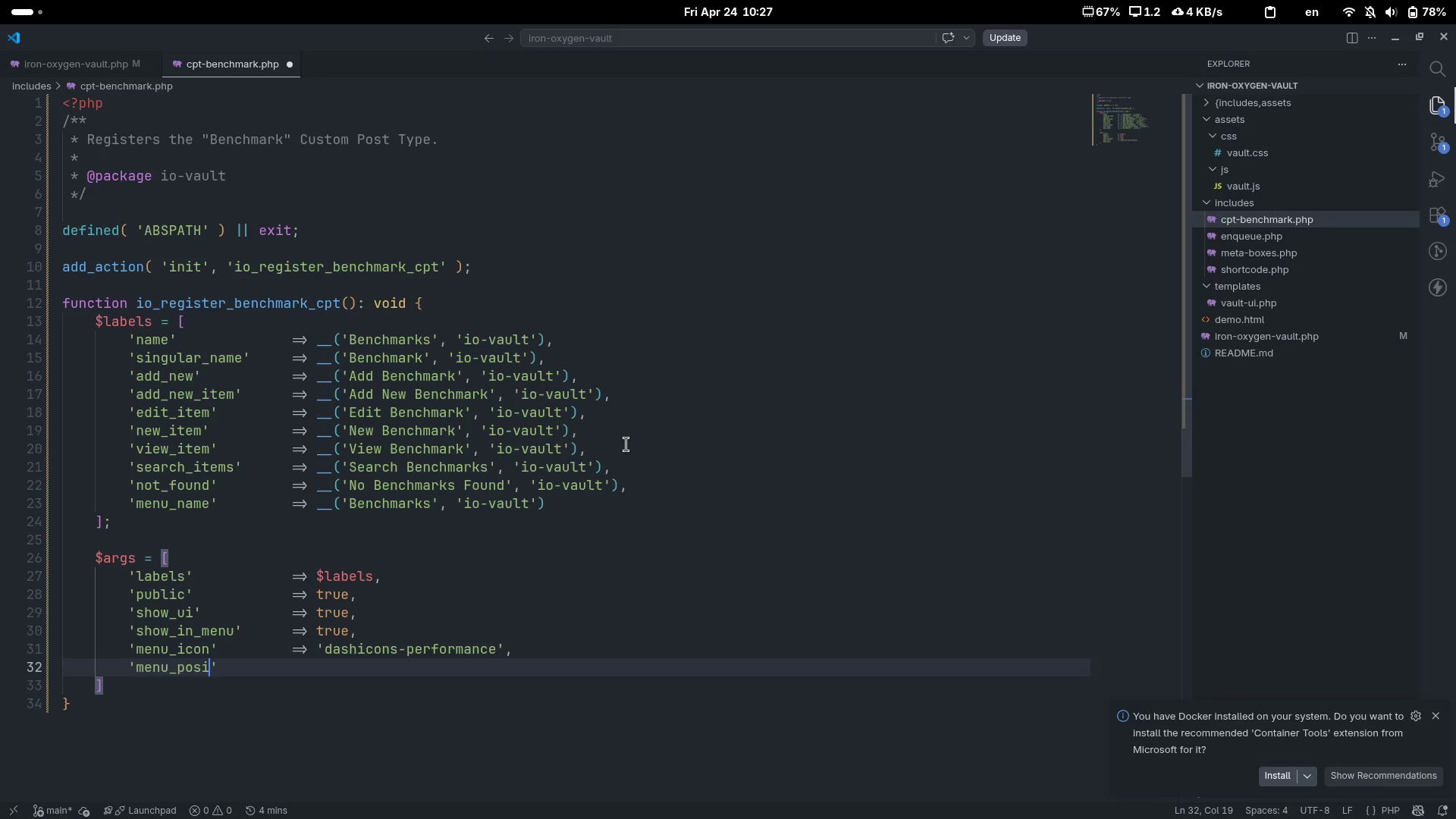 
hold_key(key=I, duration=0.34)
 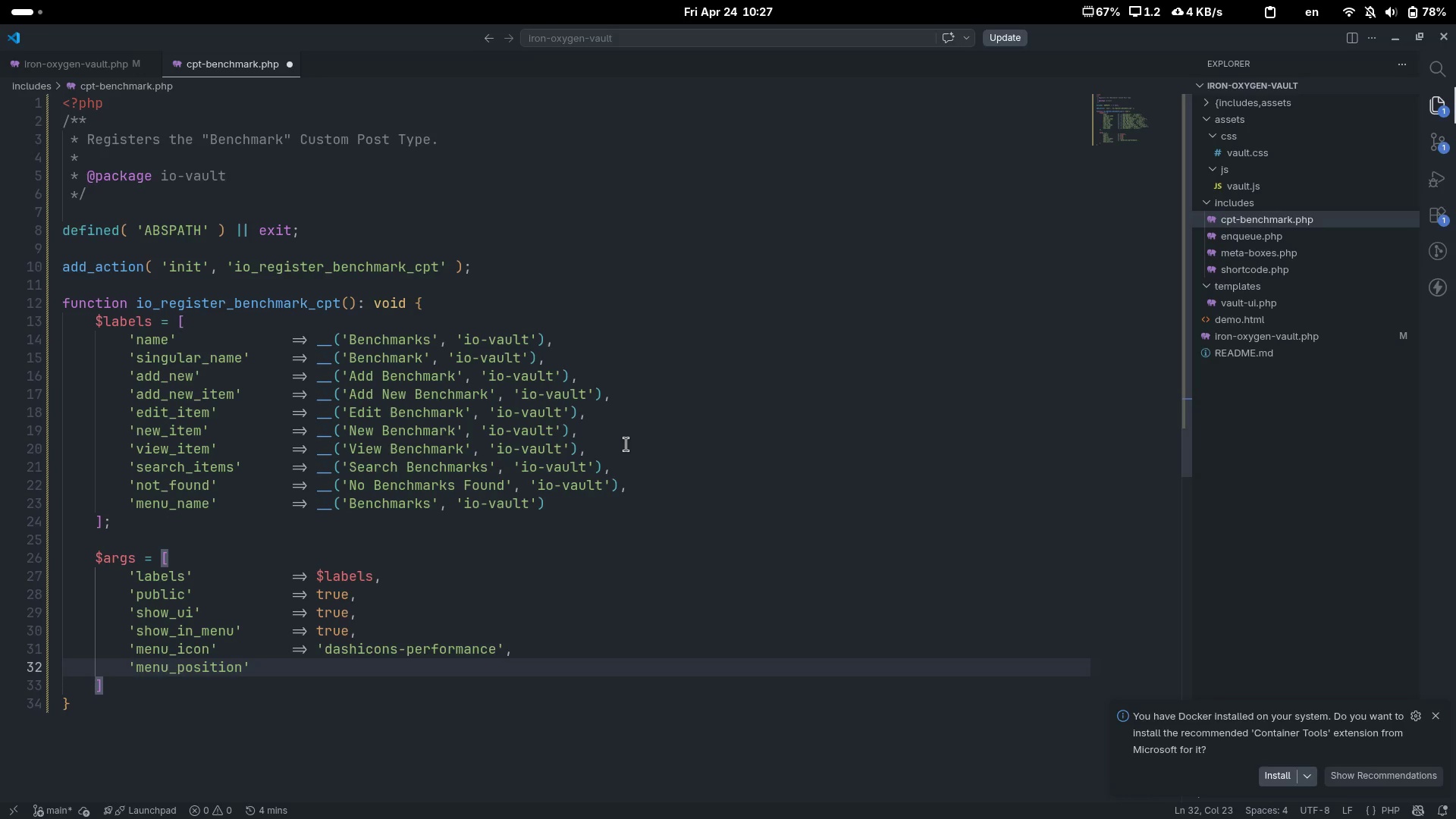 
key(ArrowRight)
 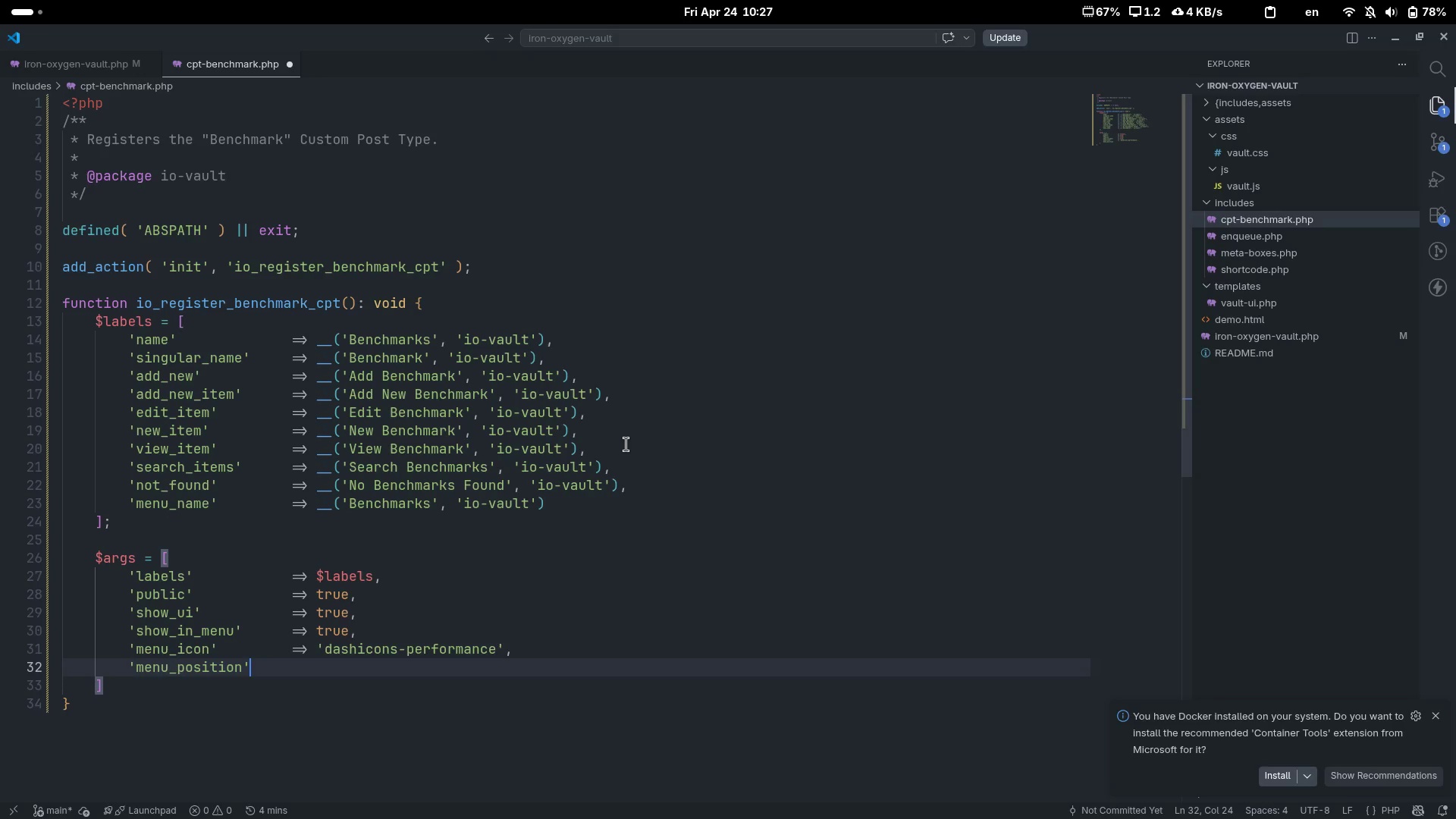 
key(Tab)
key(Tab)
type(=> 25,)
 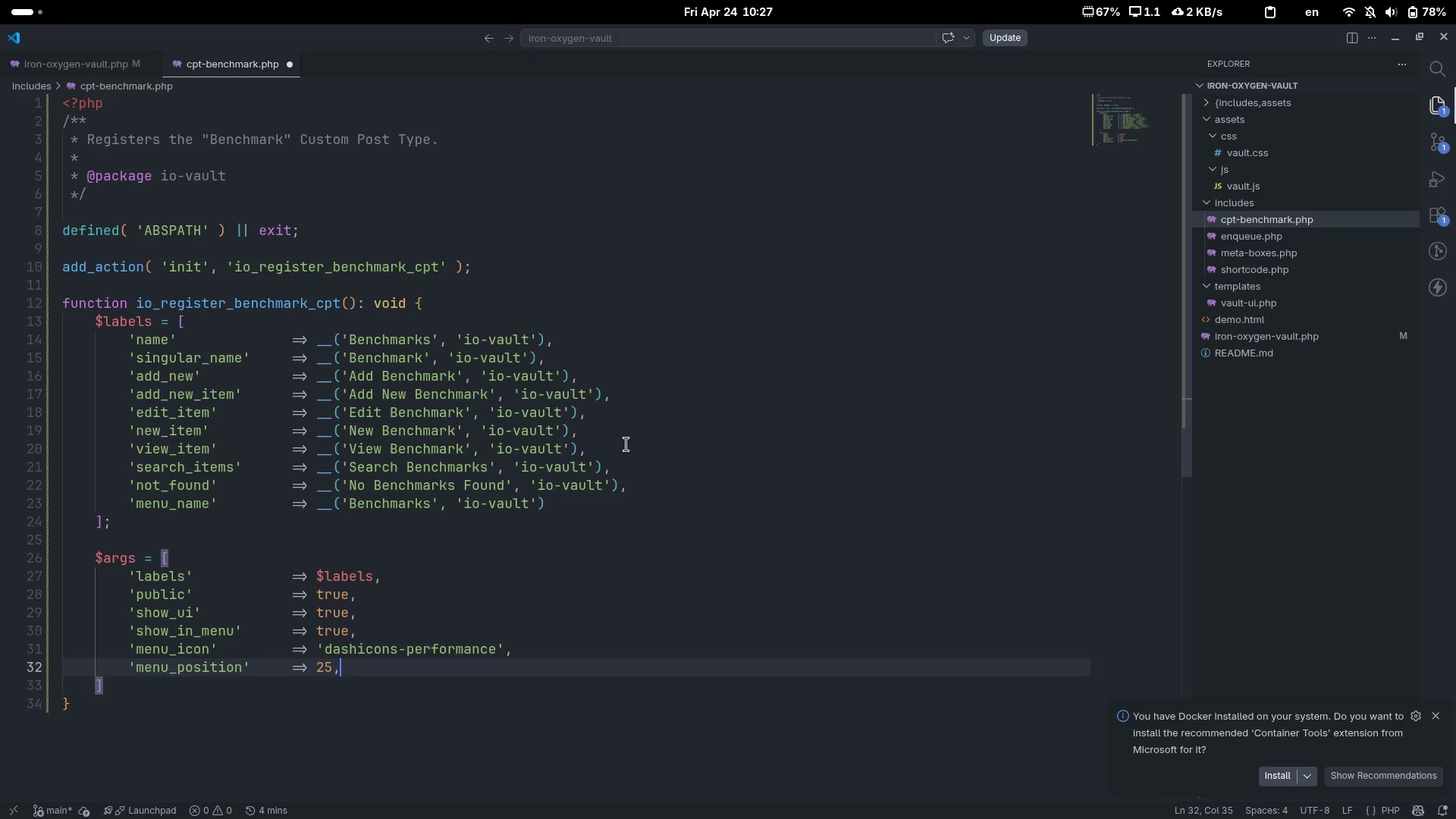 
key(Enter)
 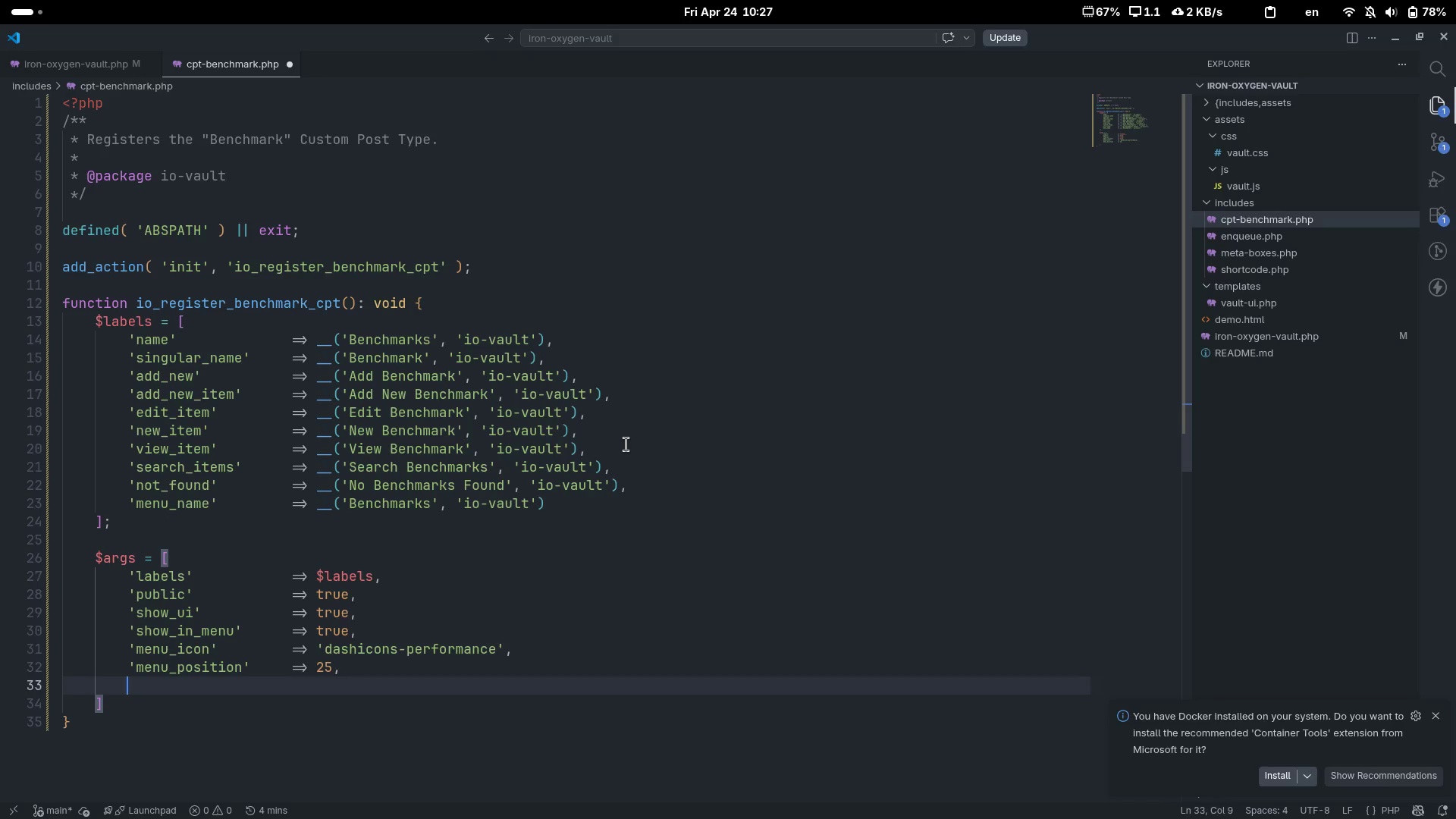 
type('supports)
 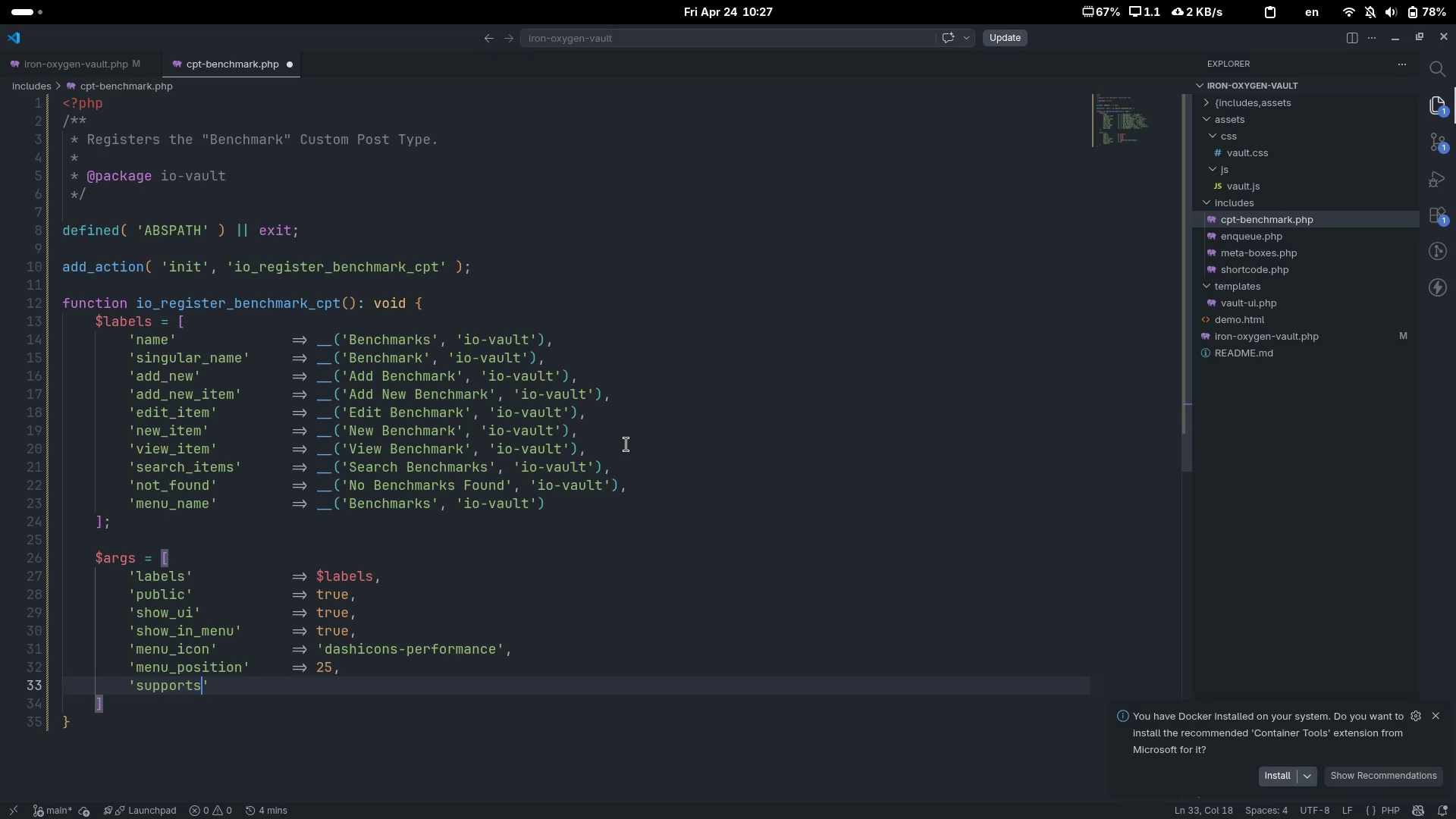 
key(ArrowRight)
 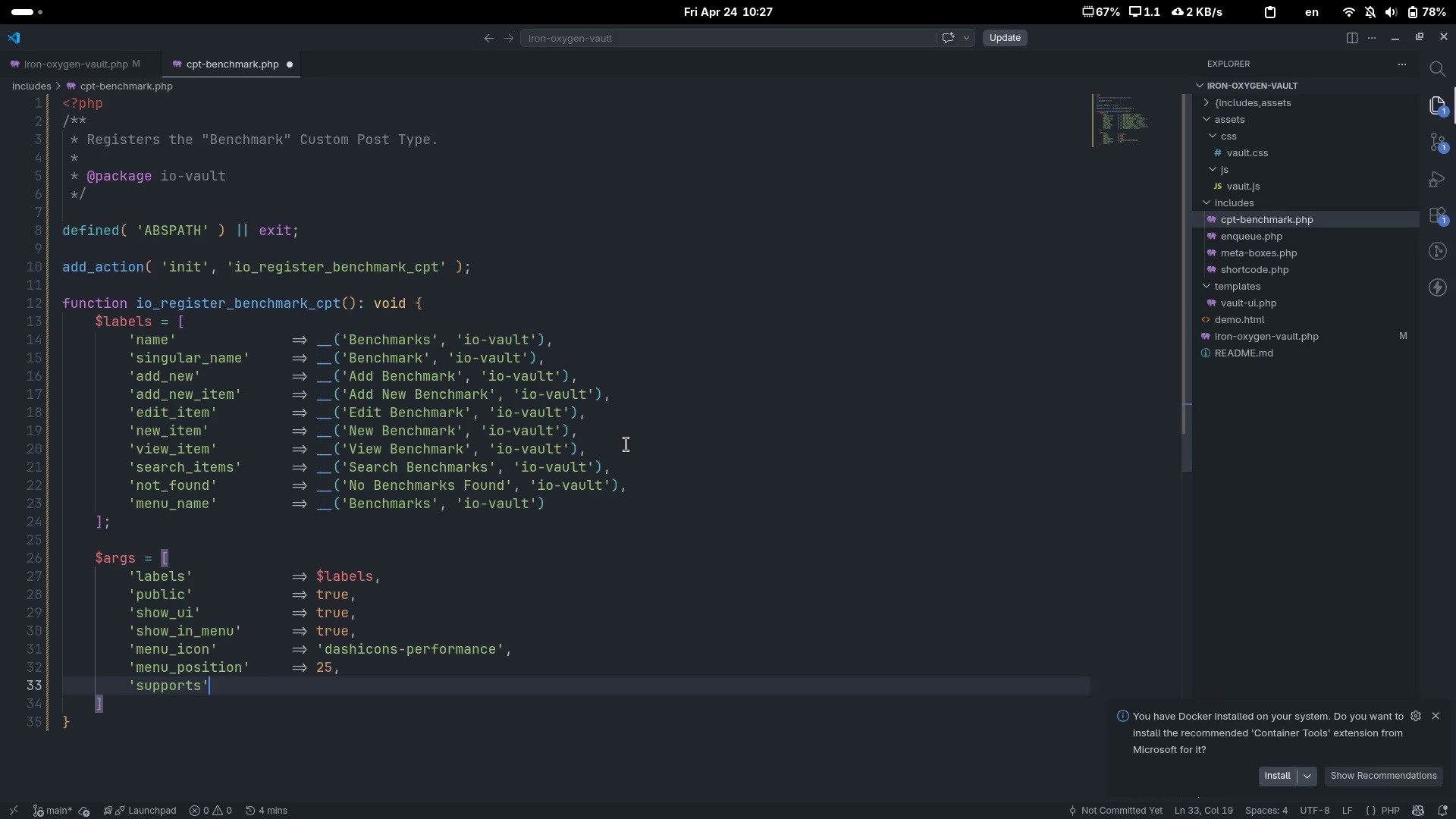 
key(Tab)
 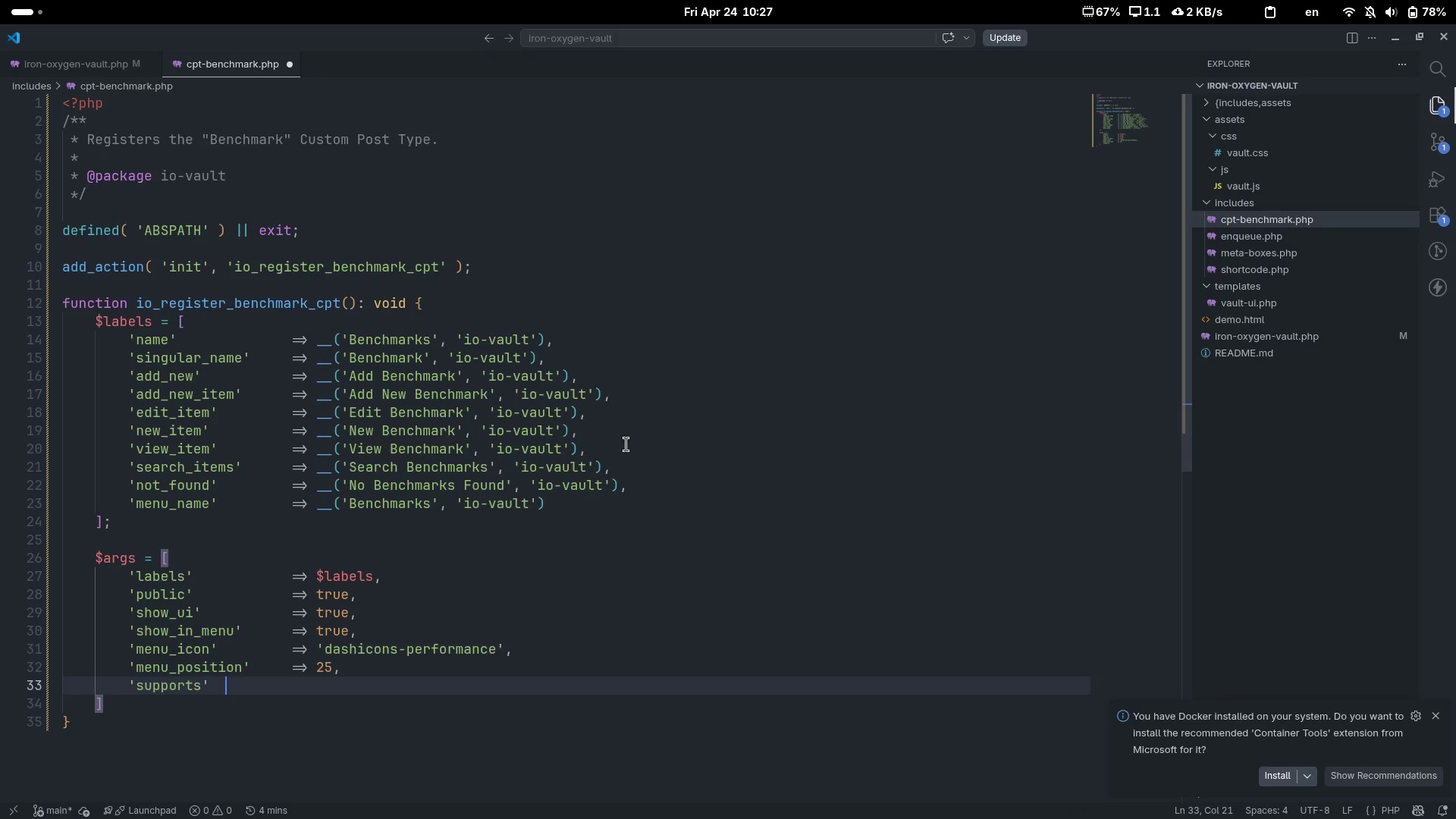 
key(Tab)
 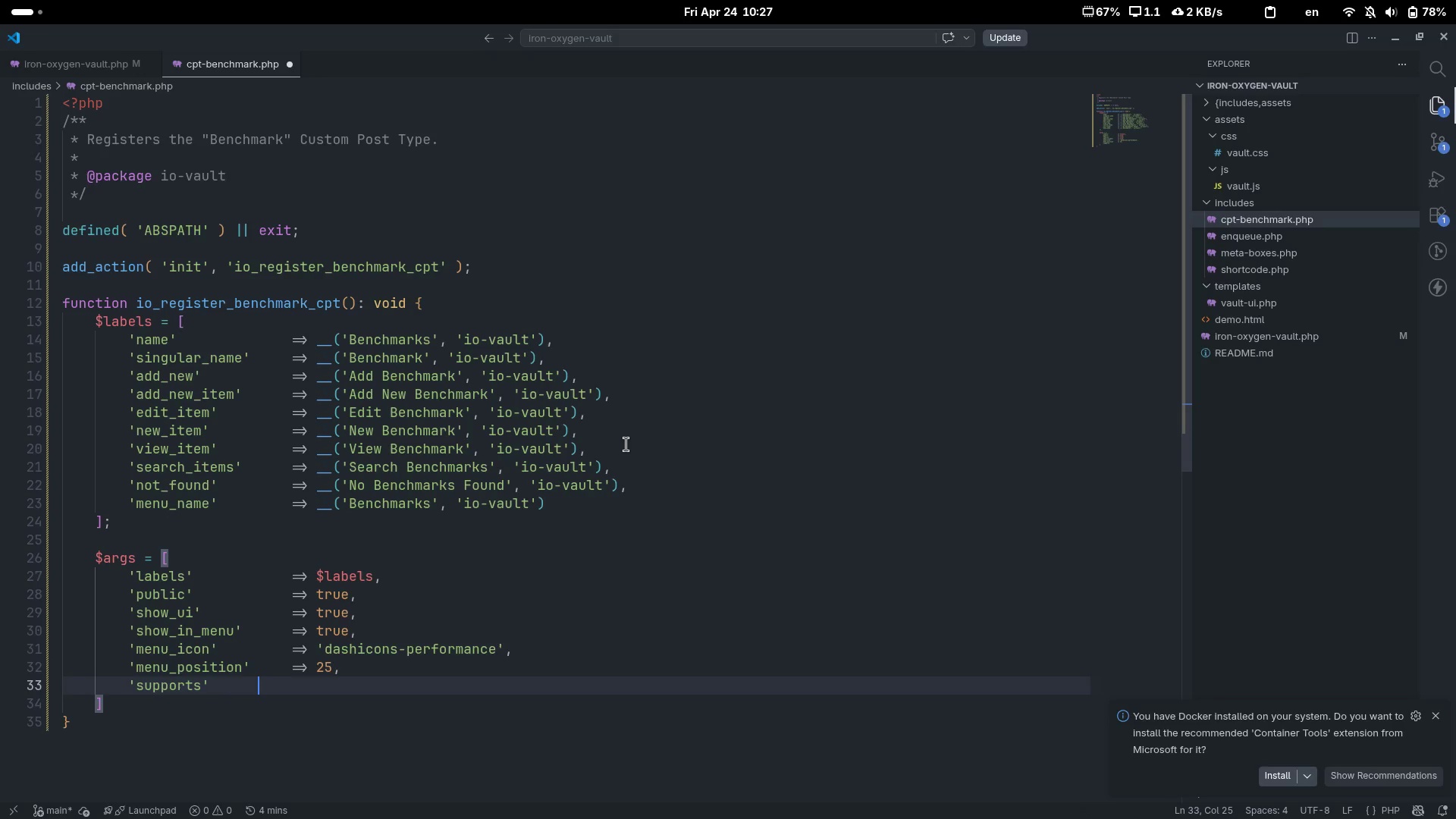 
key(Tab)
 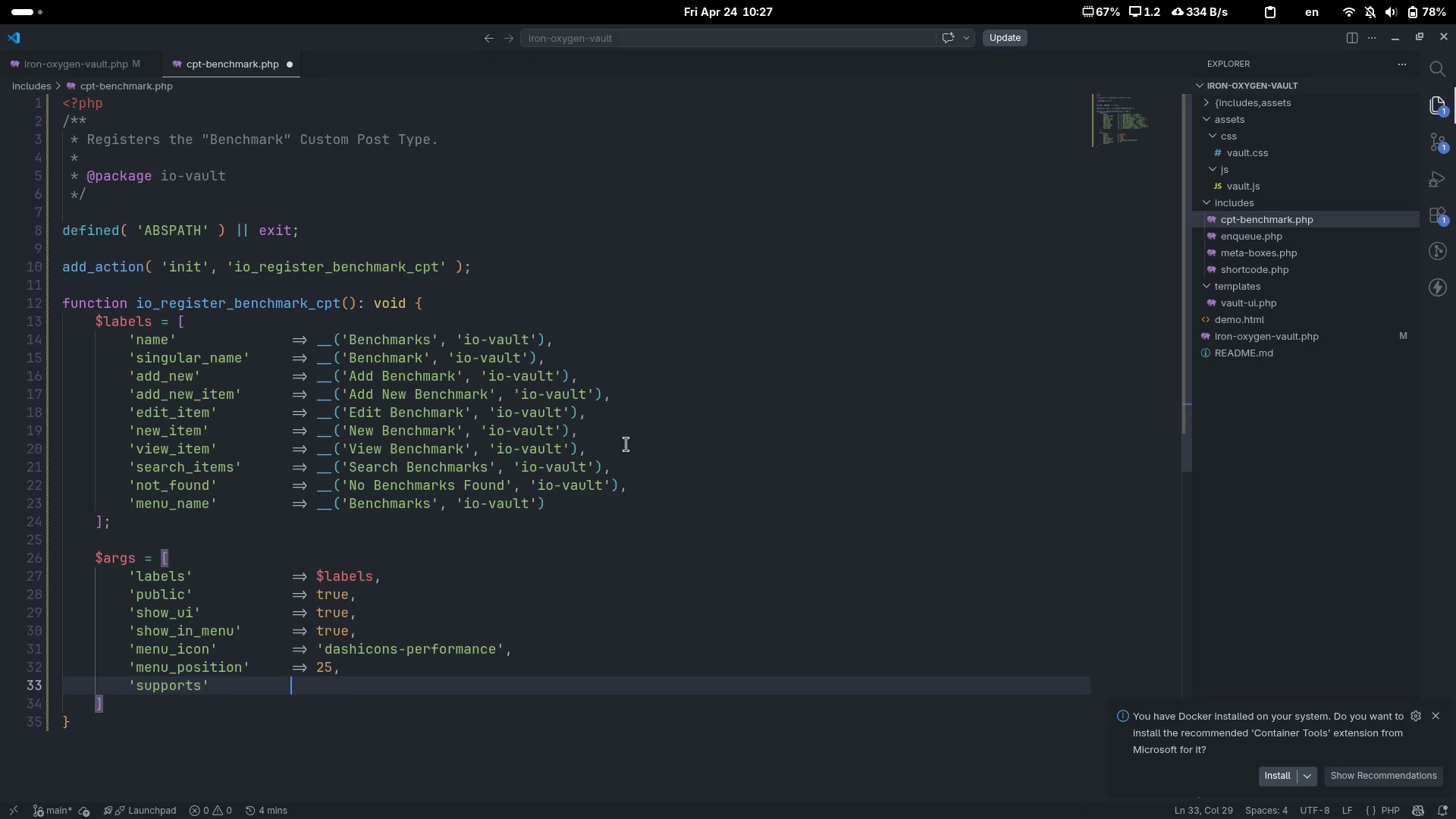 
key(Equal)
 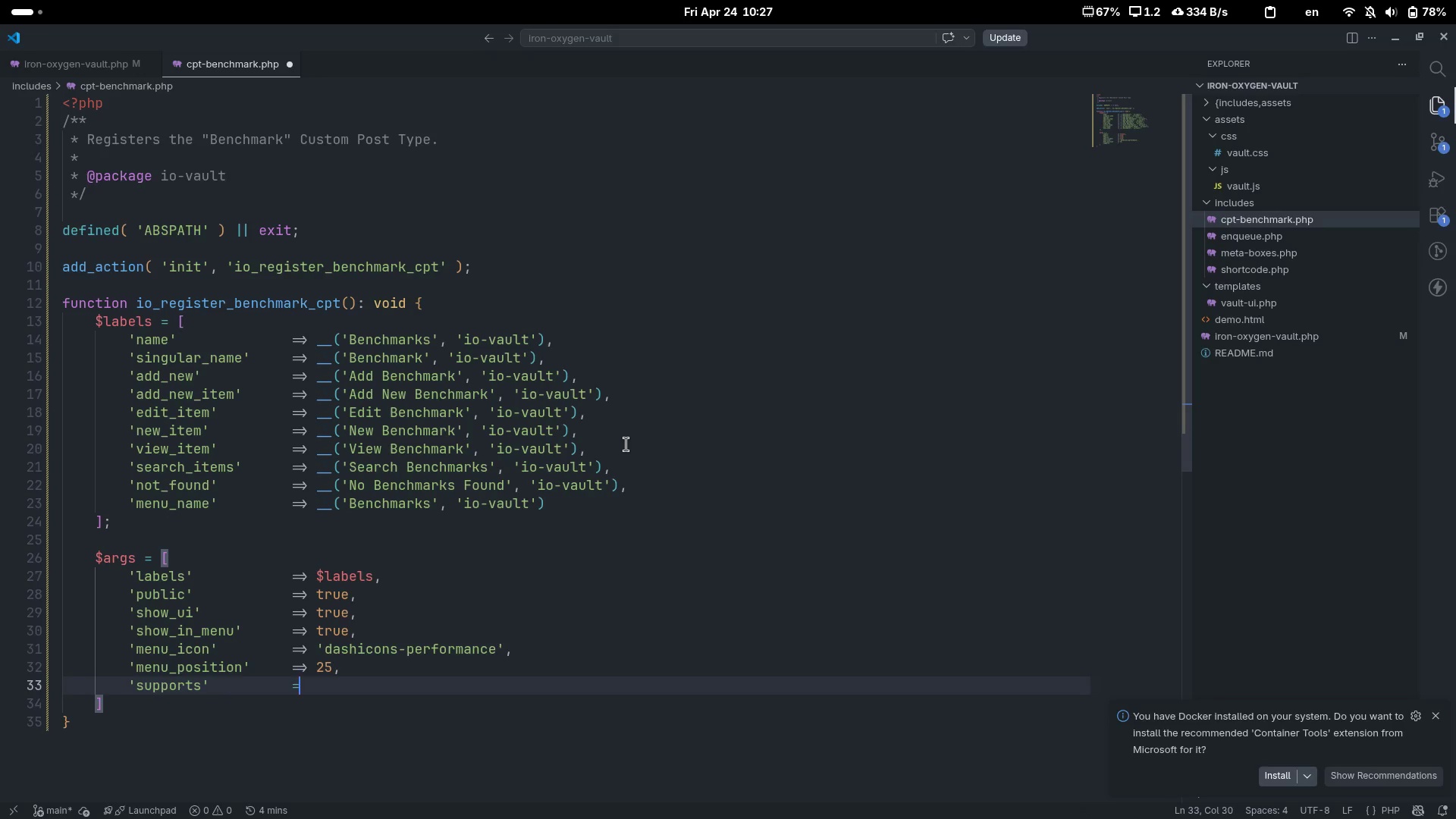 
key(Shift+ShiftLeft)
 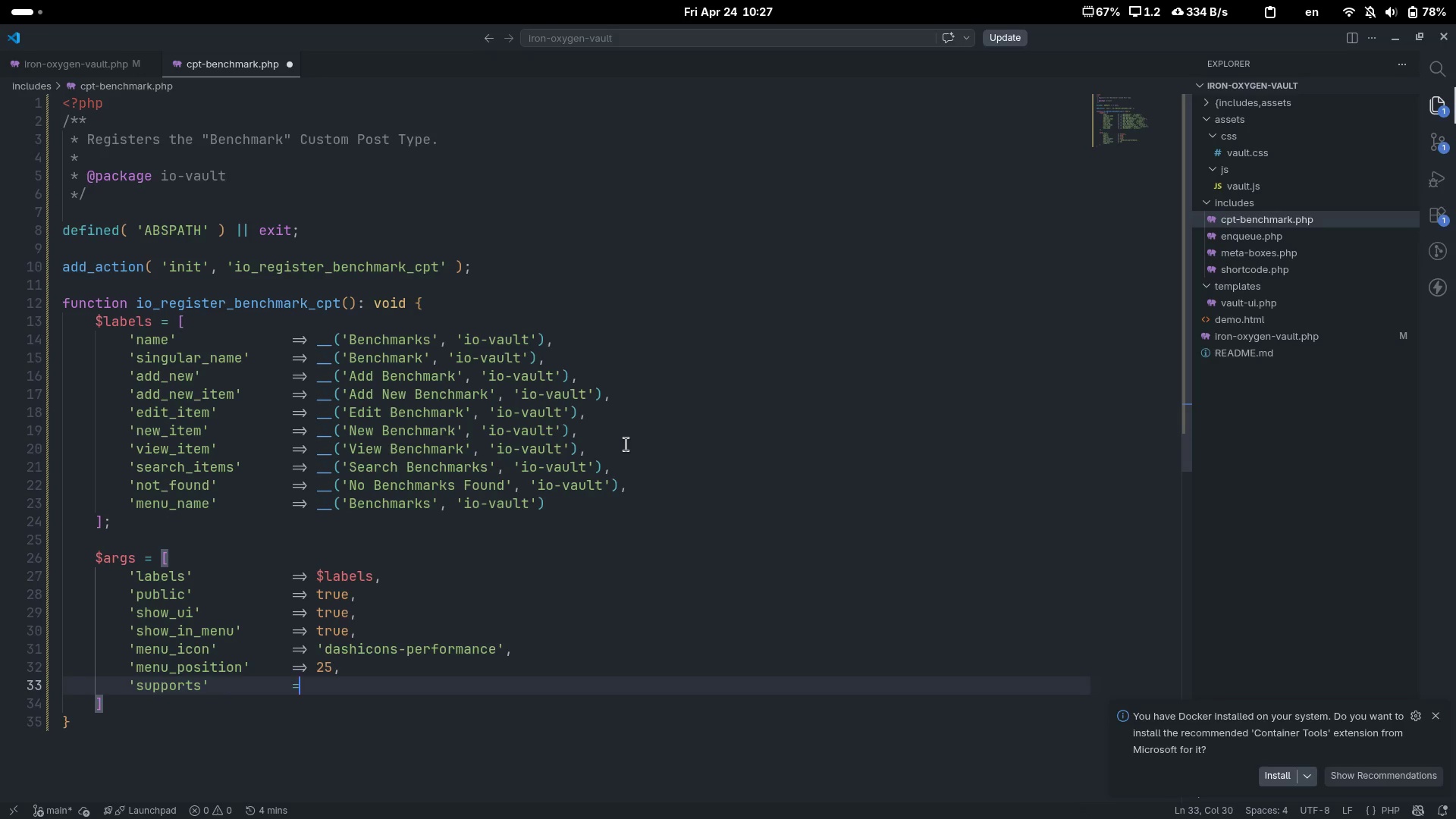 
key(Shift+Period)
 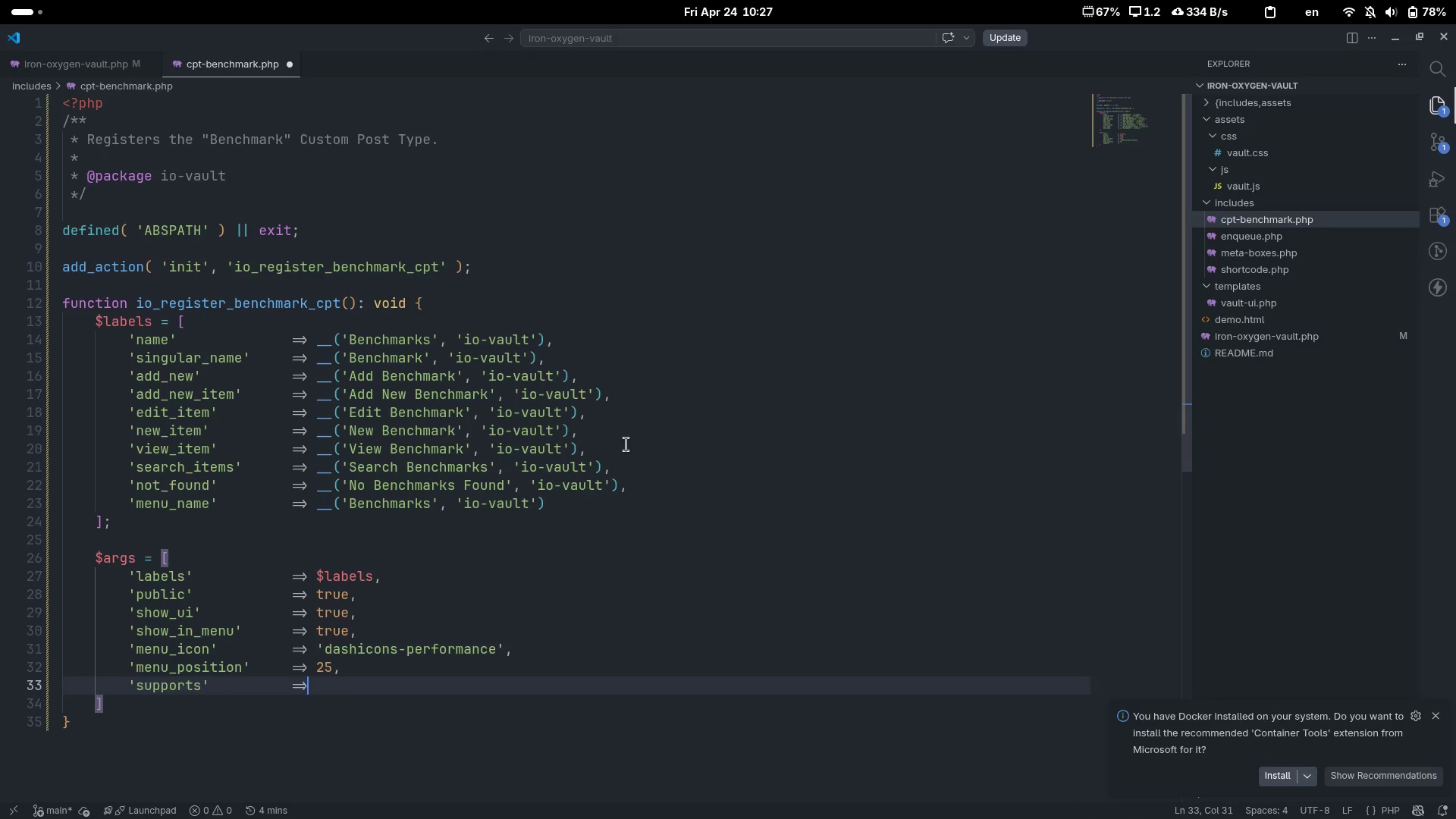 
key(Space)
 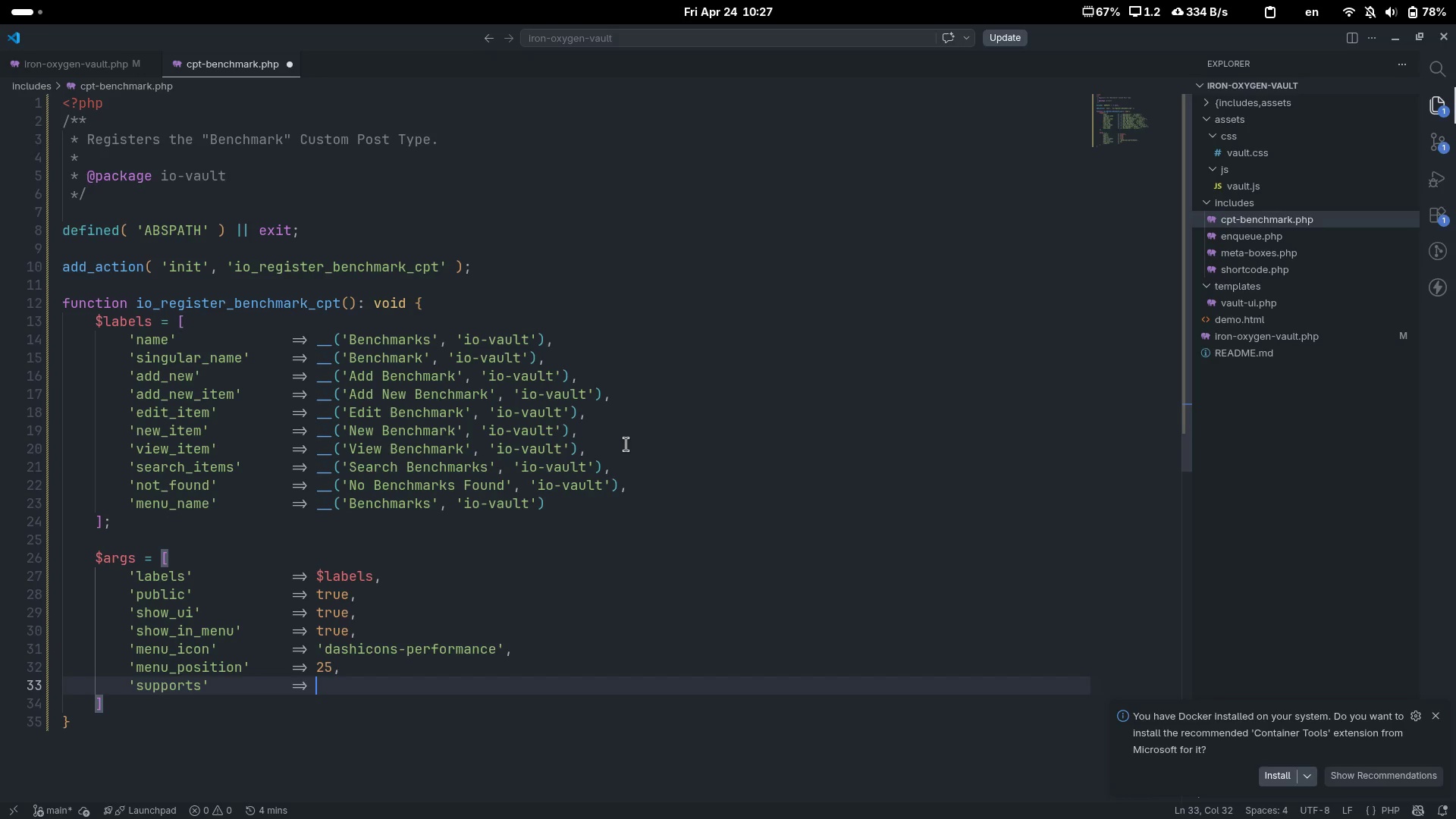 
key(BracketLeft)
 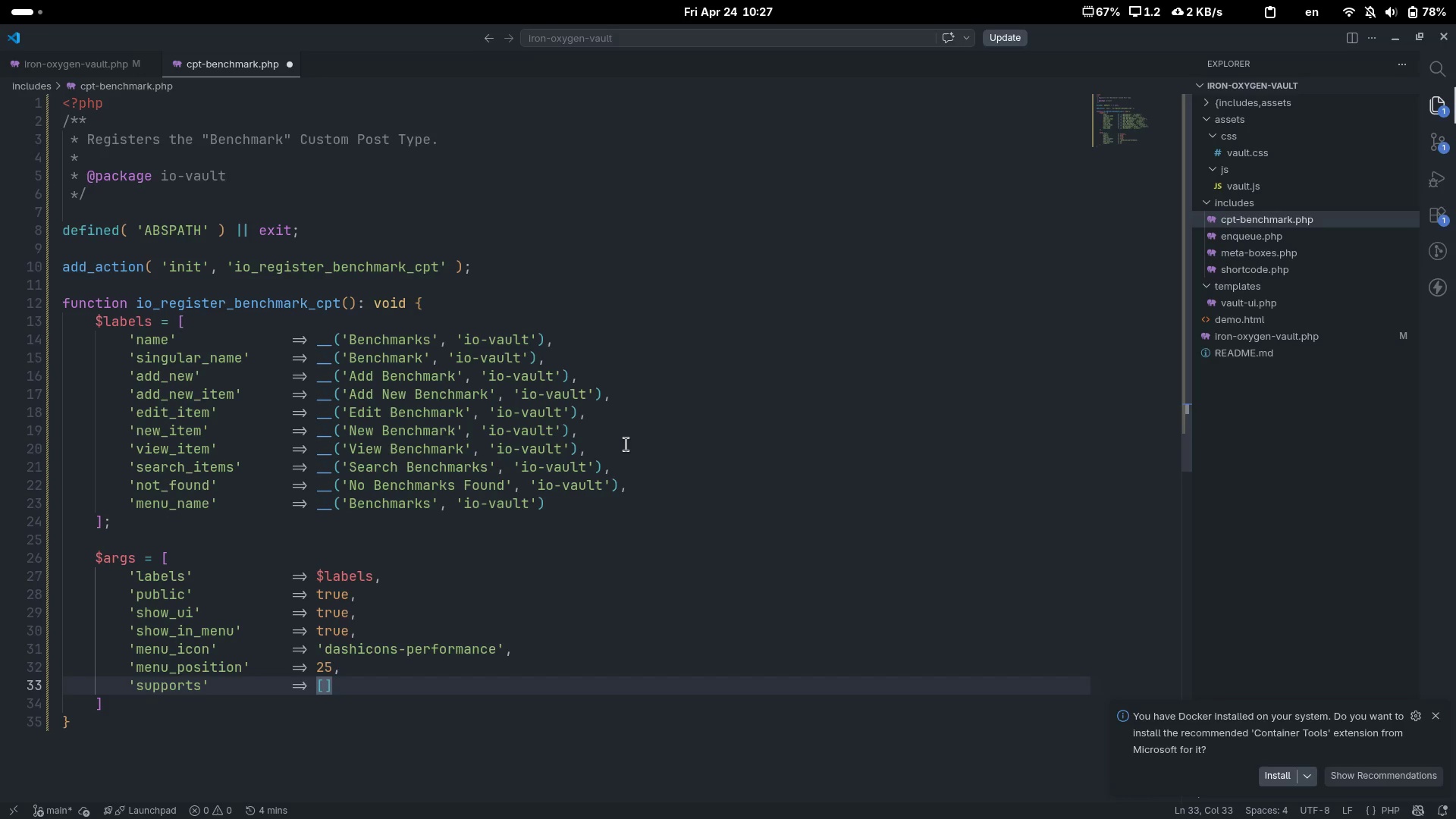 
key(Space)
 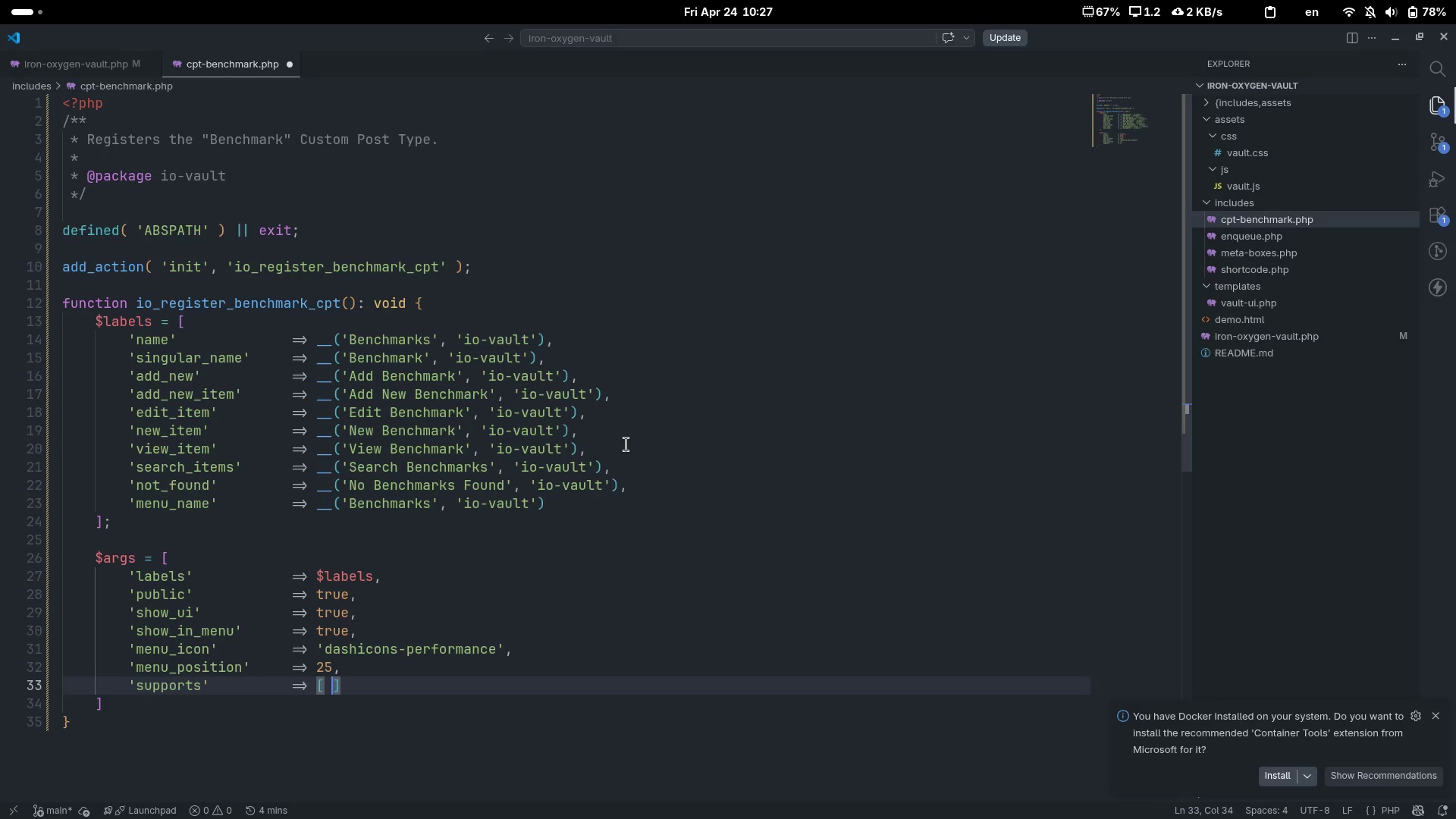 
key(ArrowLeft)
 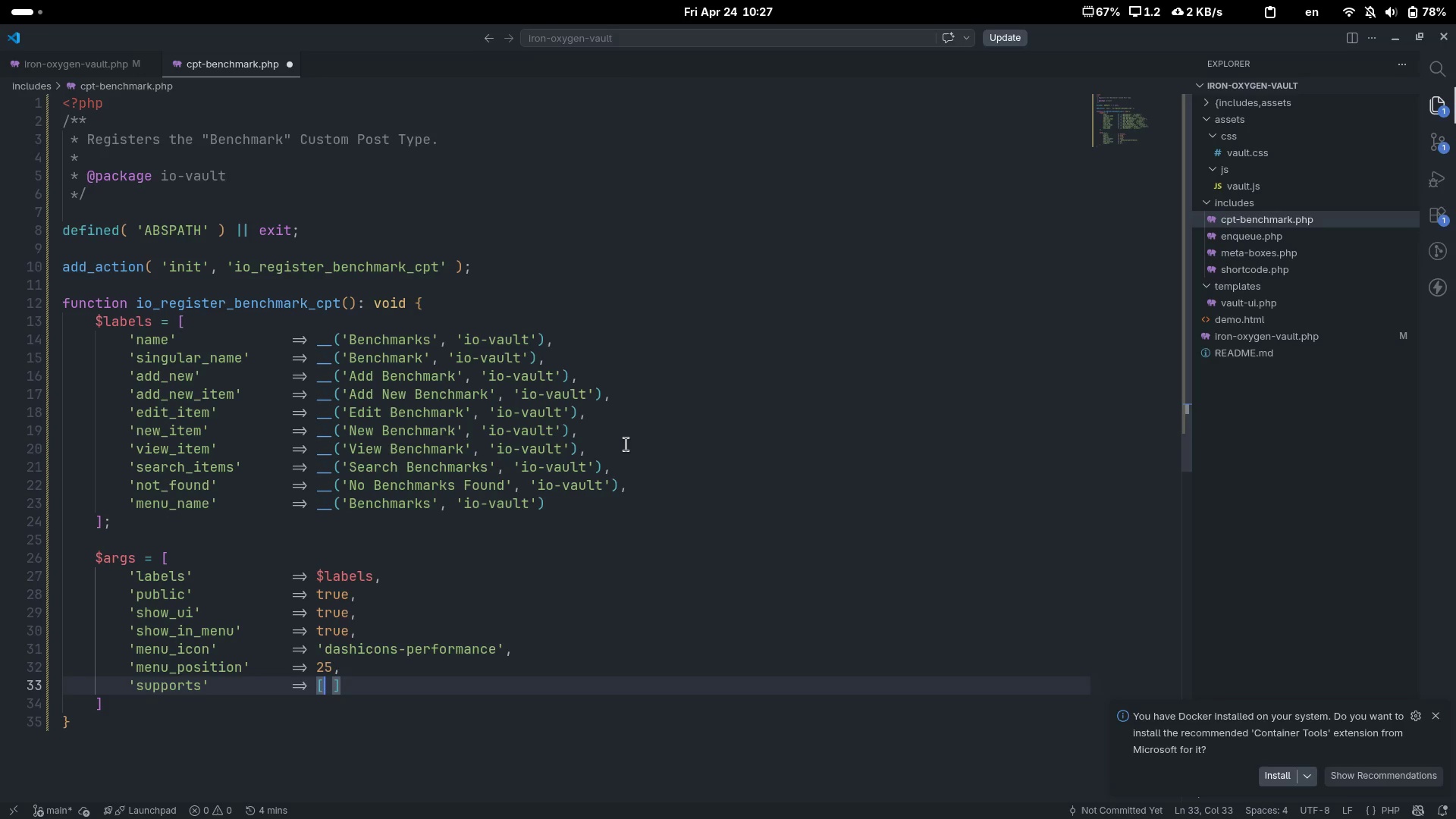 
type( 'title)
 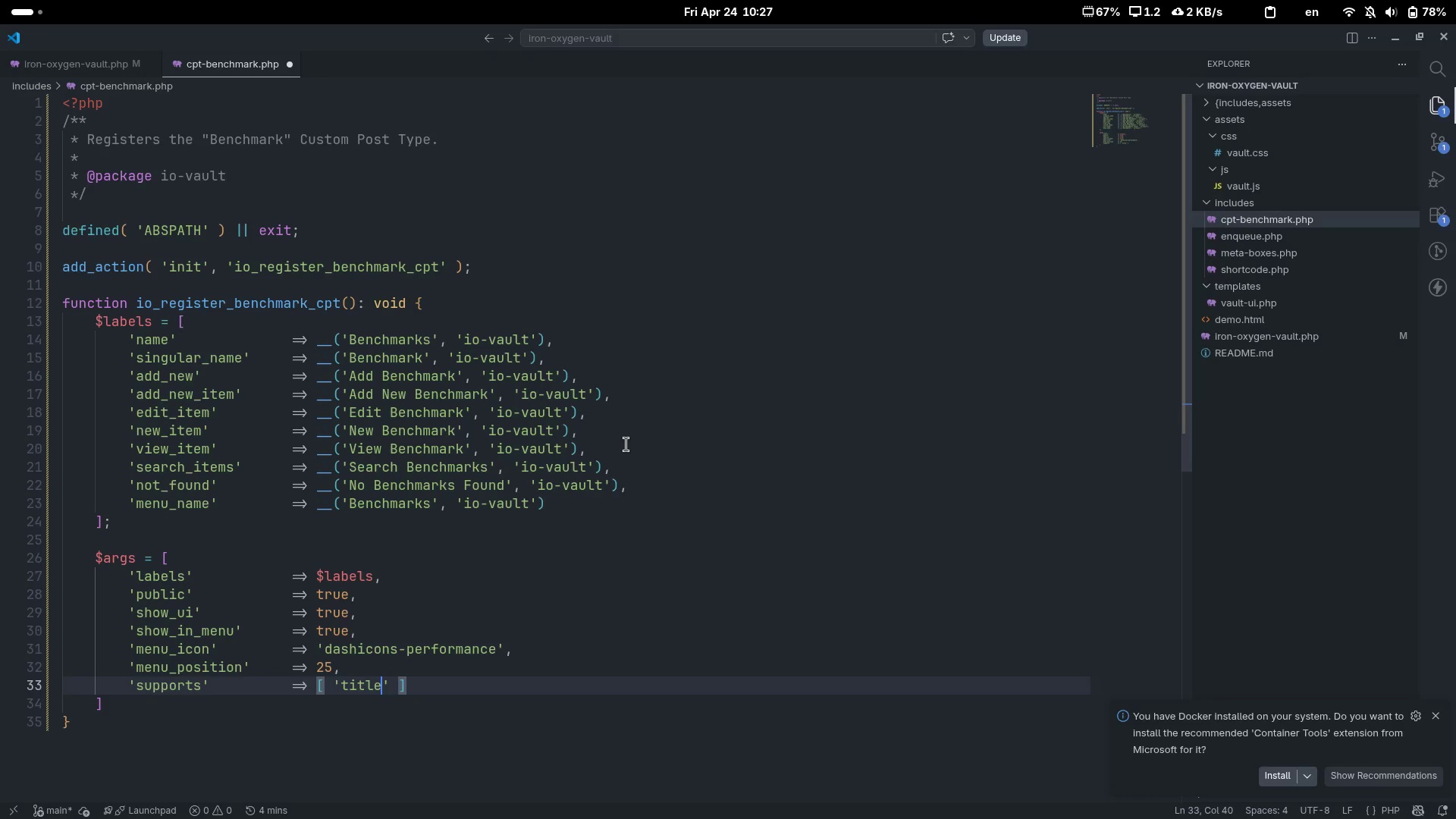 
key(ArrowRight)
 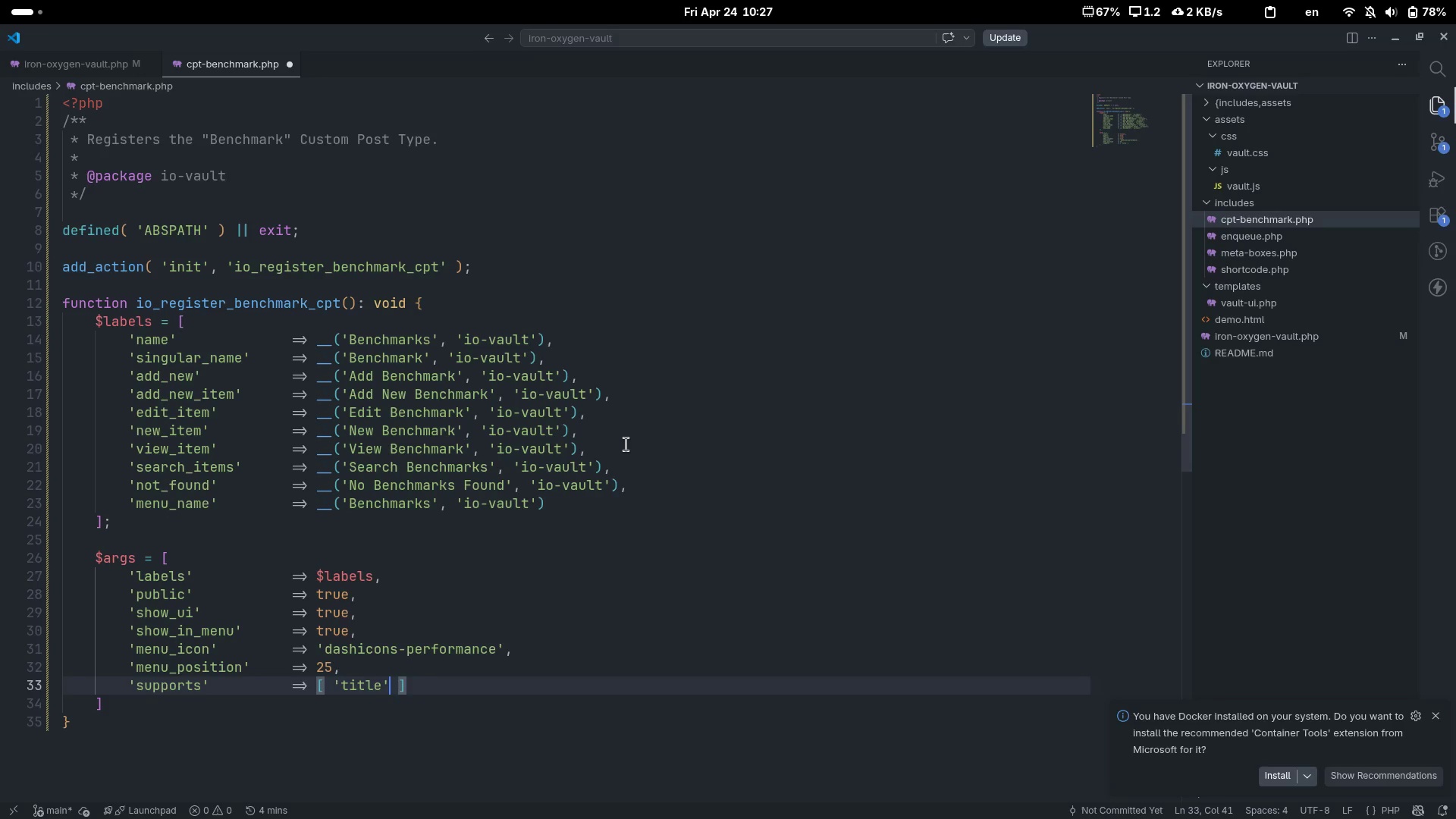 
type(, 'editor)
 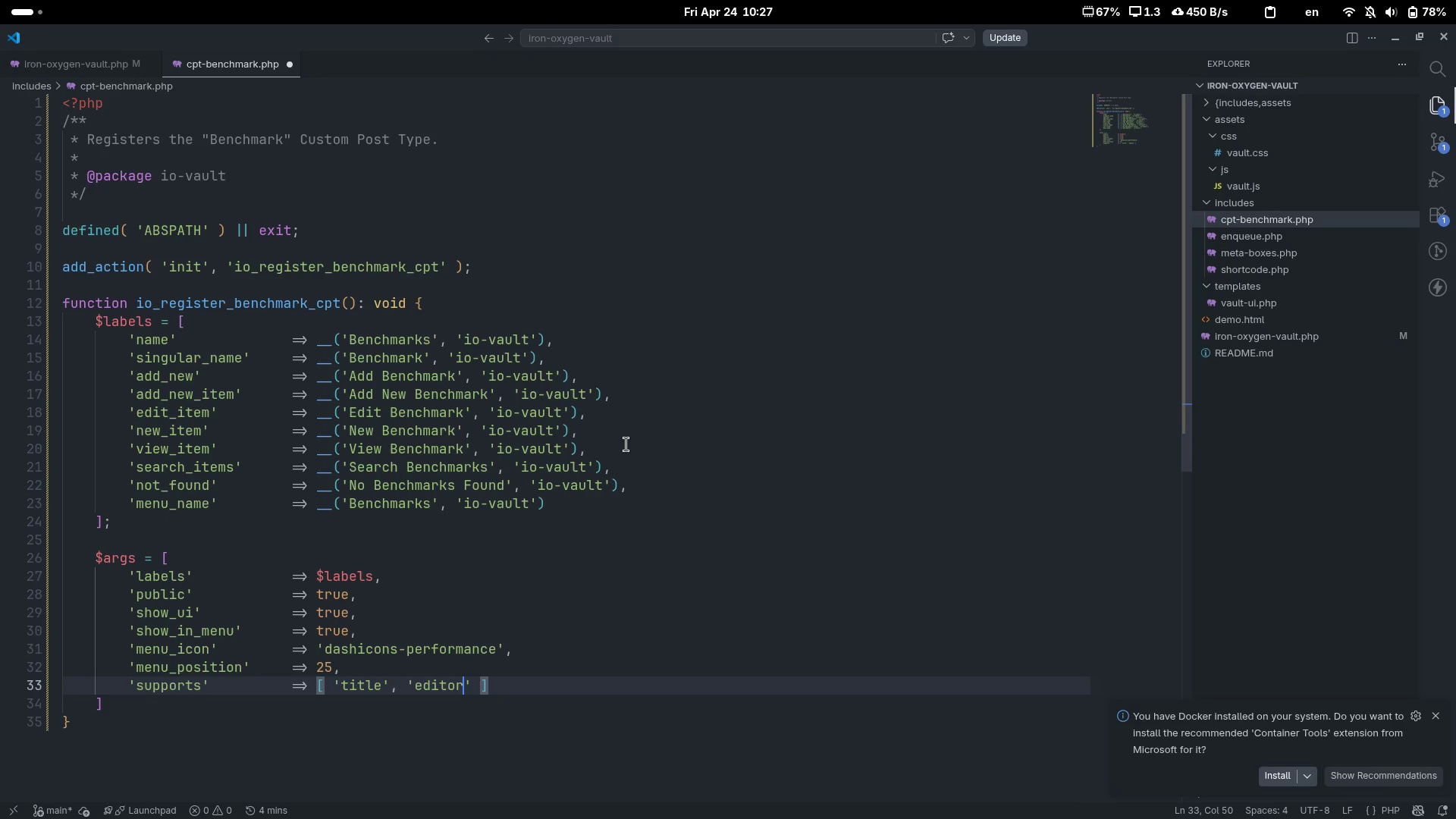 
key(ArrowRight)
 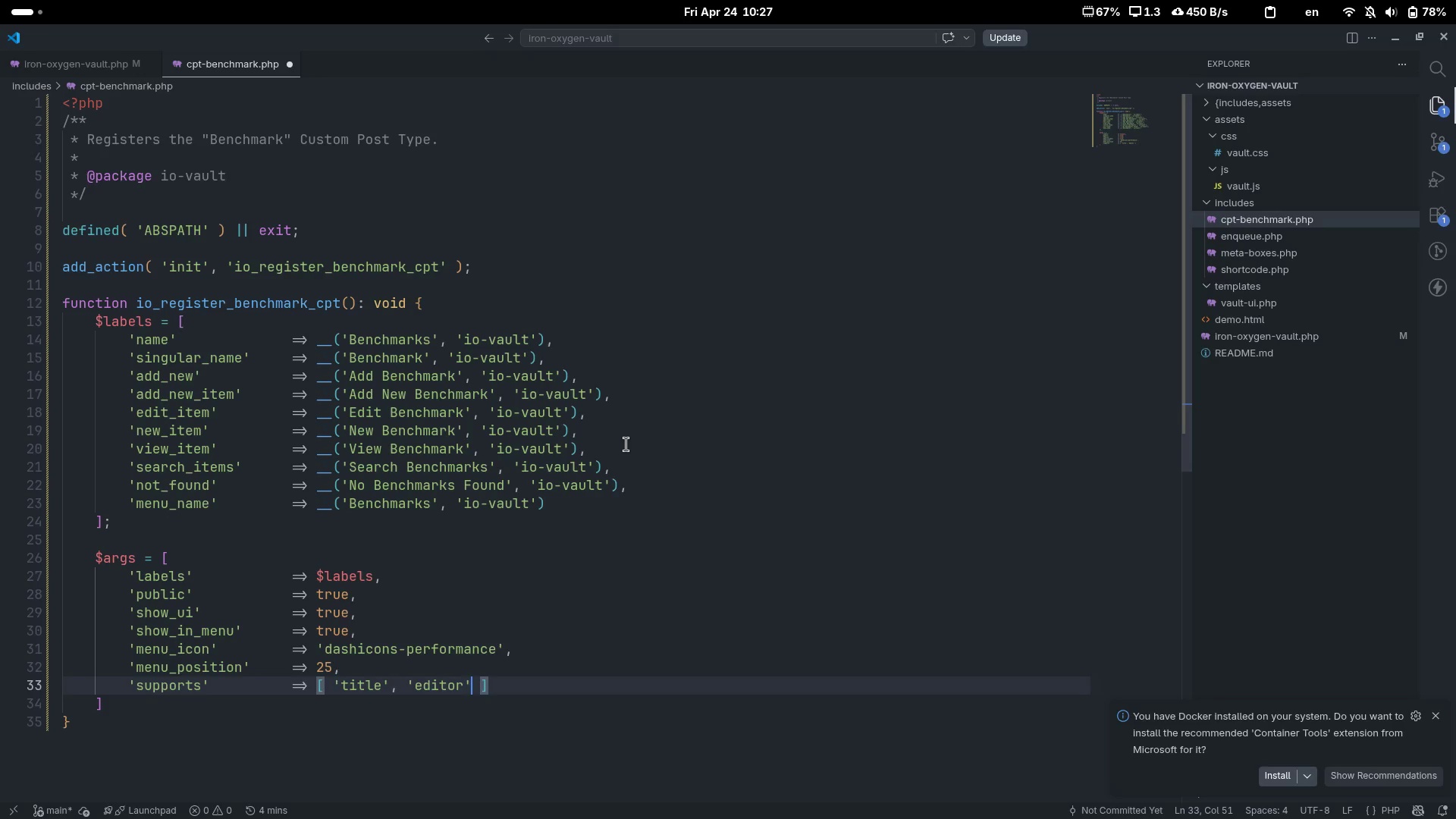 
type(, 'thumbnail)
 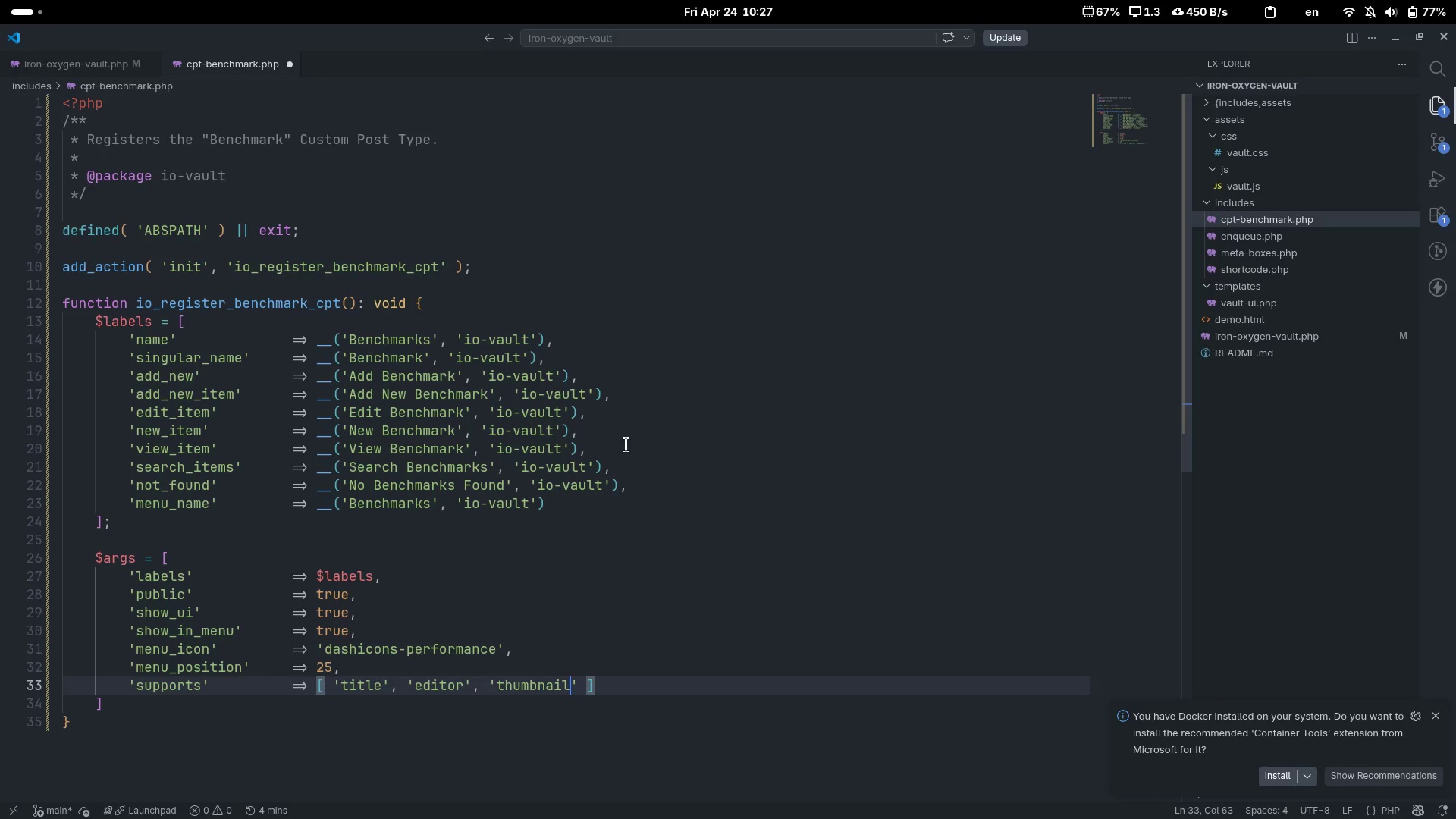 
key(ArrowRight)
 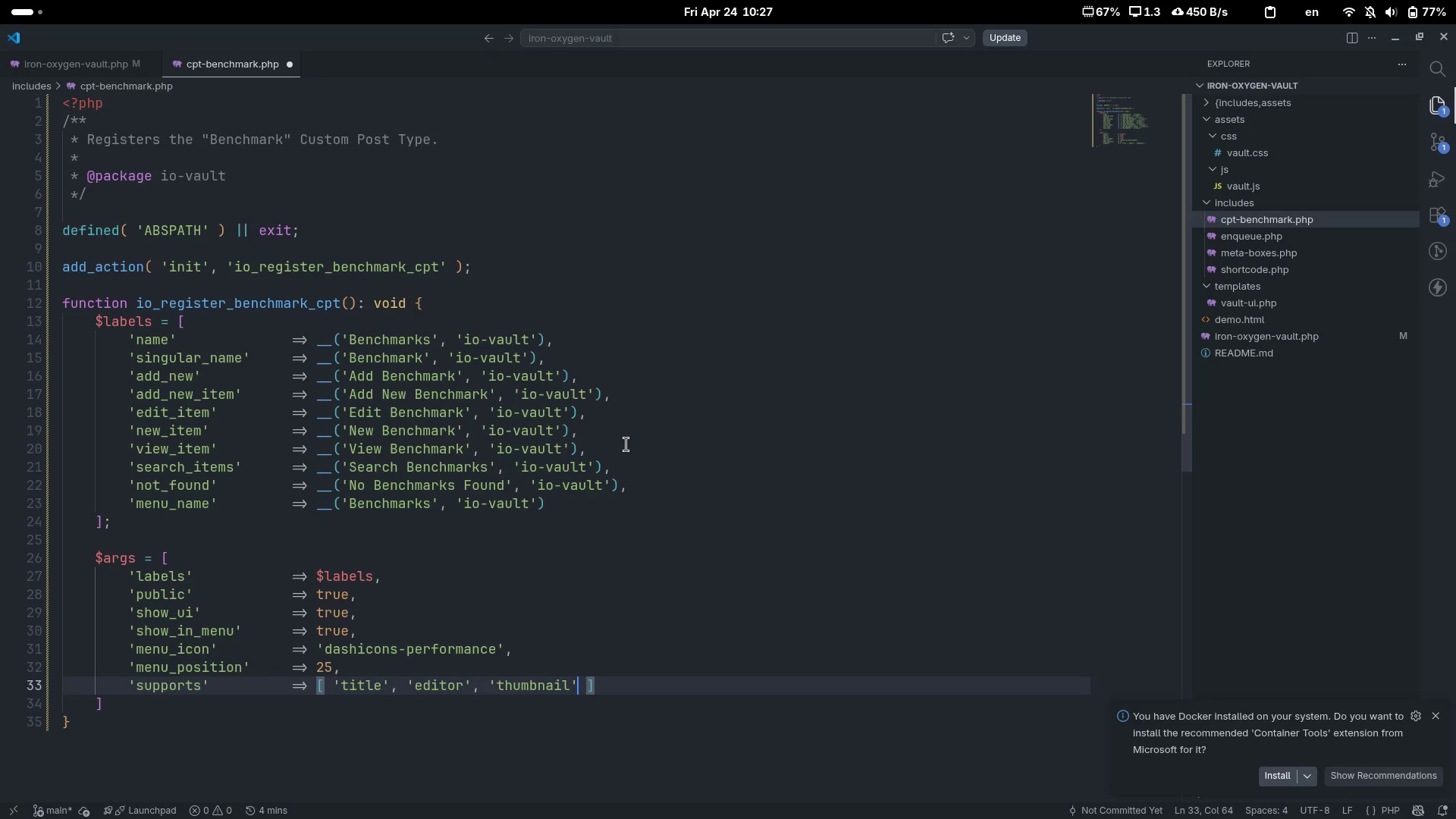 
type(, 'revisions[End],)
 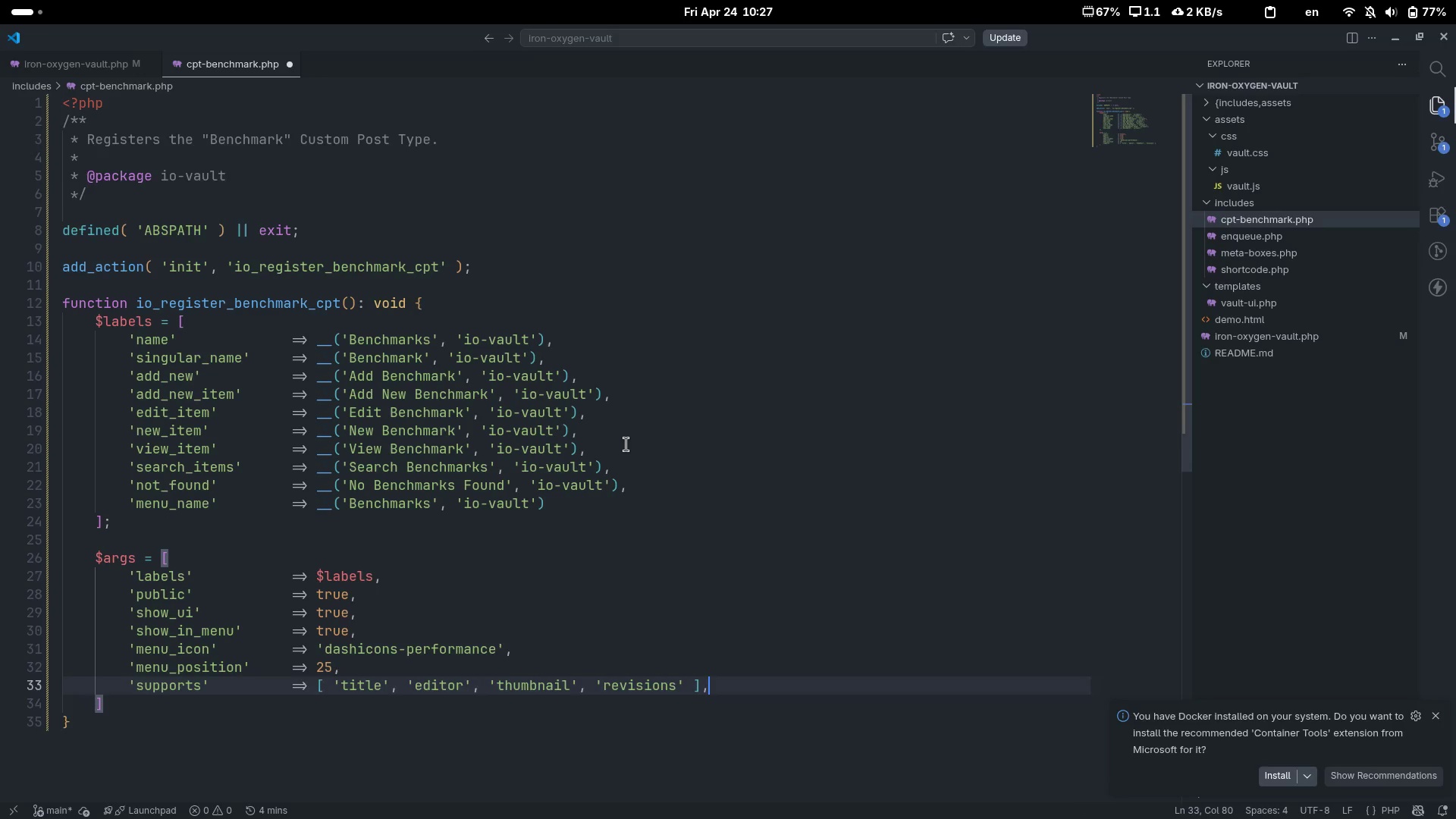 
key(Enter)
 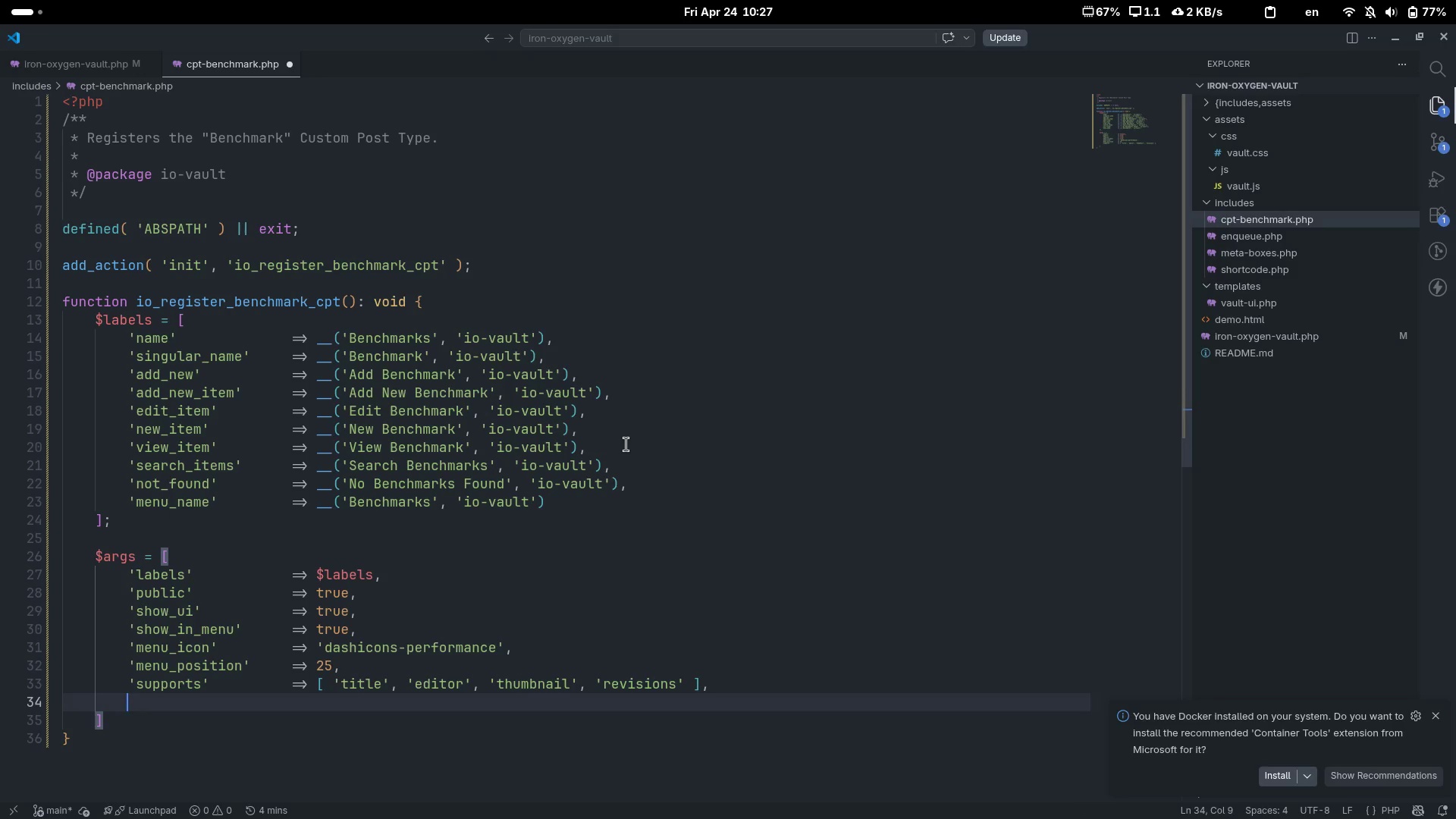 
type('has_archives)
key(Backspace)
 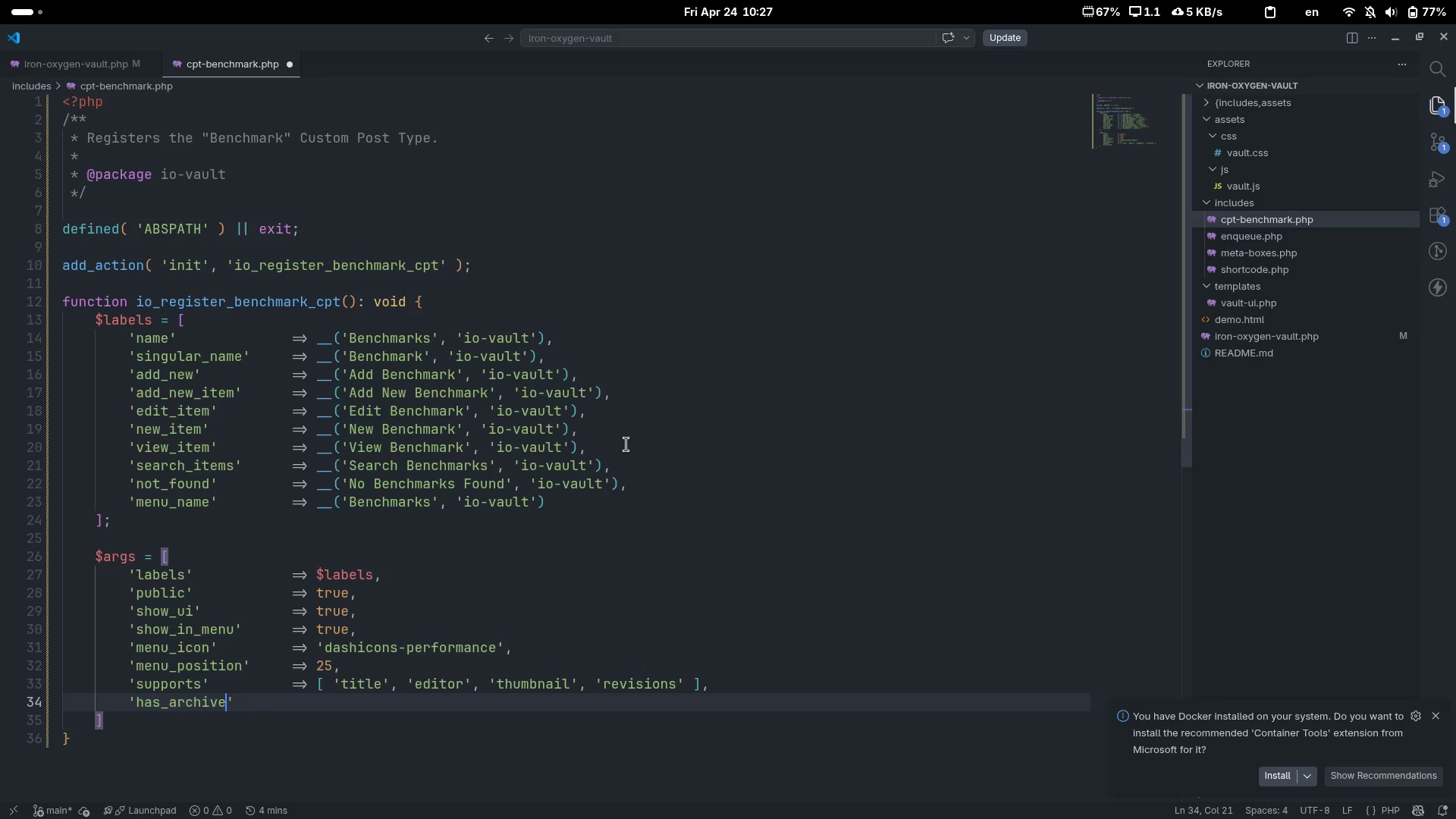 
key(Control+ControlLeft)
 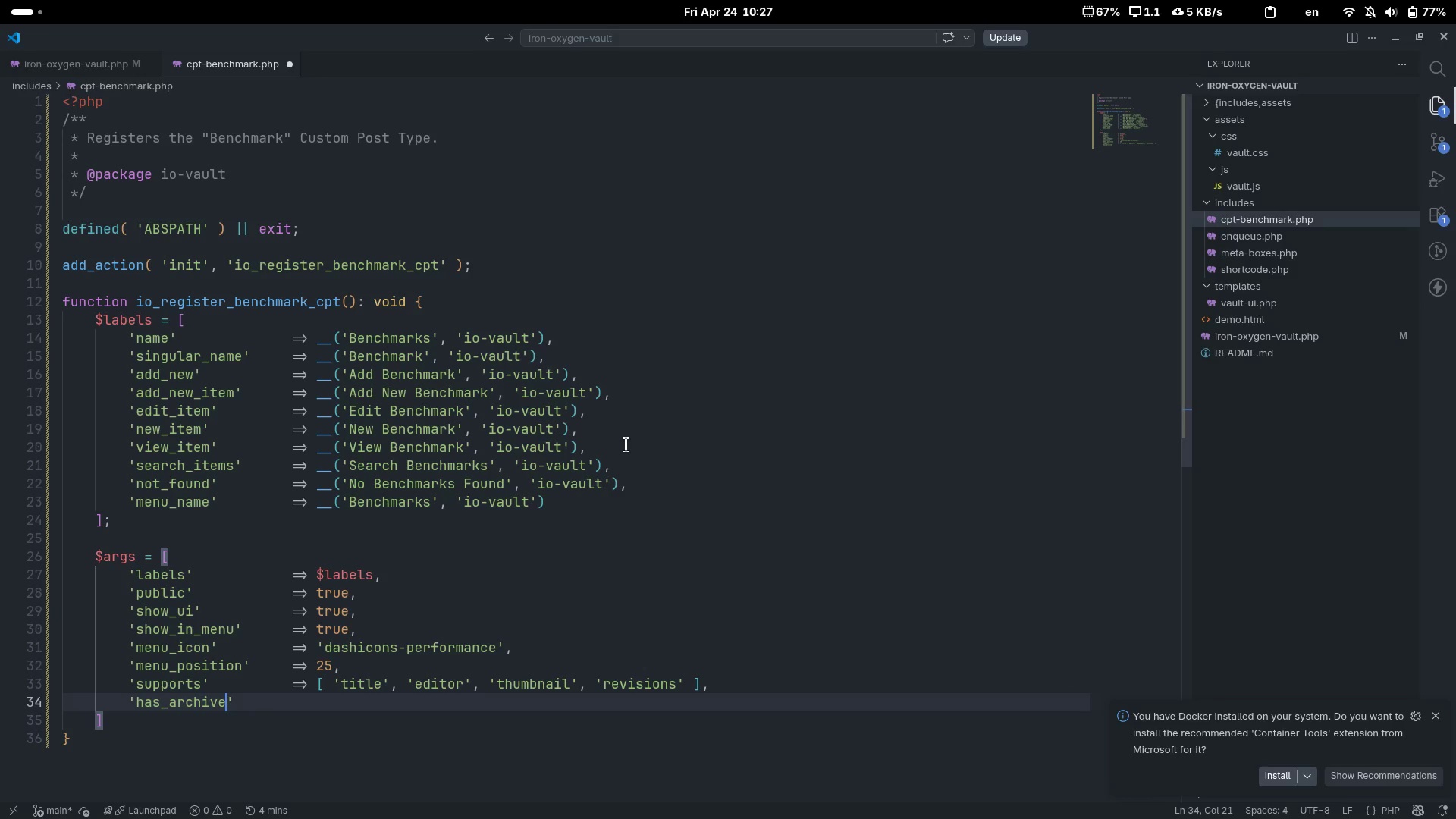 
key(Control+ArrowRight)
 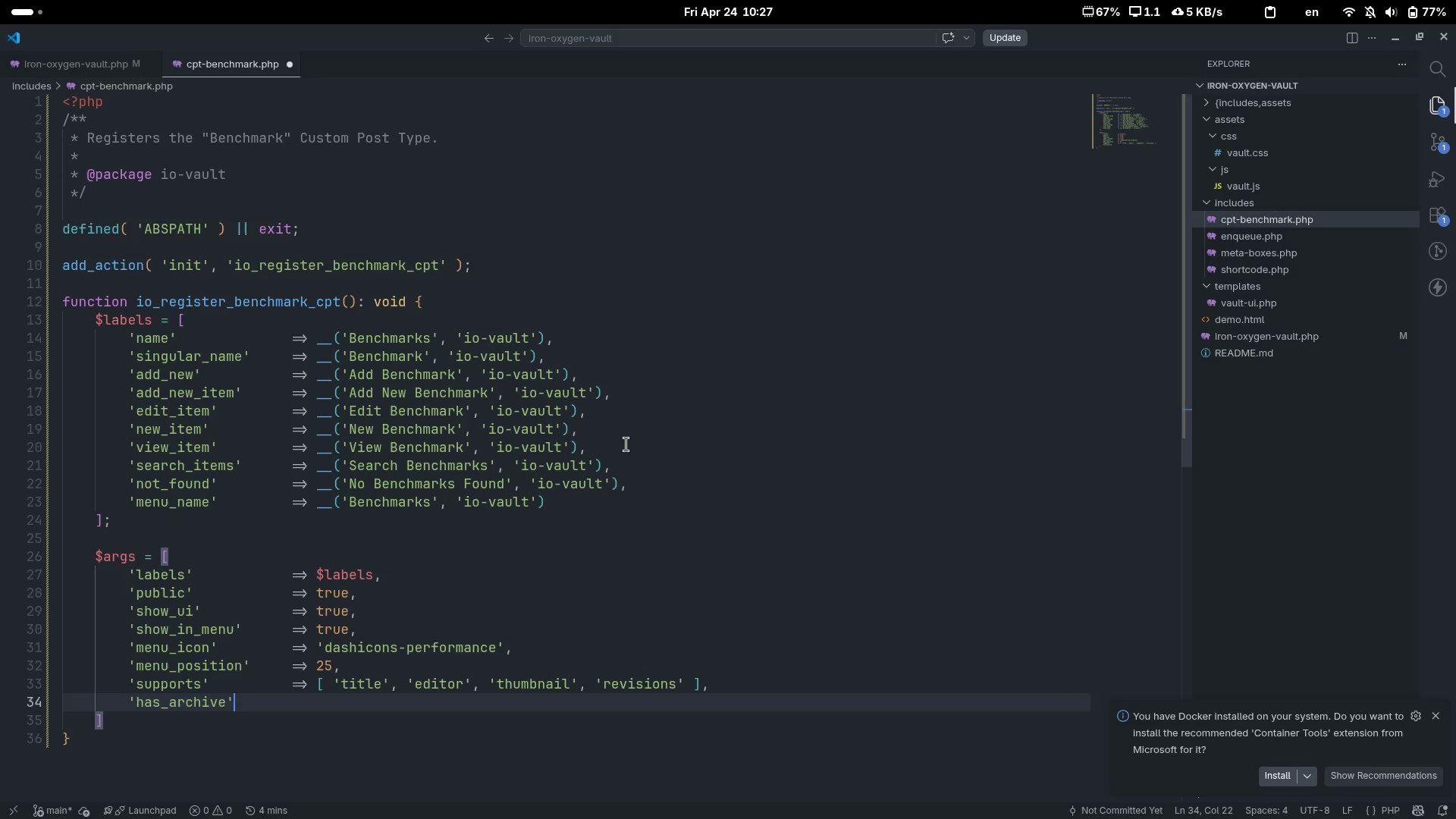 
key(Tab)
key(Tab)
type(=> a)
key(Backspace)
type(false,)
 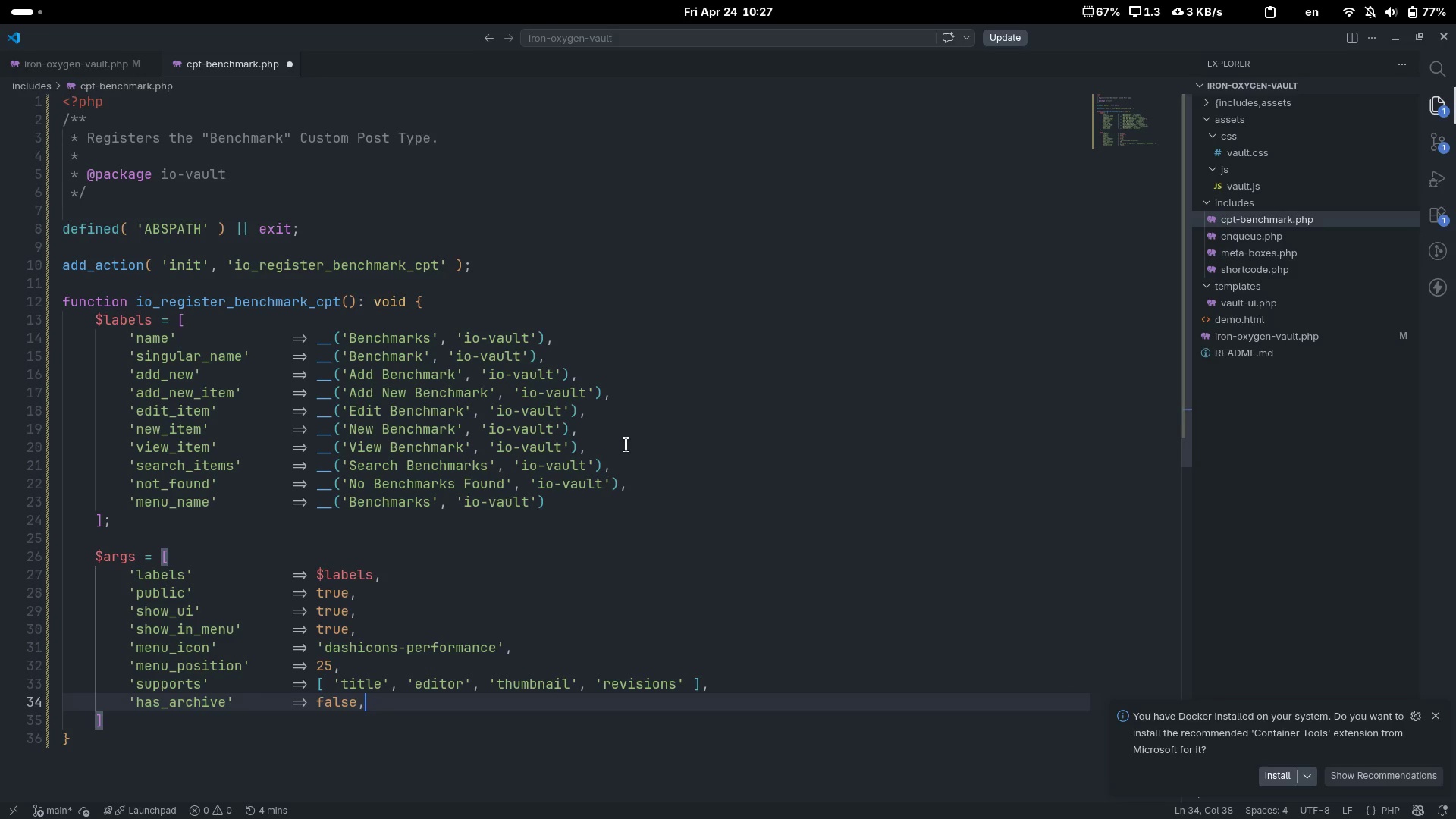 
key(Enter)
 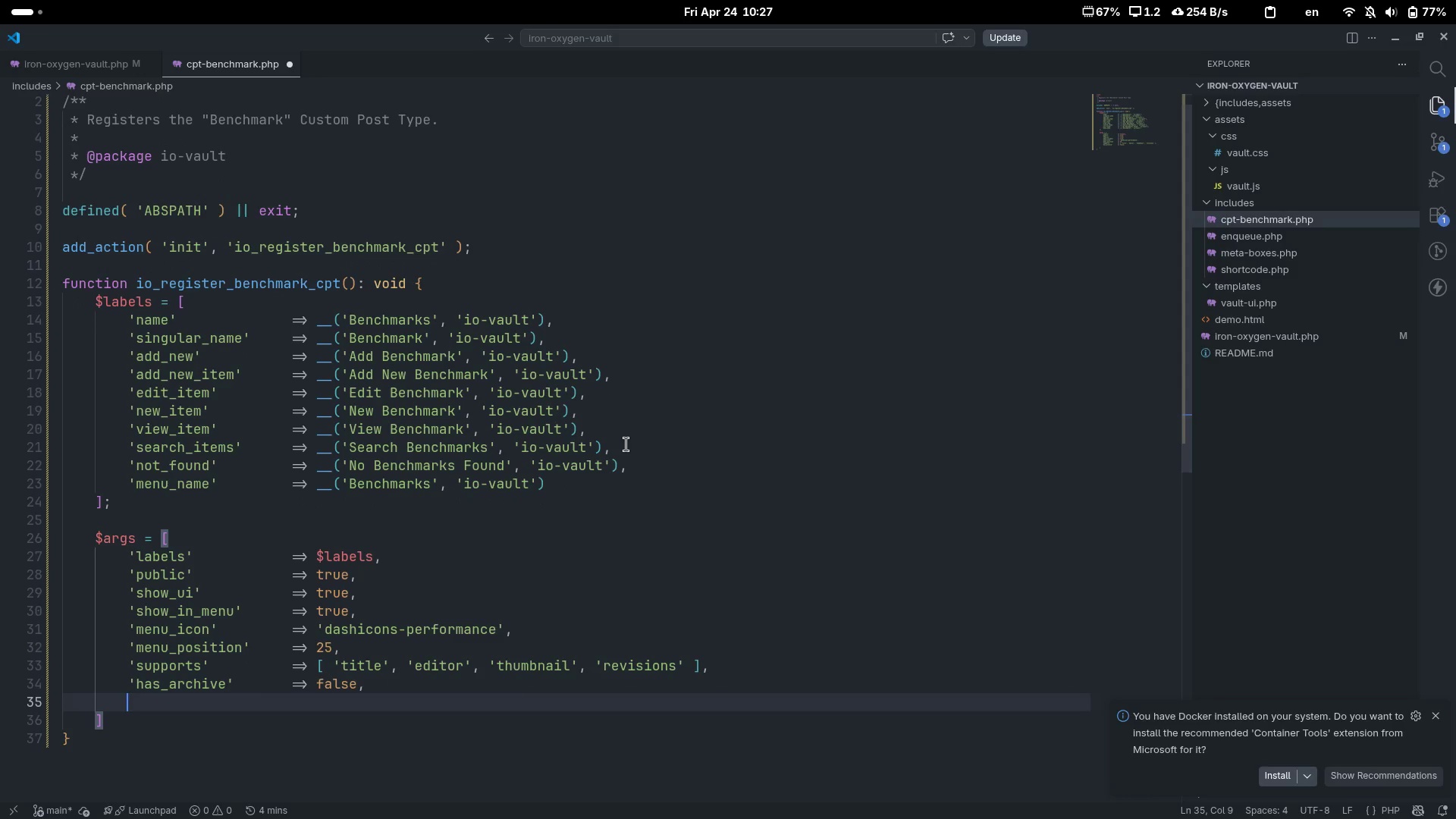 
type('rewrite)
 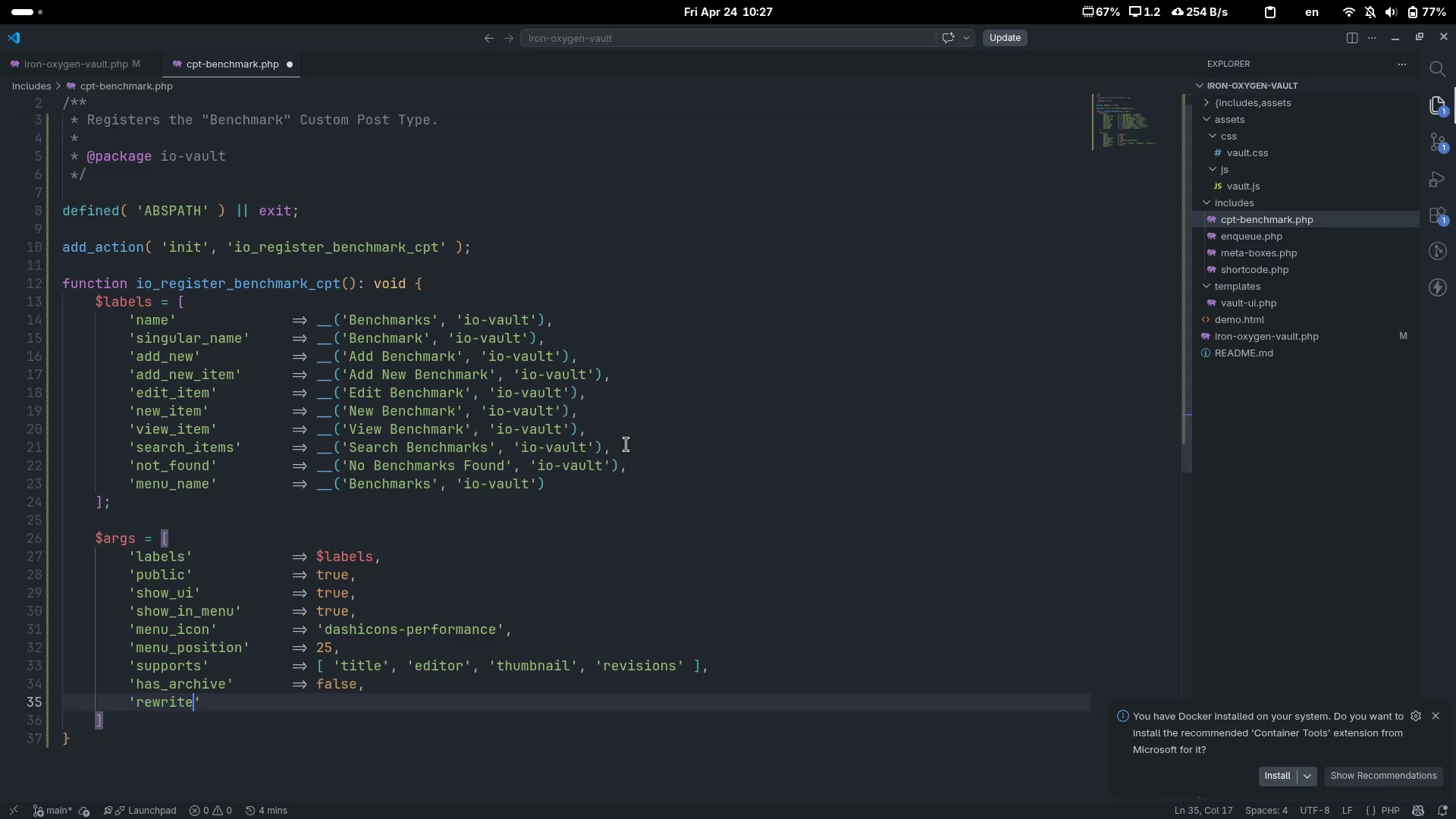 
key(ArrowRight)
 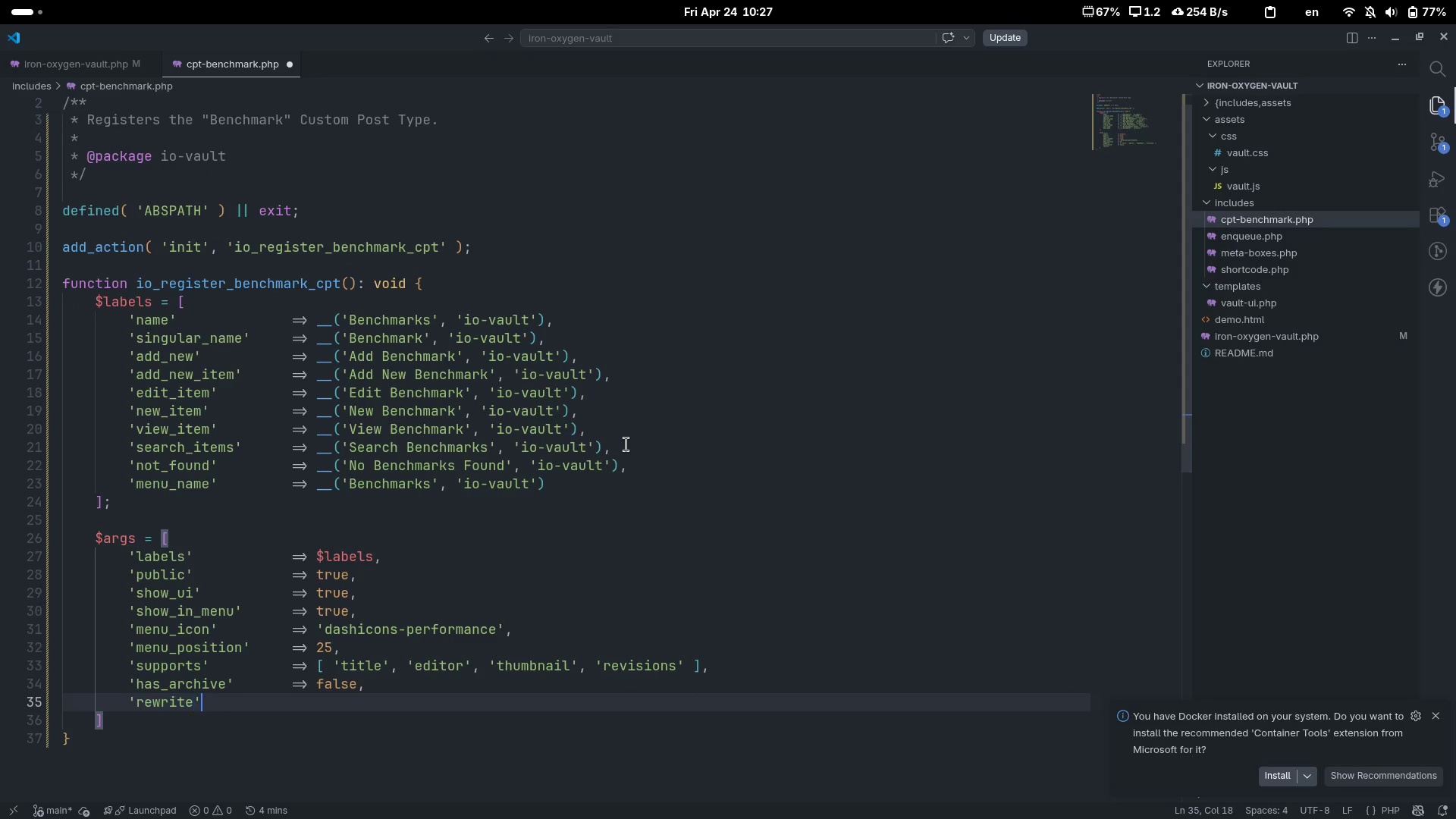 
key(Tab)
 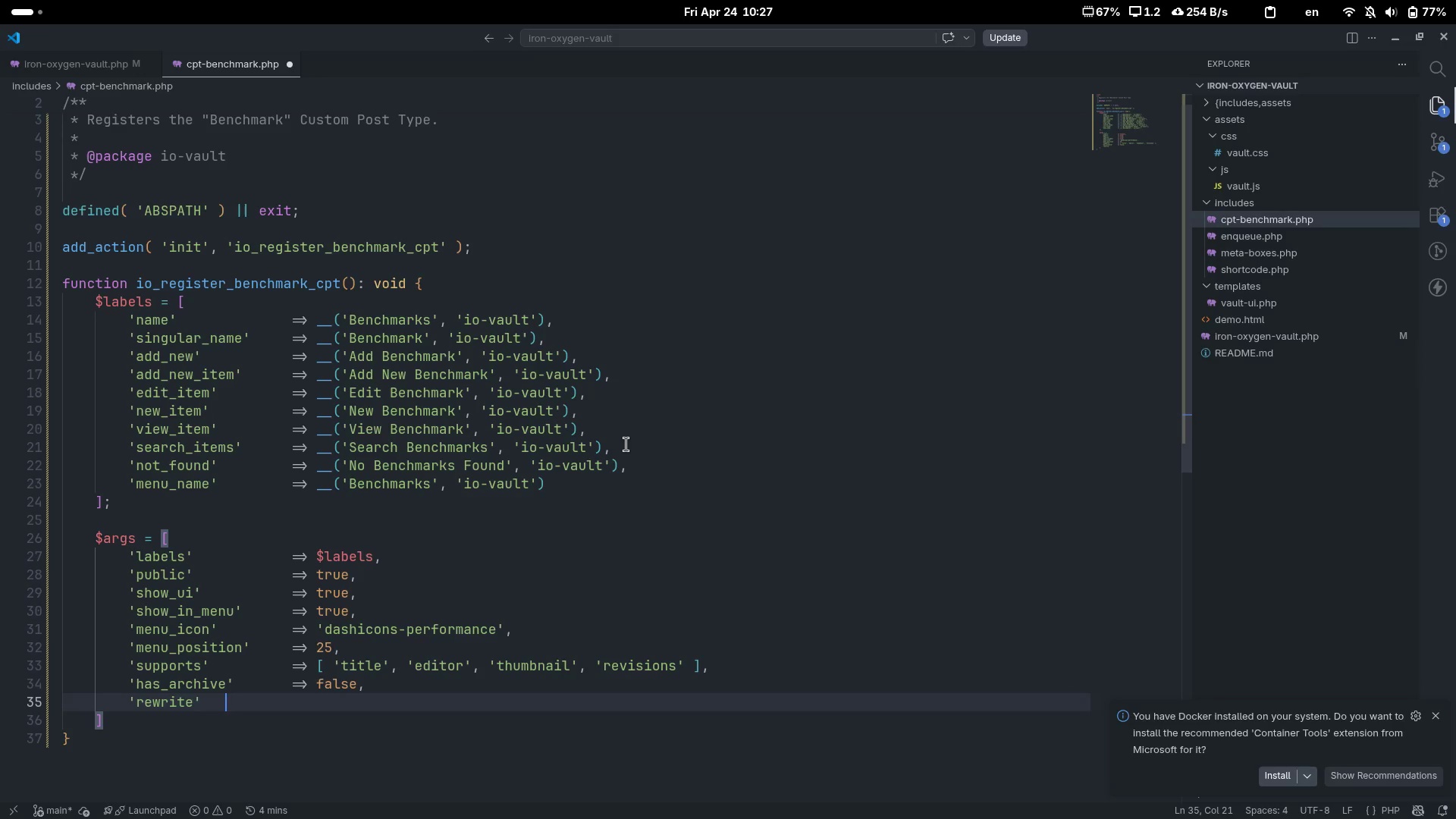 
key(Tab)
 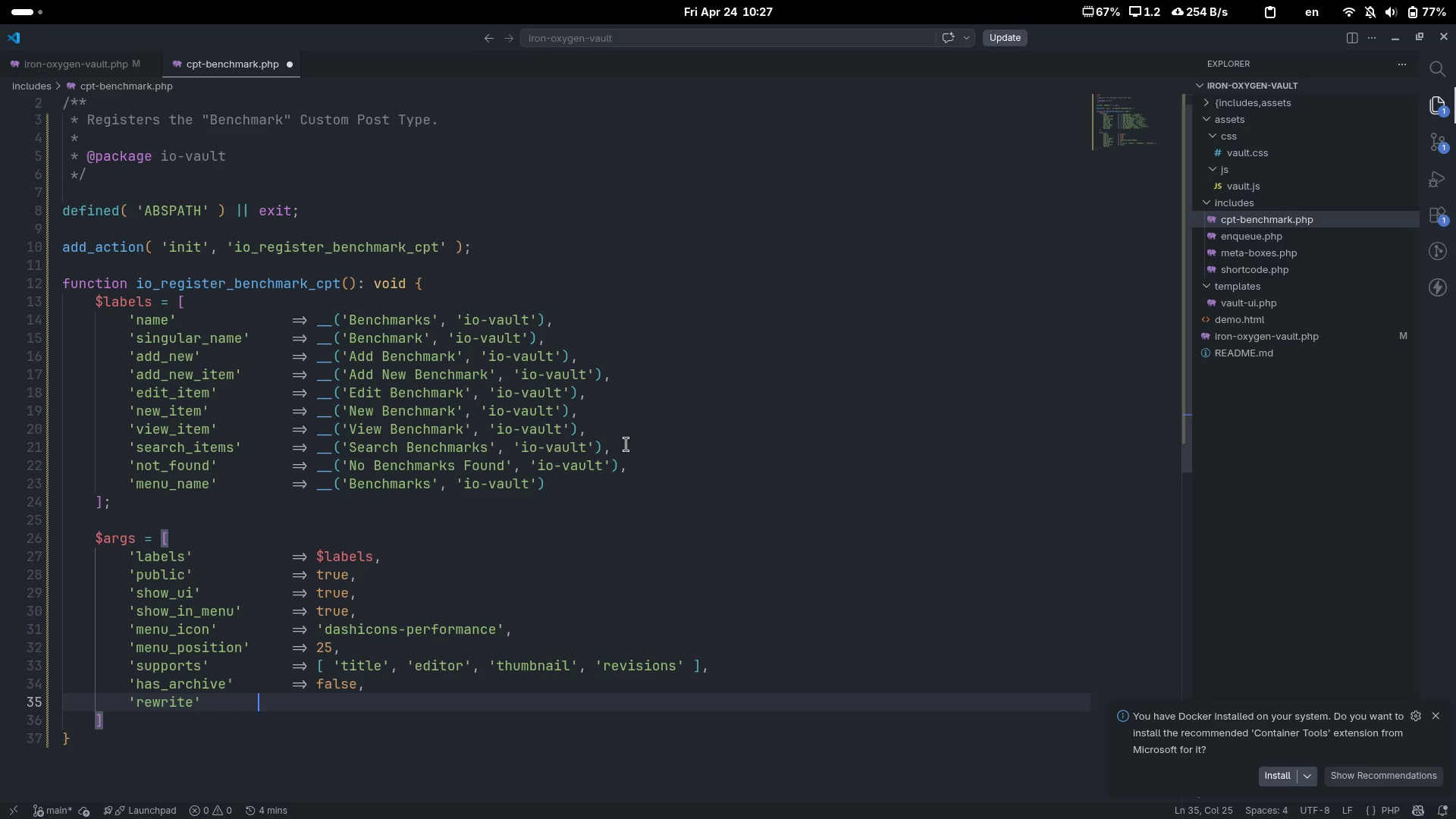 
key(Tab)
 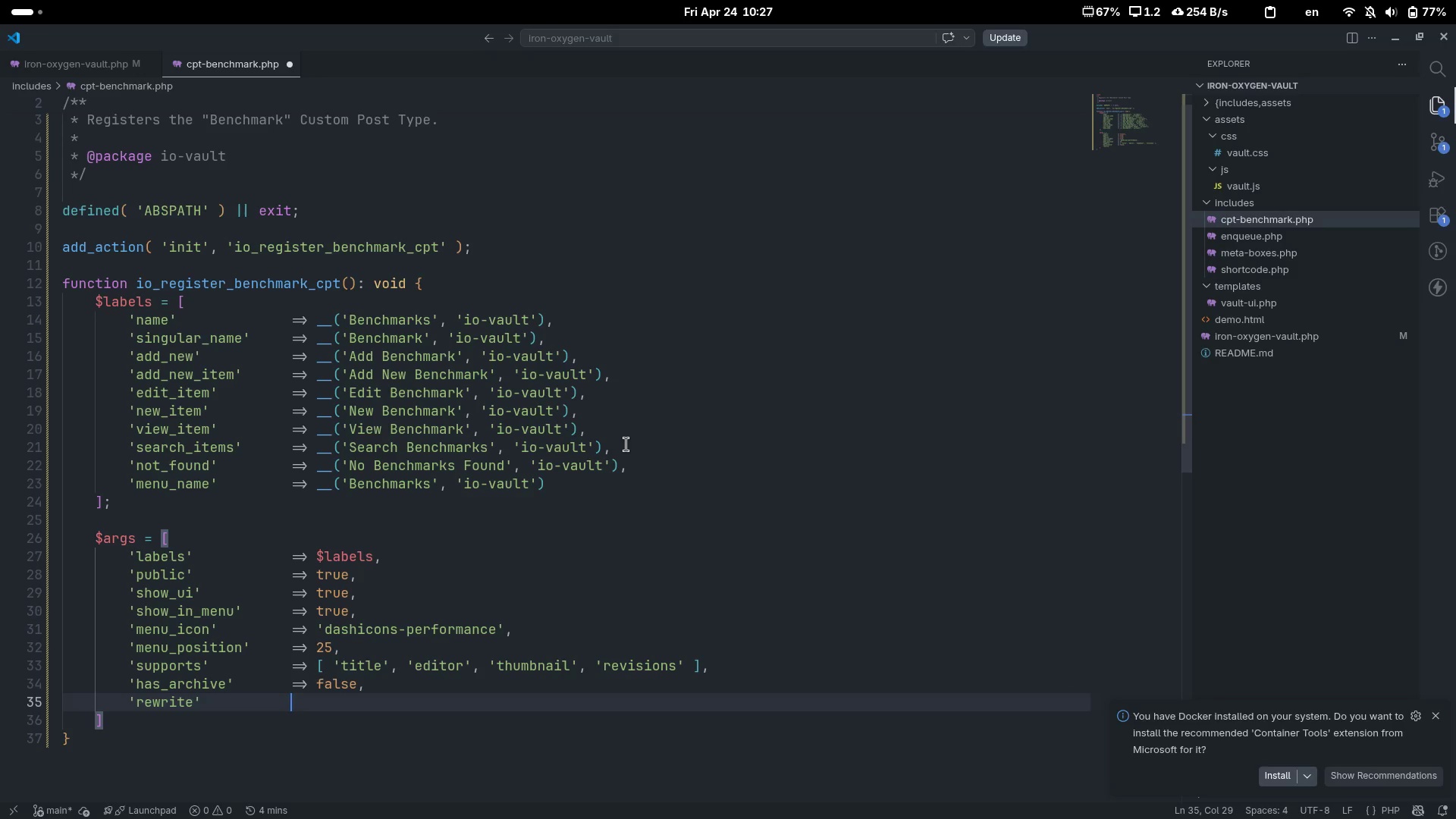 
key(Equal)
 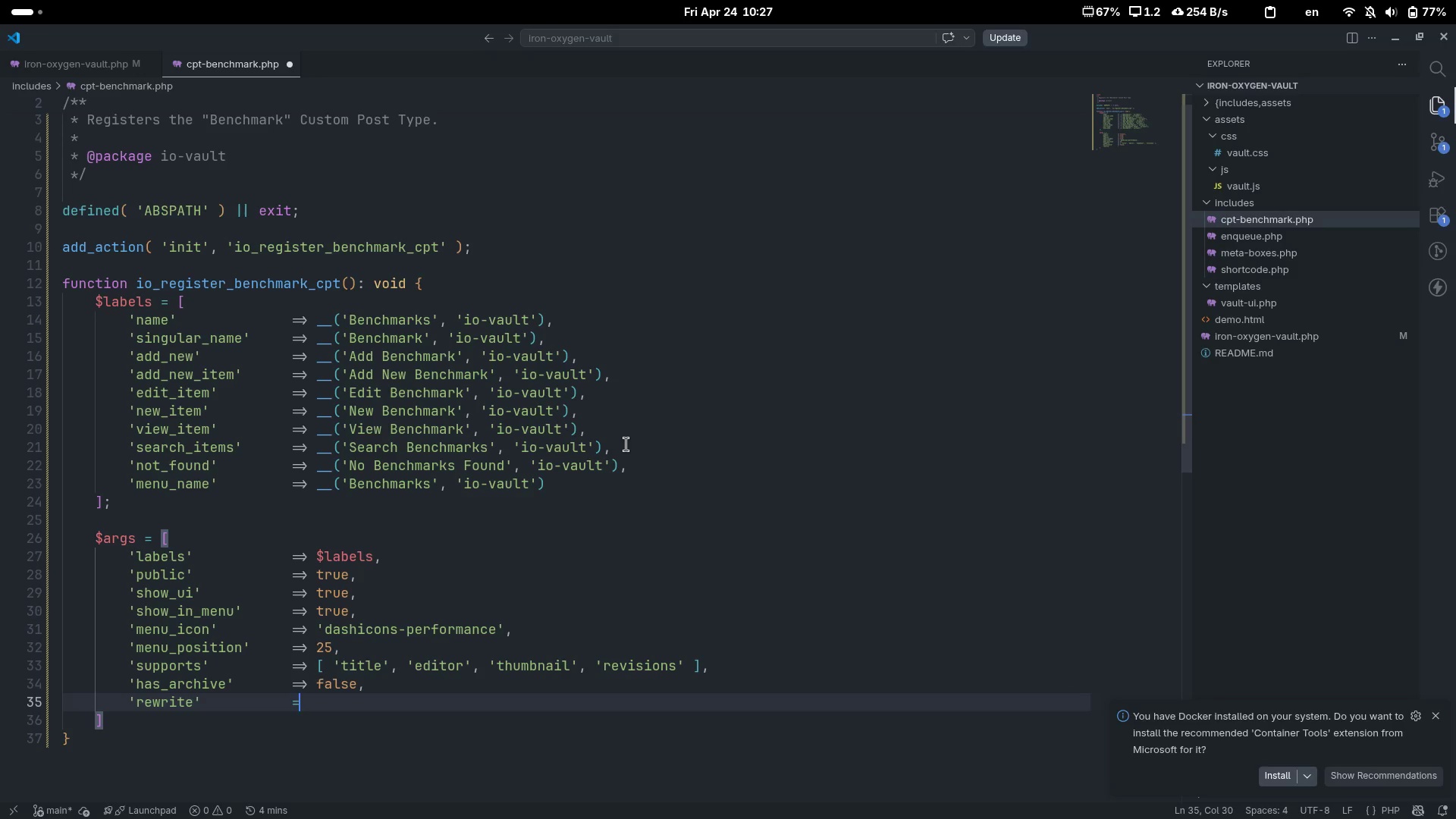 
key(Shift+ShiftLeft)
 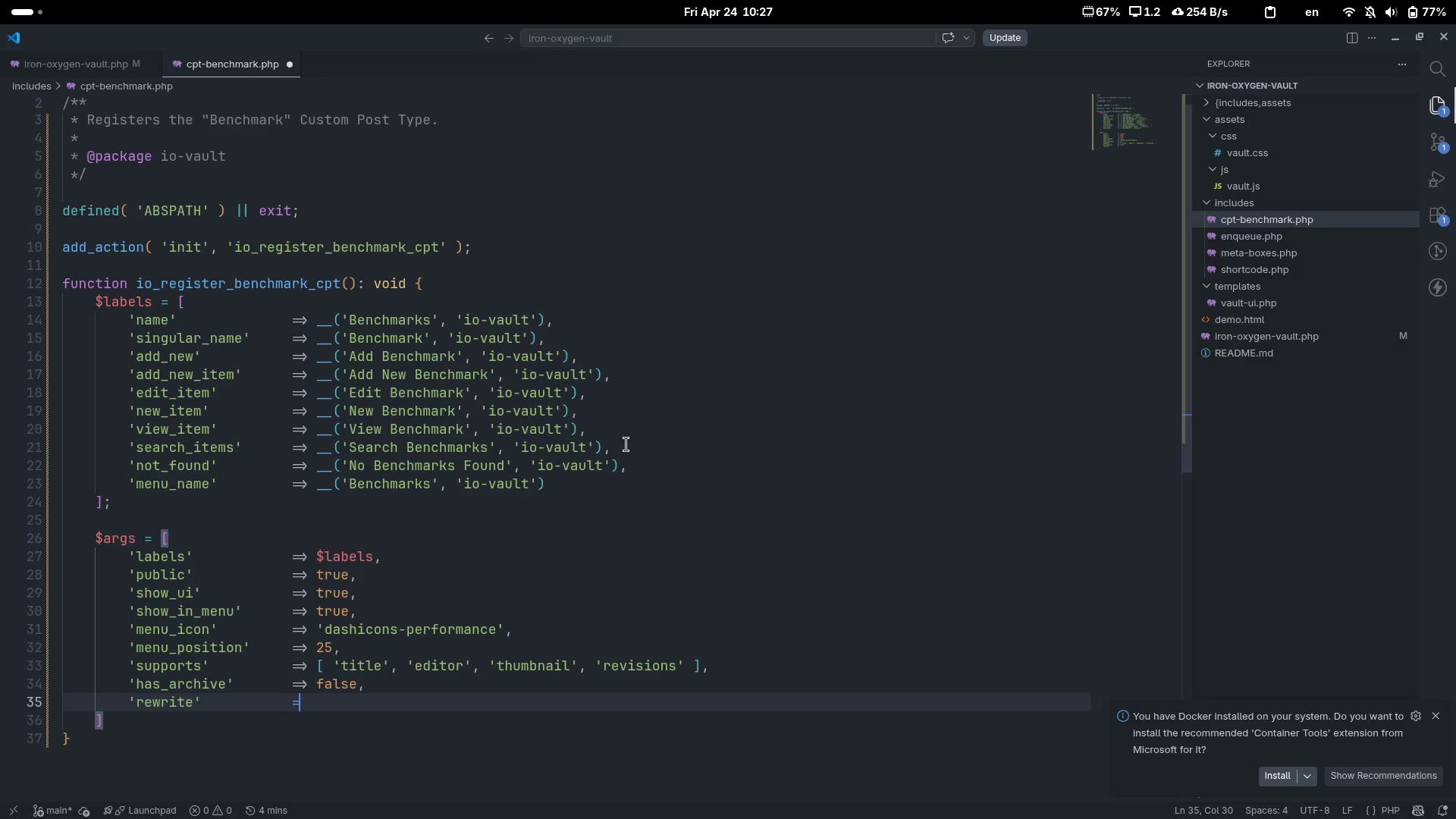 
key(Shift+Period)
 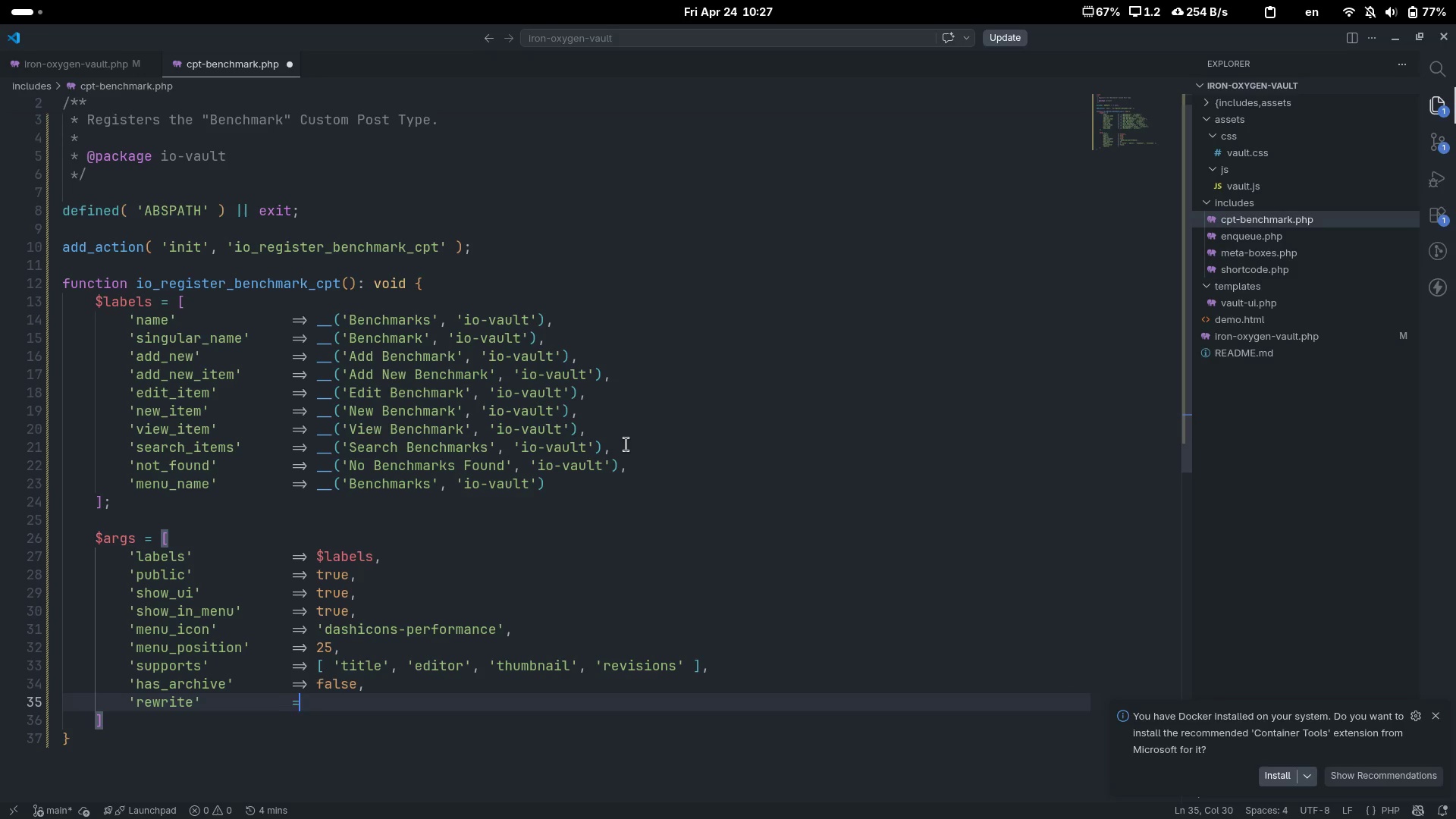 
key(Shift+Space)
 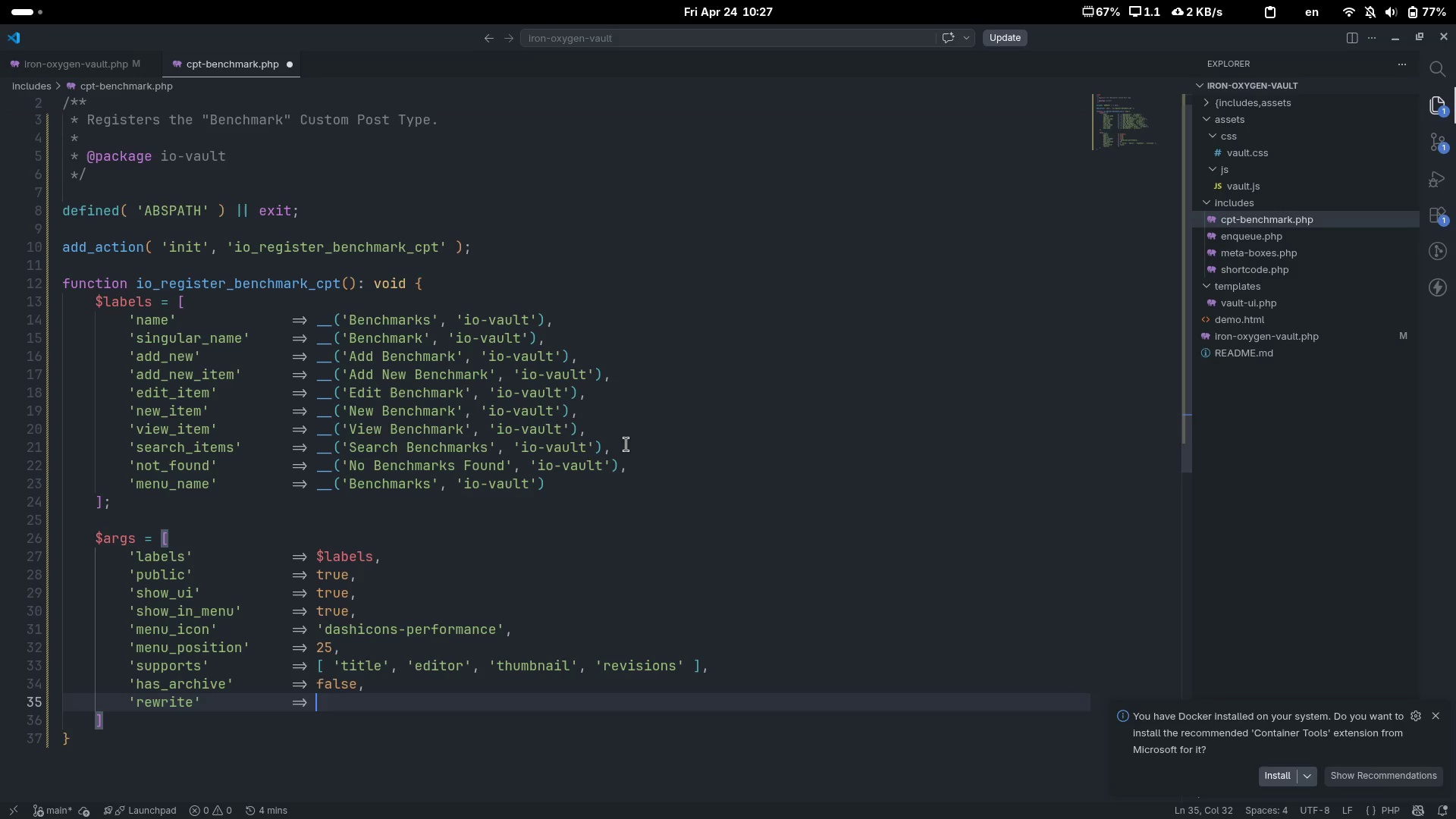 
key(BracketLeft)
 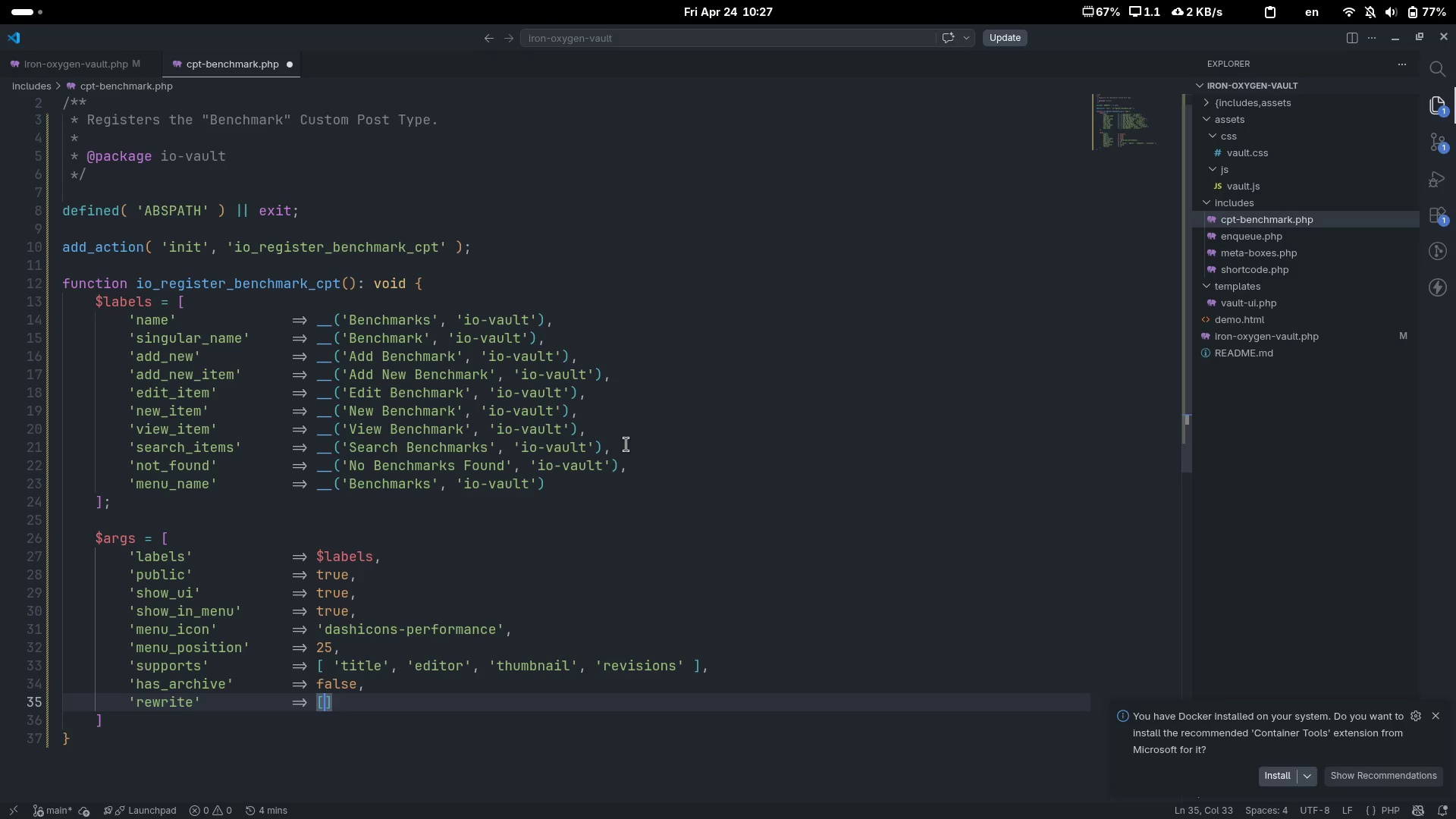 
key(Space)
 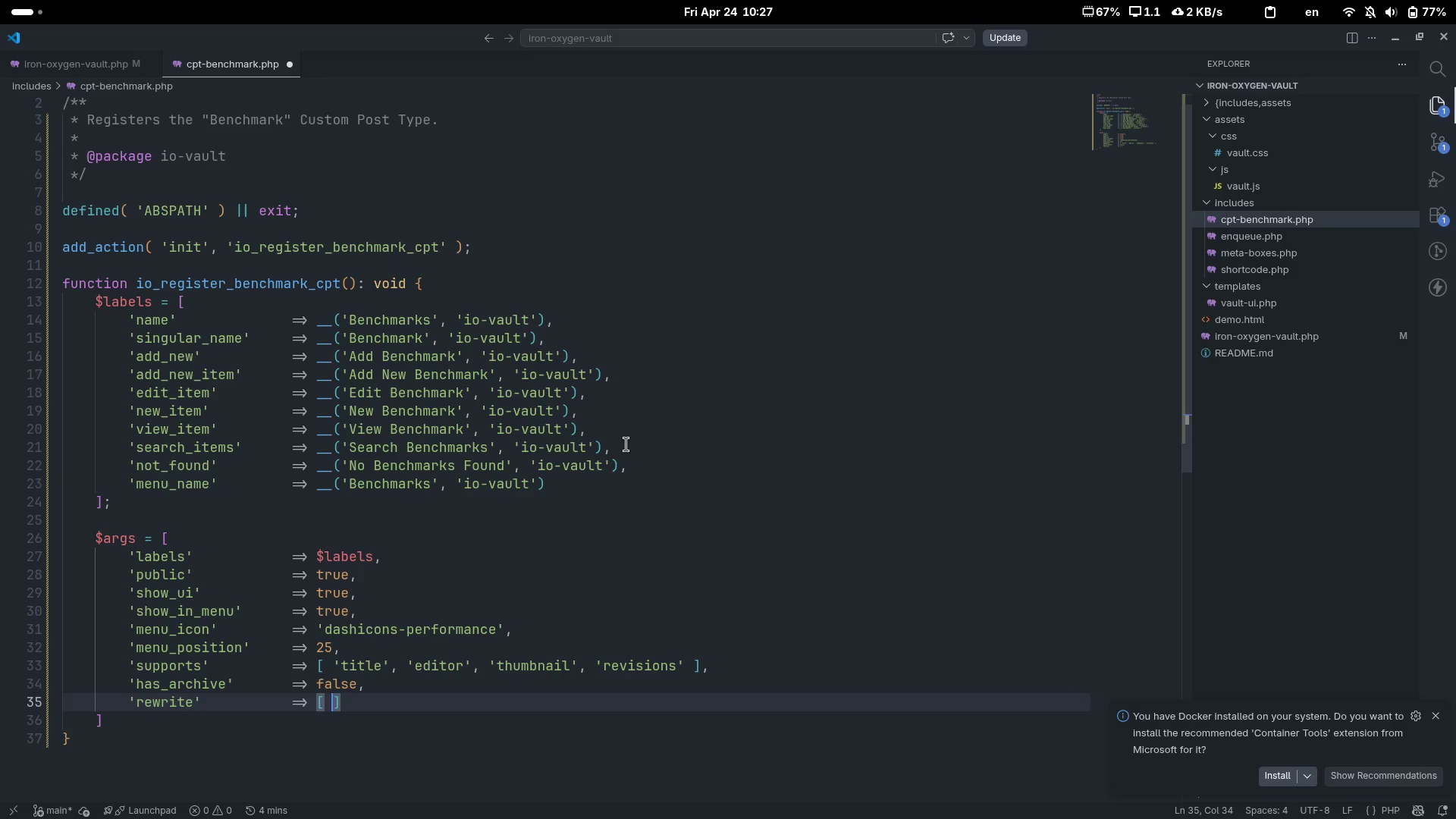 
key(ArrowLeft)
 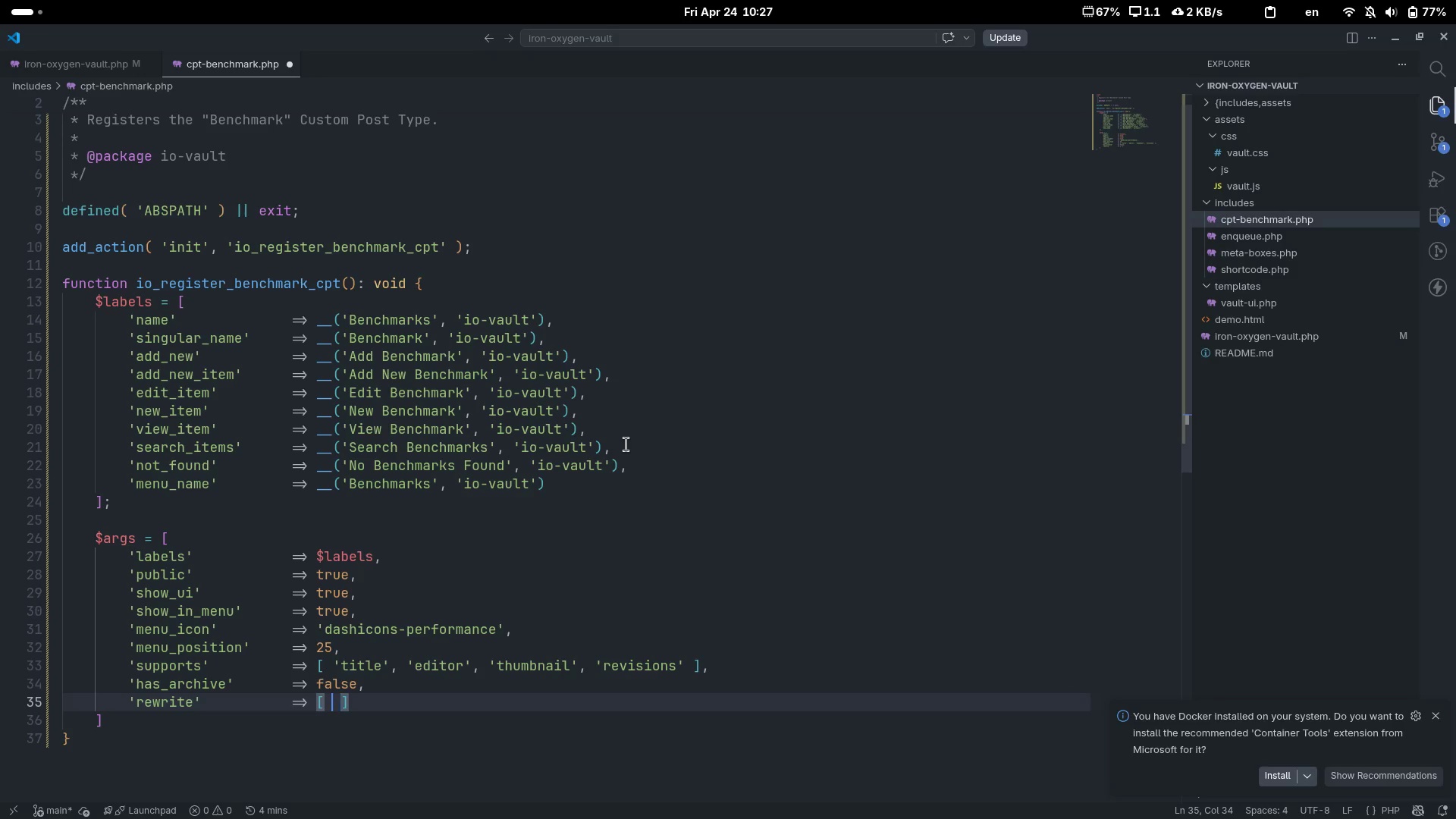 
type( 'slug)
 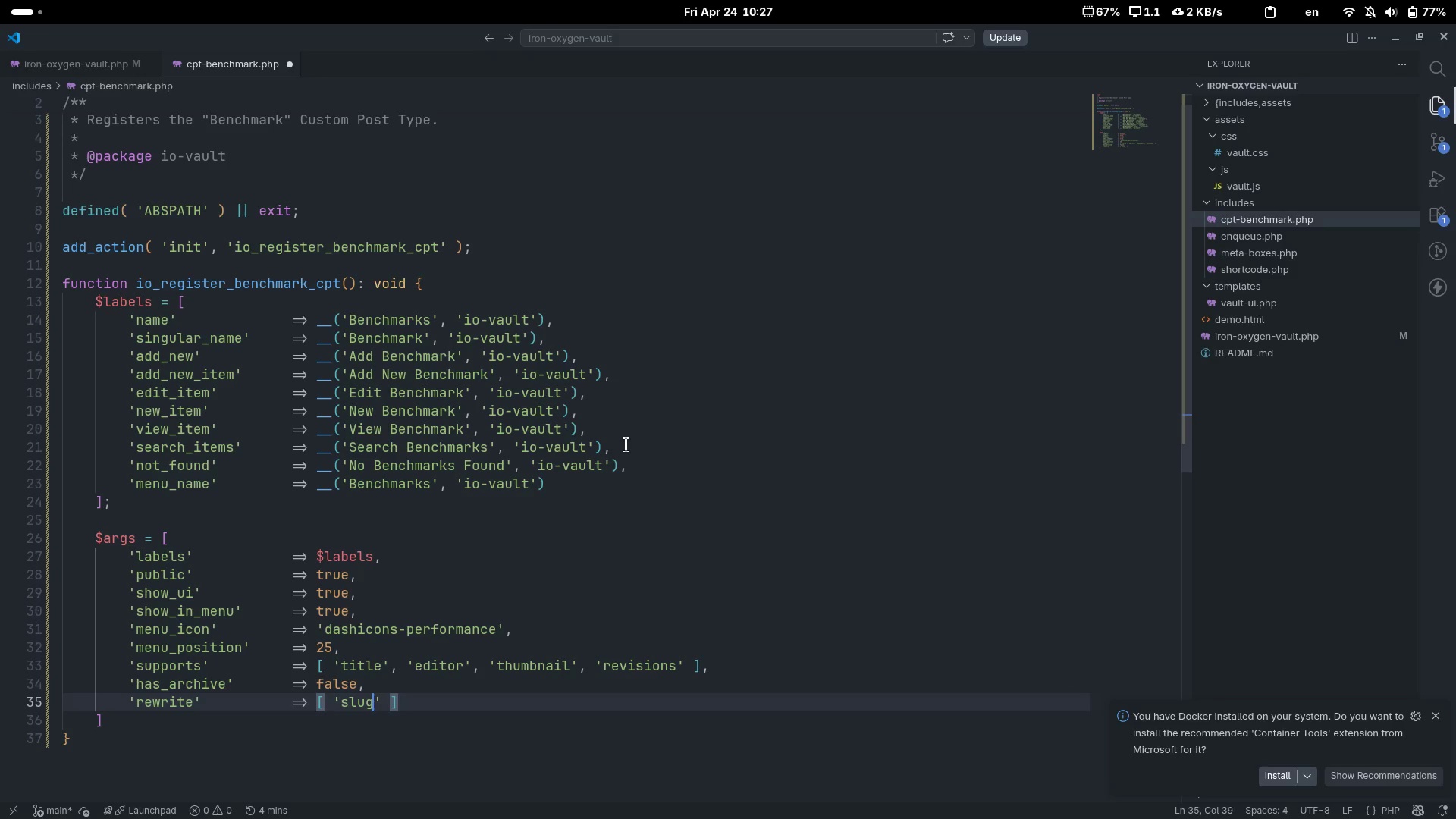 
key(ArrowRight)
 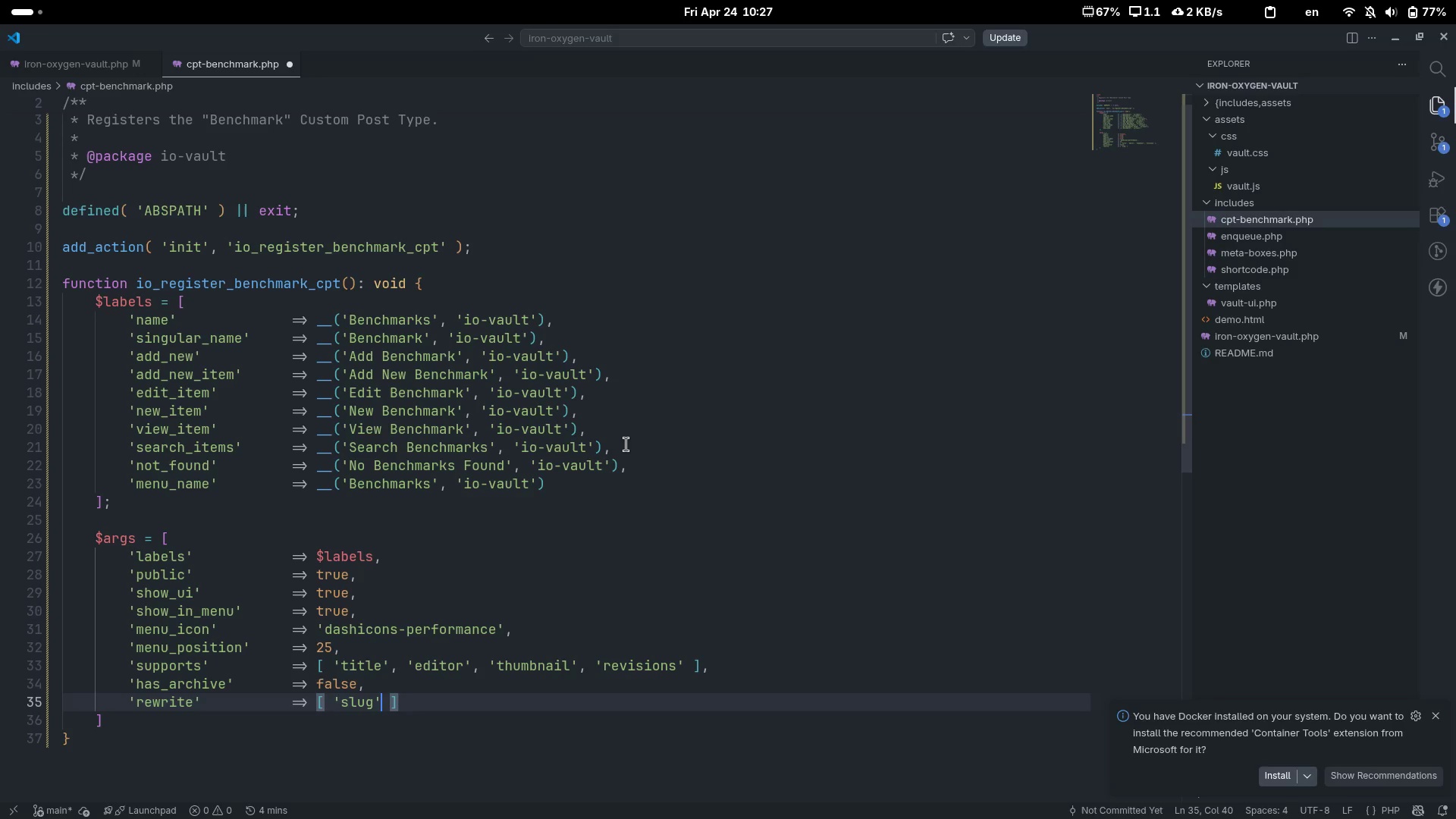 
type(, ')
key(Backspace)
key(Backspace)
key(Backspace)
type( =? ')
key(Backspace)
key(Backspace)
key(Backspace)
type(> 'benchmark)
 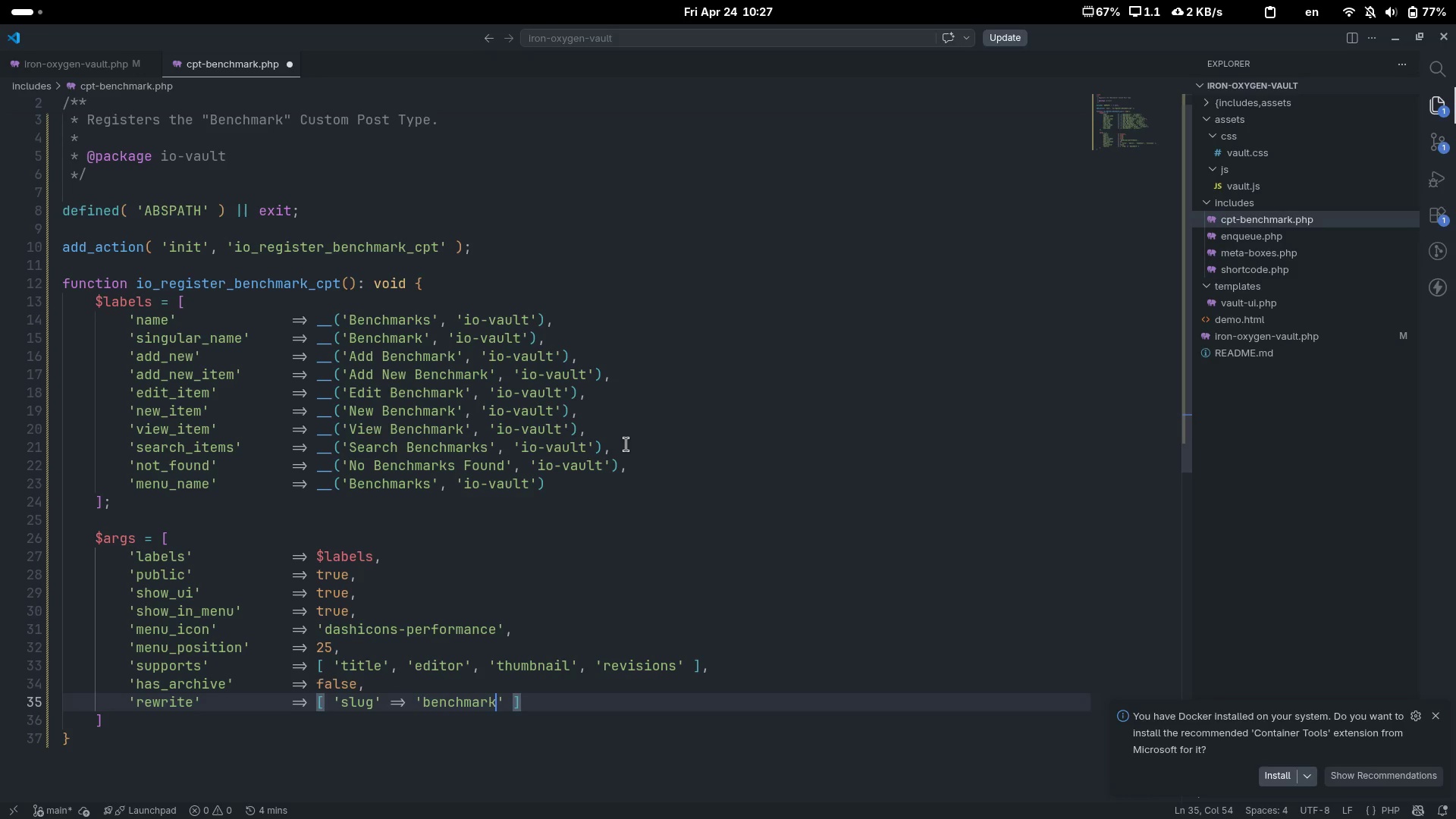 
key(ArrowRight)
 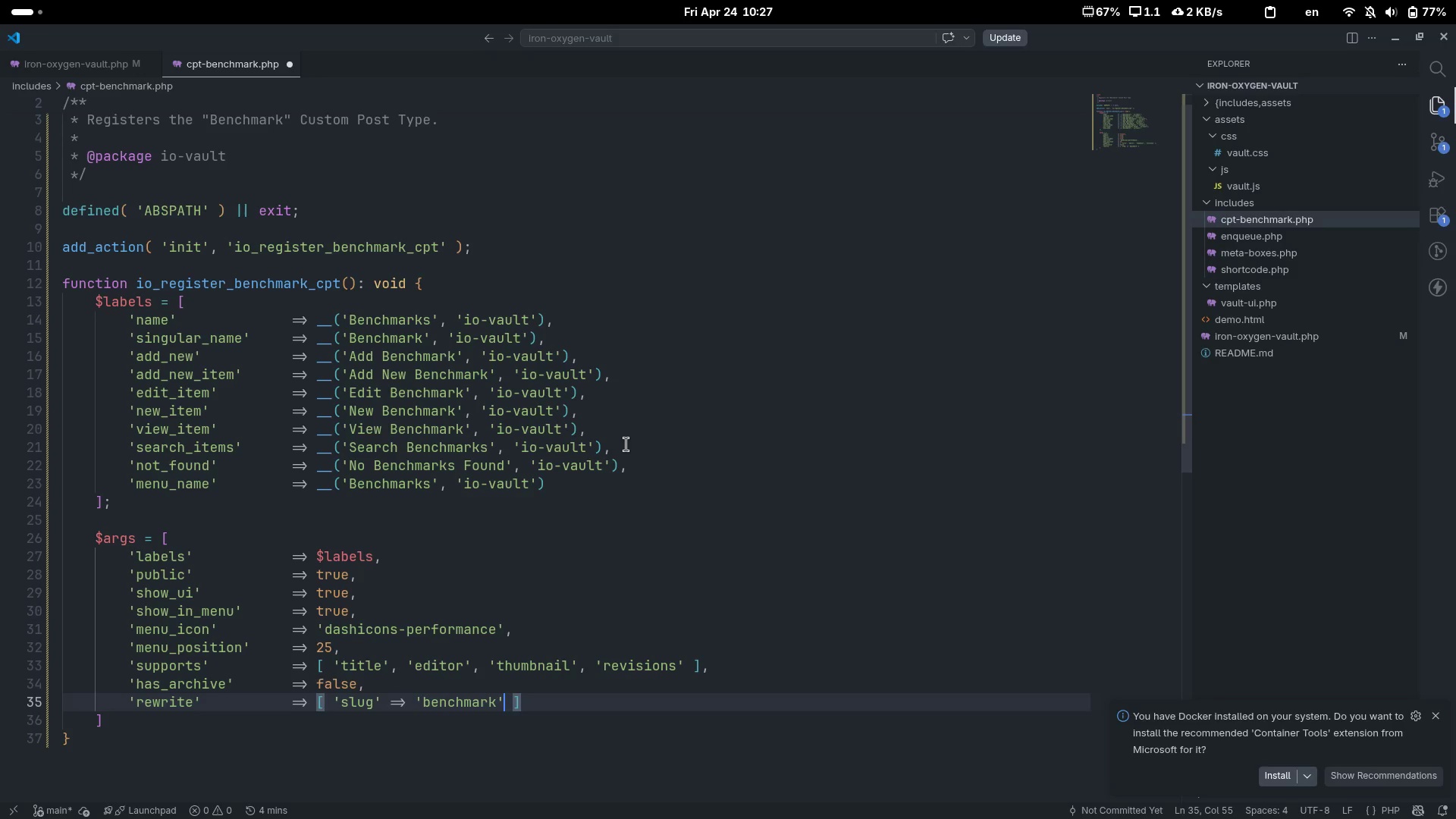 
key(ArrowRight)
 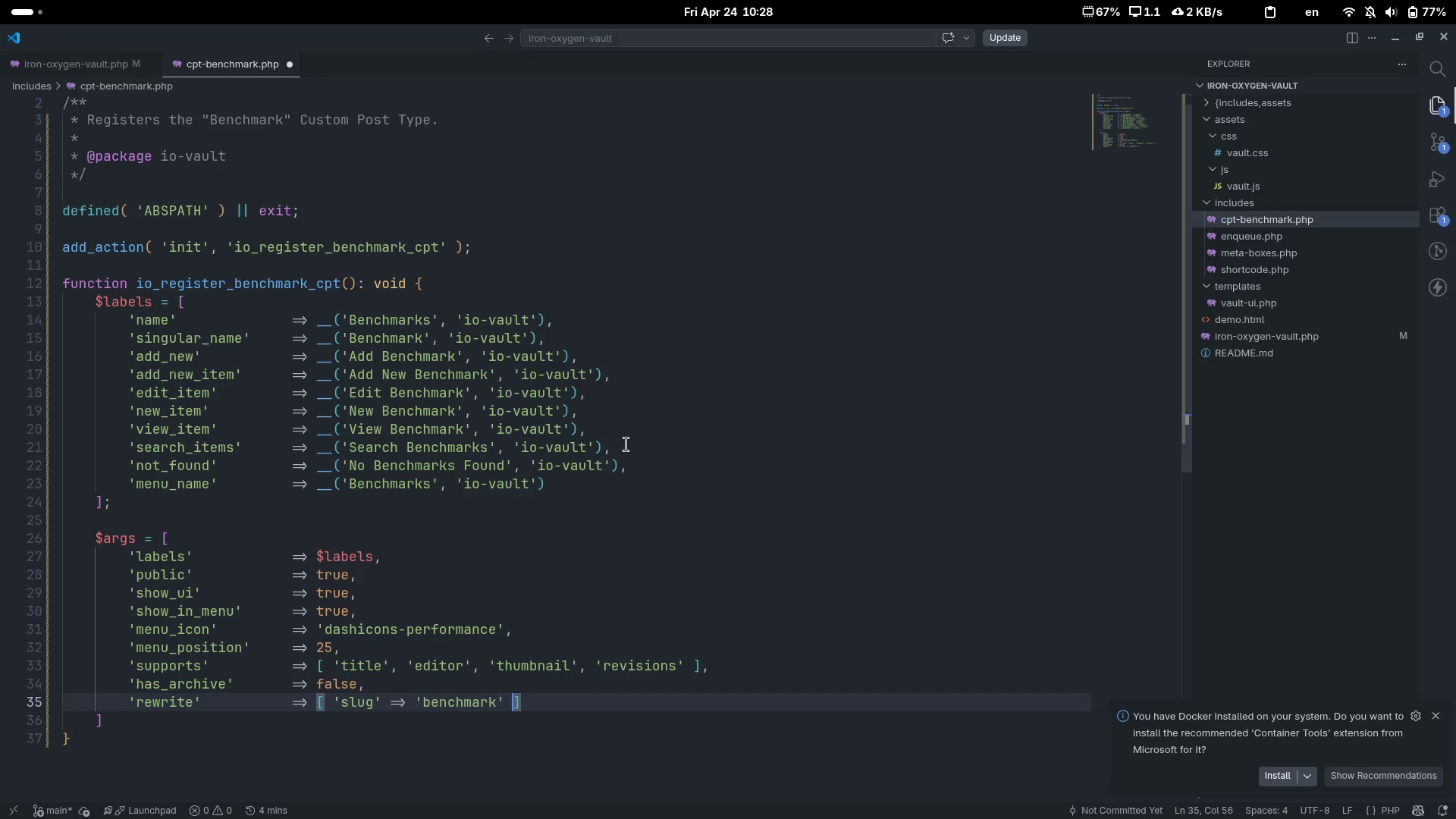 
key(ArrowRight)
 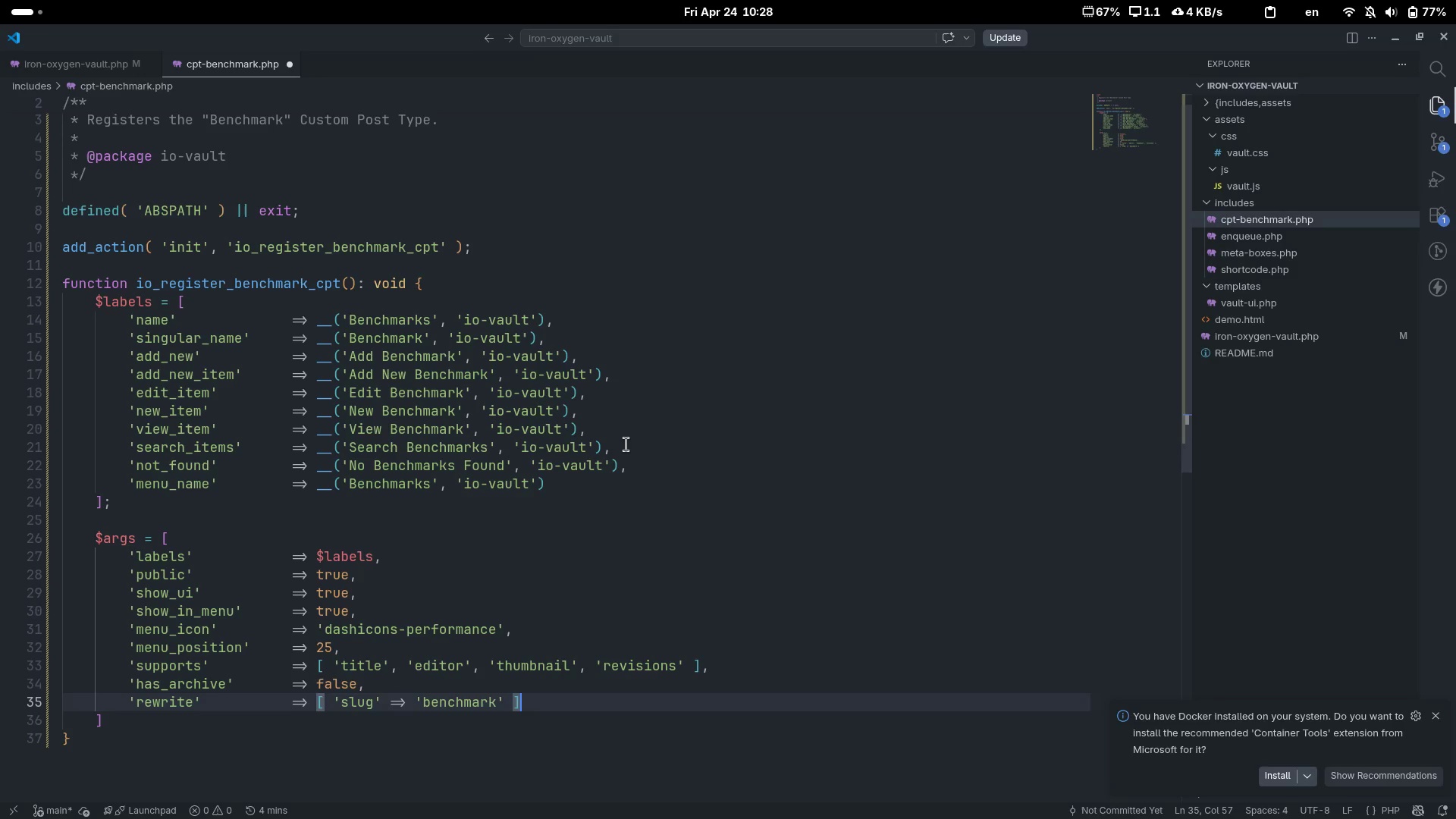 
key(Comma)
 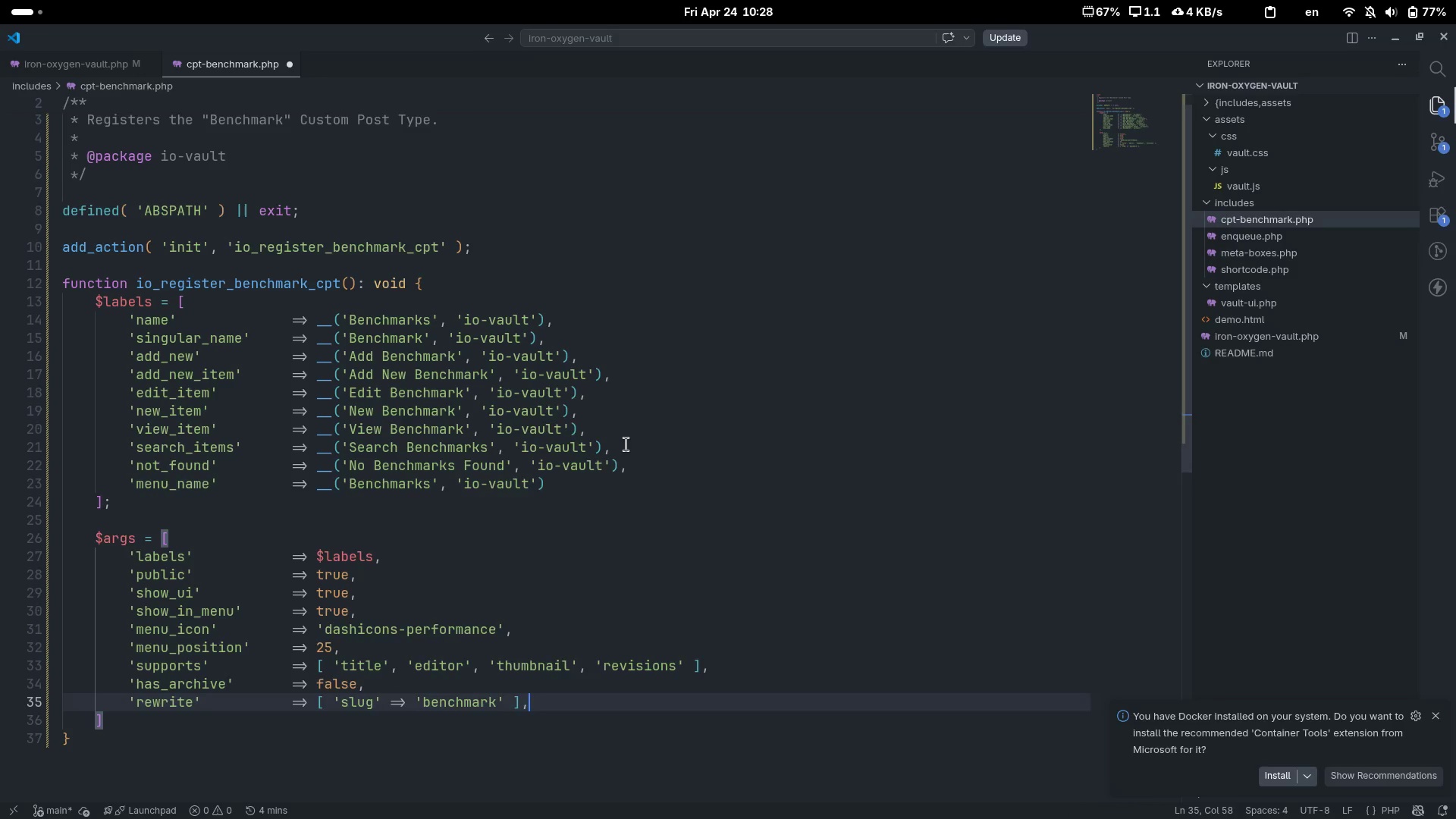 
key(Enter)
 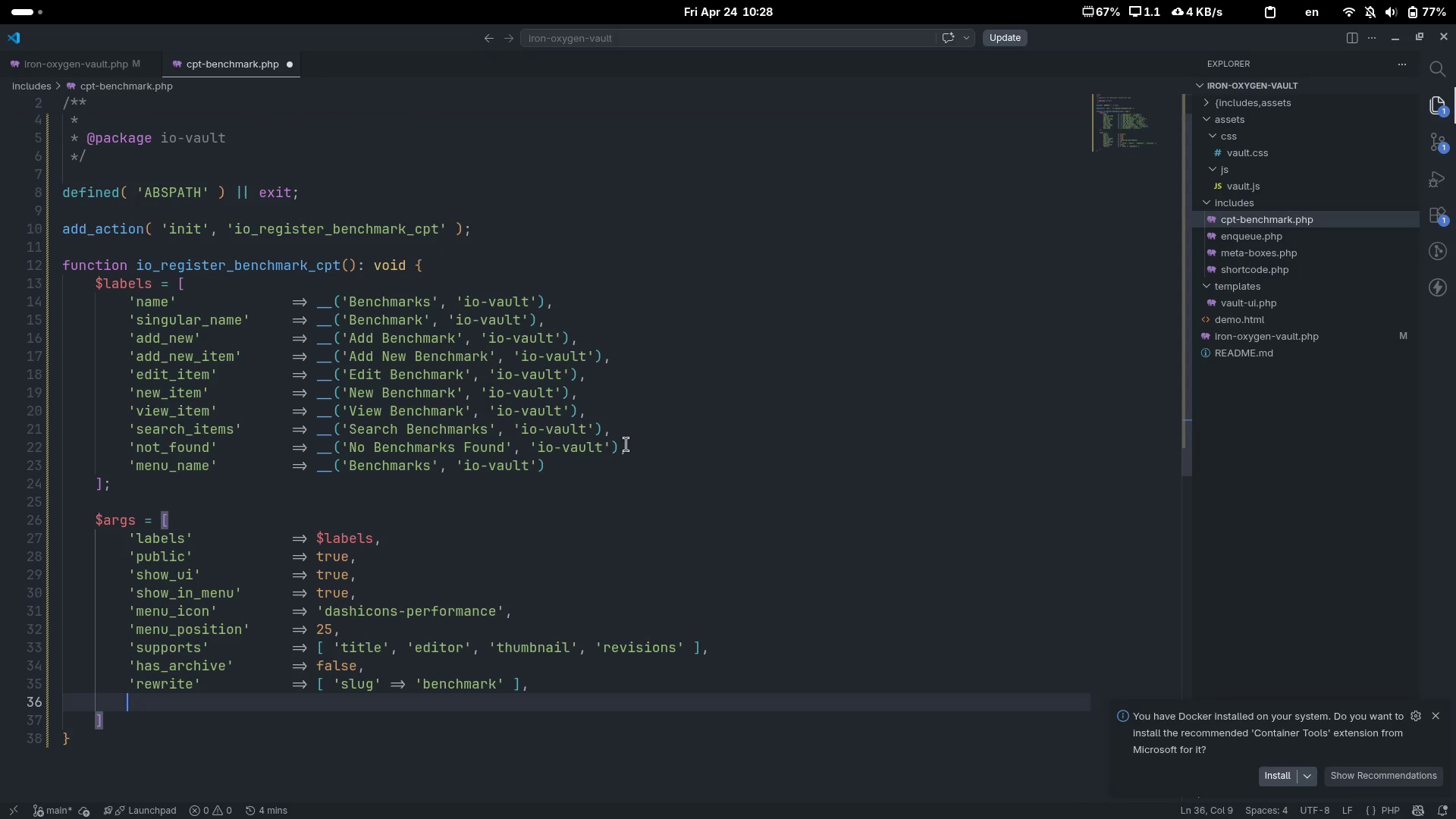 
type('shw)
key(Backspace)
type(ow)on)
key(Backspace)
key(Backspace)
key(Backspace)
type(_in_t)
key(Backspace)
type(rest)
 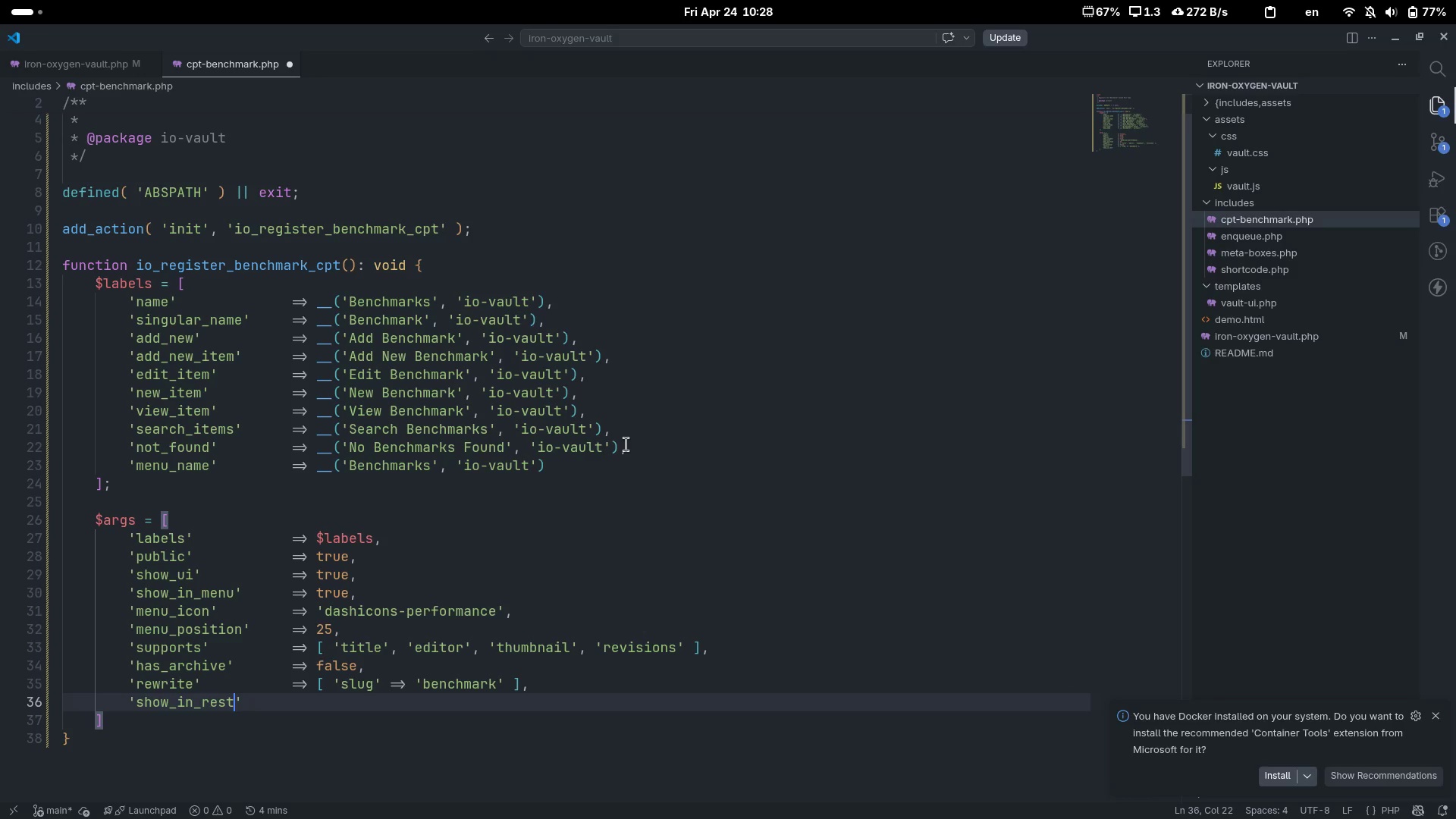 
key(ArrowRight)
 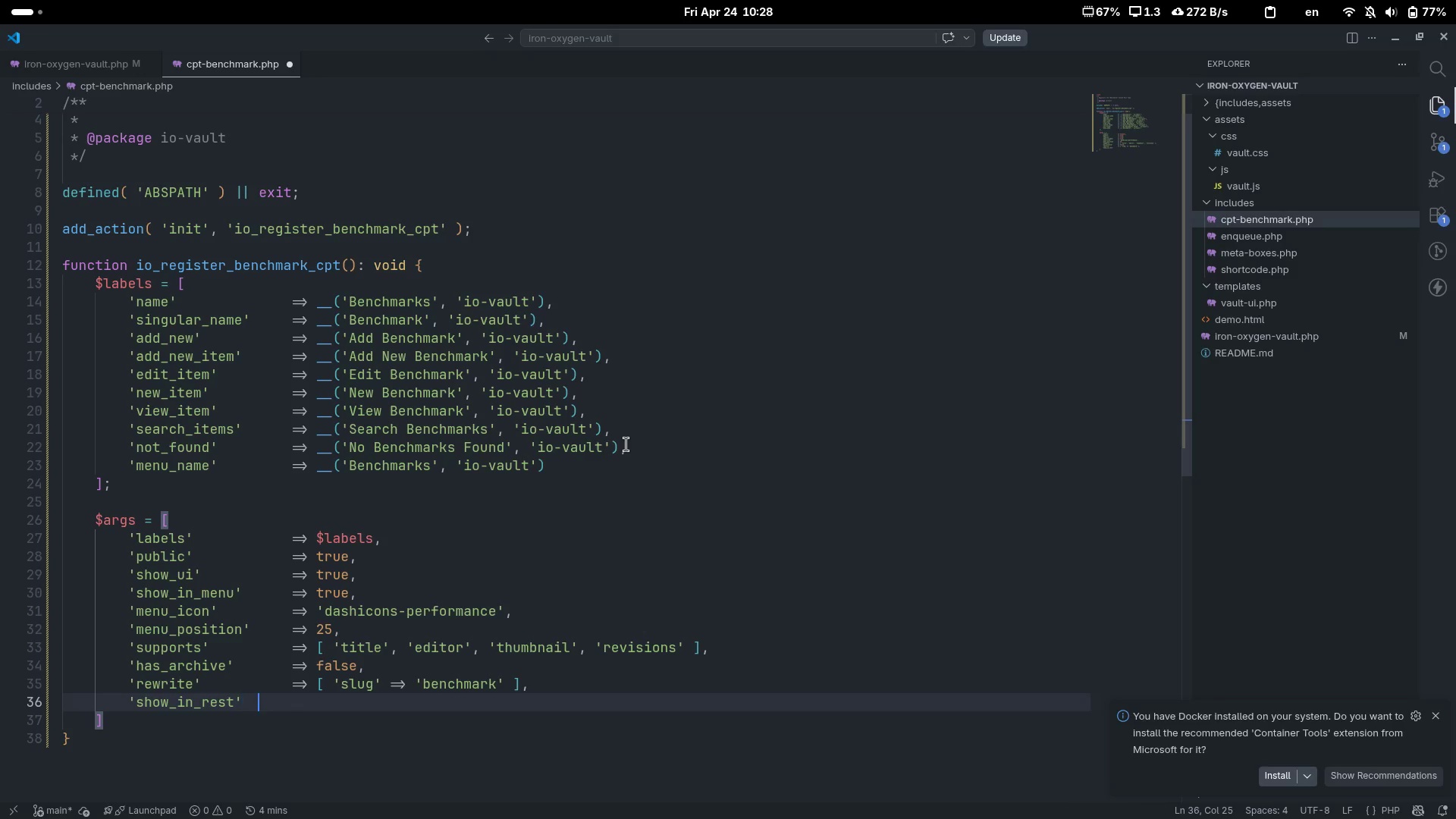 
key(Tab)
key(Tab)
type(=> true, // Gutte)
key(Backspace)
key(Backspace)
key(Backspace)
type(tenberg support)
 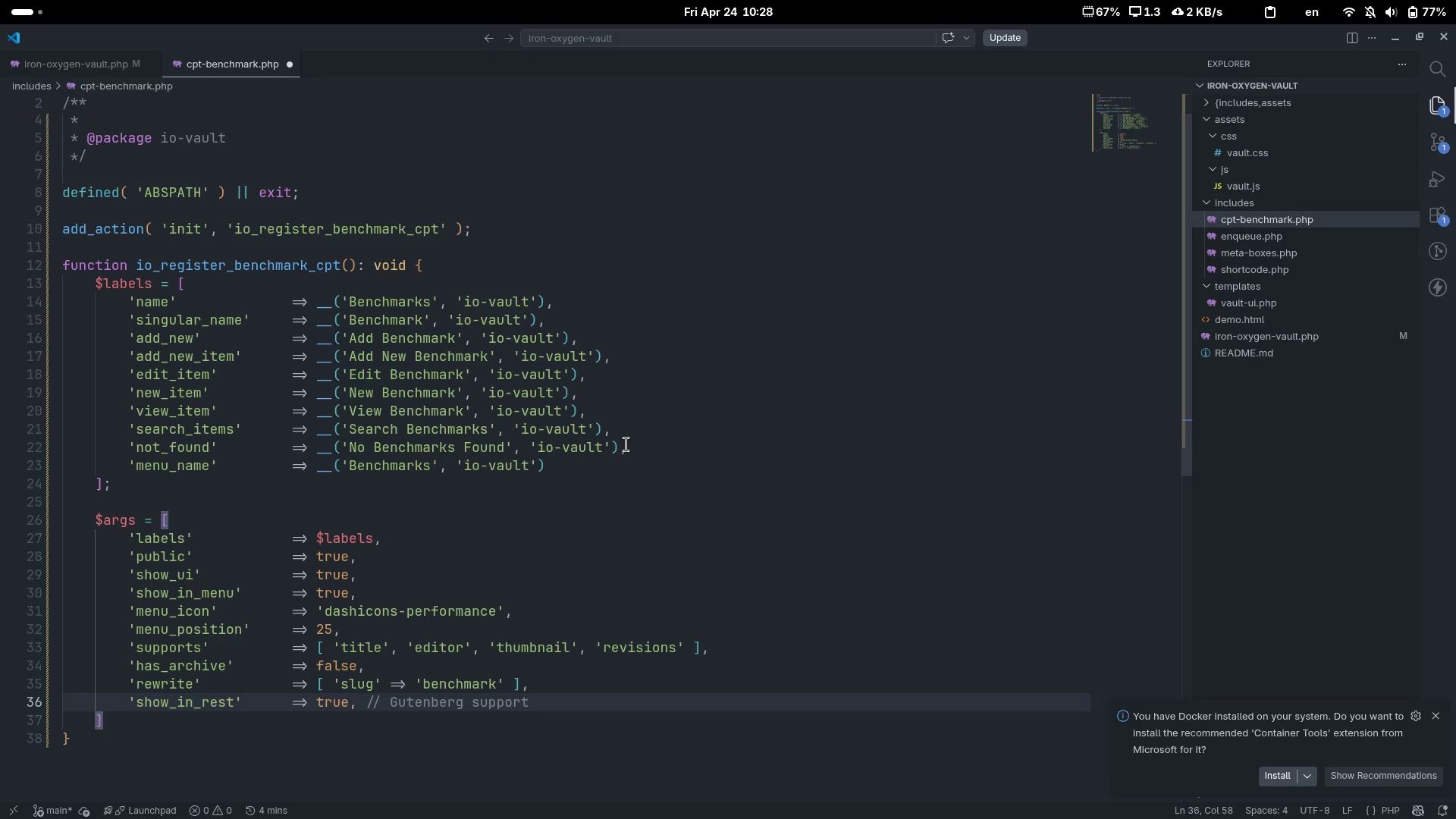 
 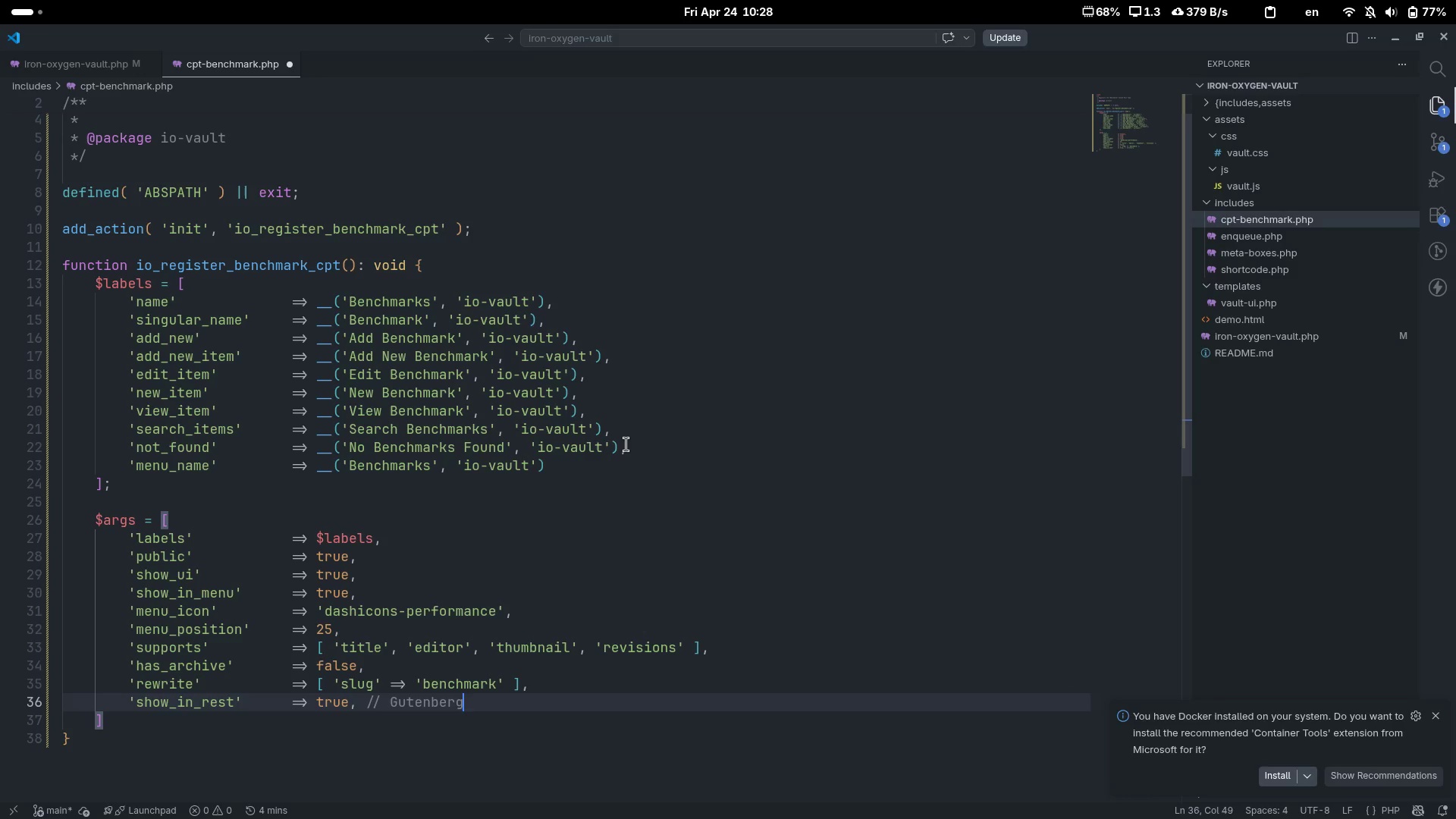 
key(ArrowDown)
 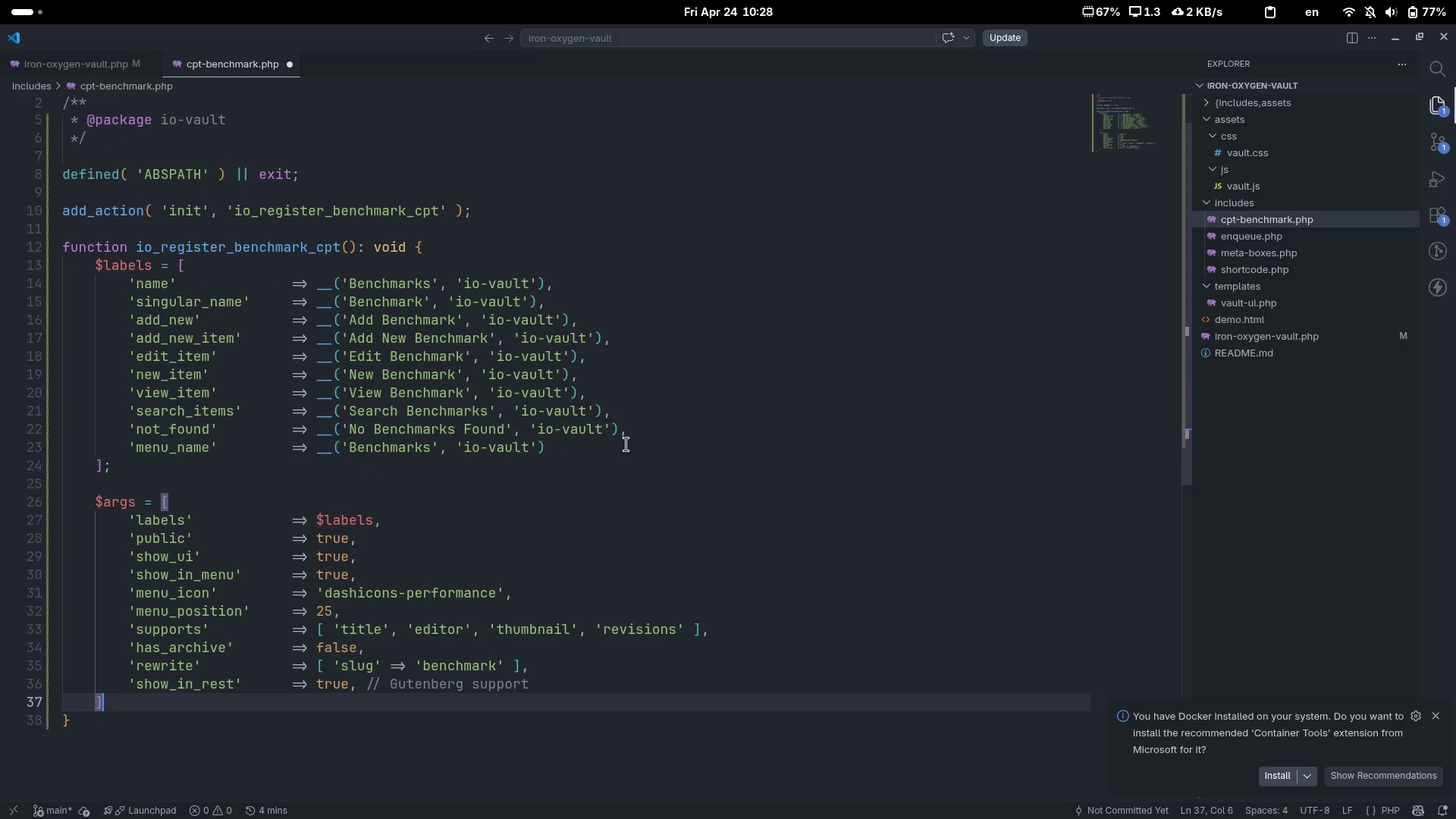 
key(ArrowUp)
 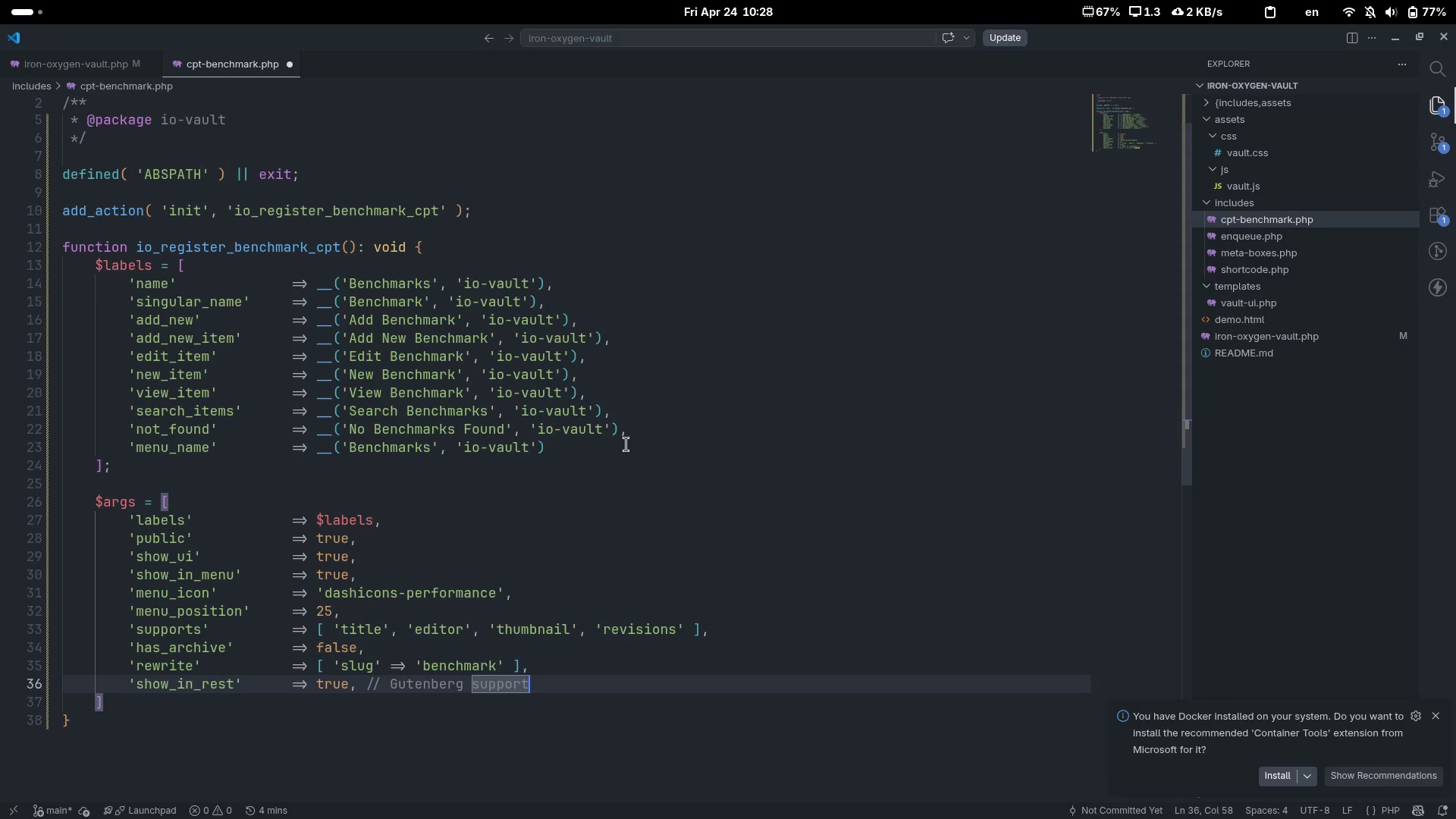 
key(Enter)
 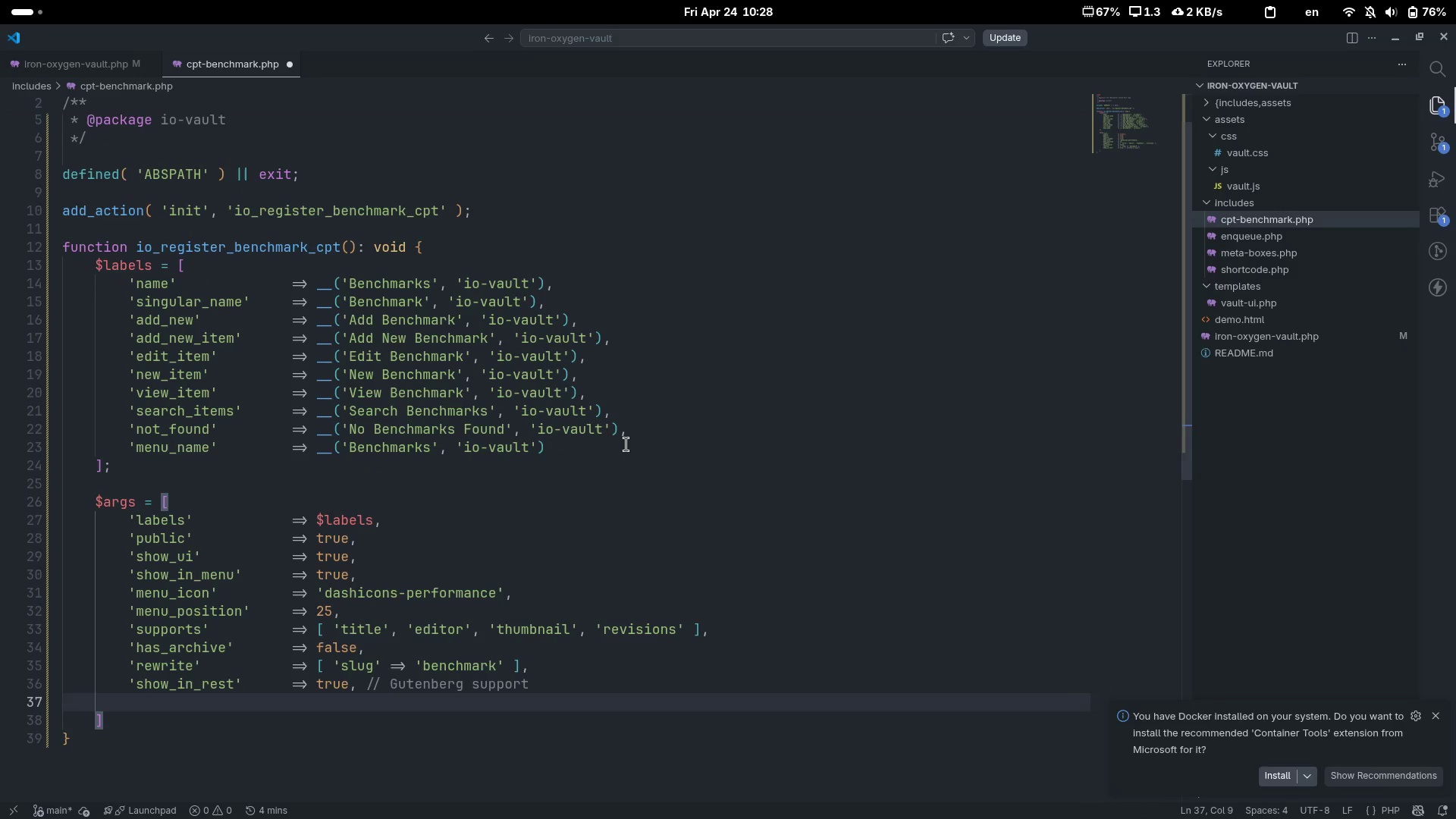 
type('capability_type)
 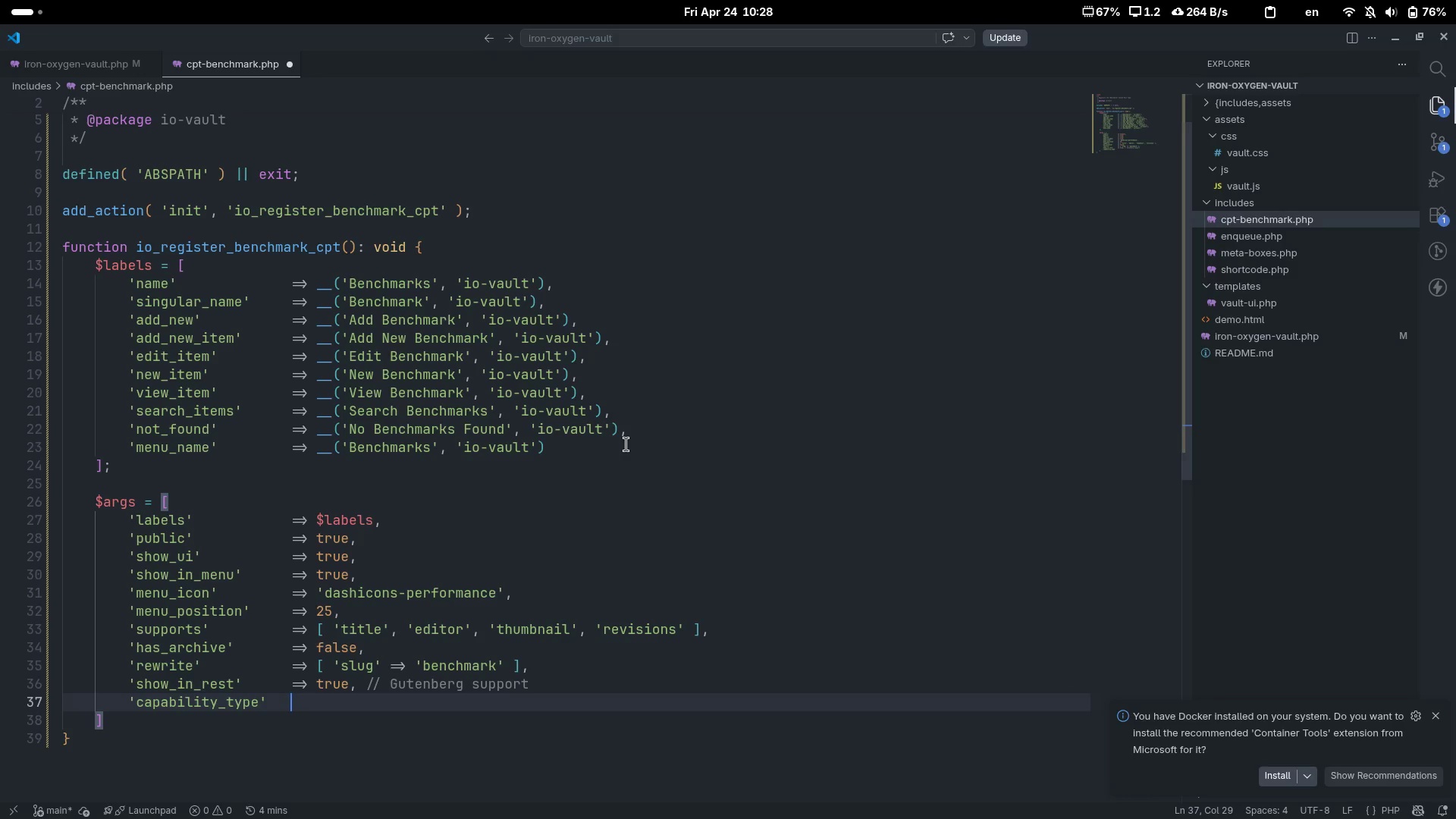 
 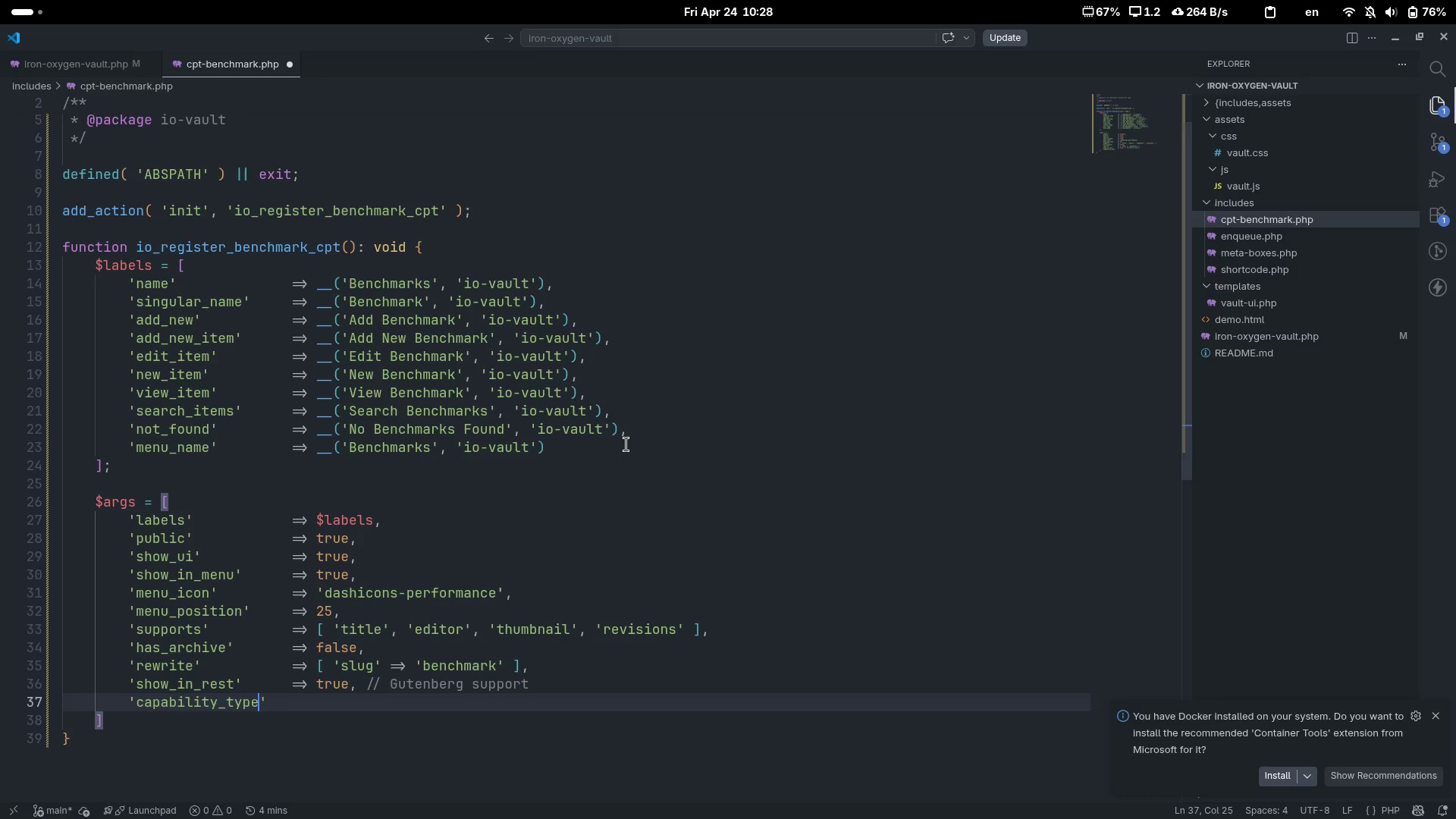 
key(ArrowRight)
 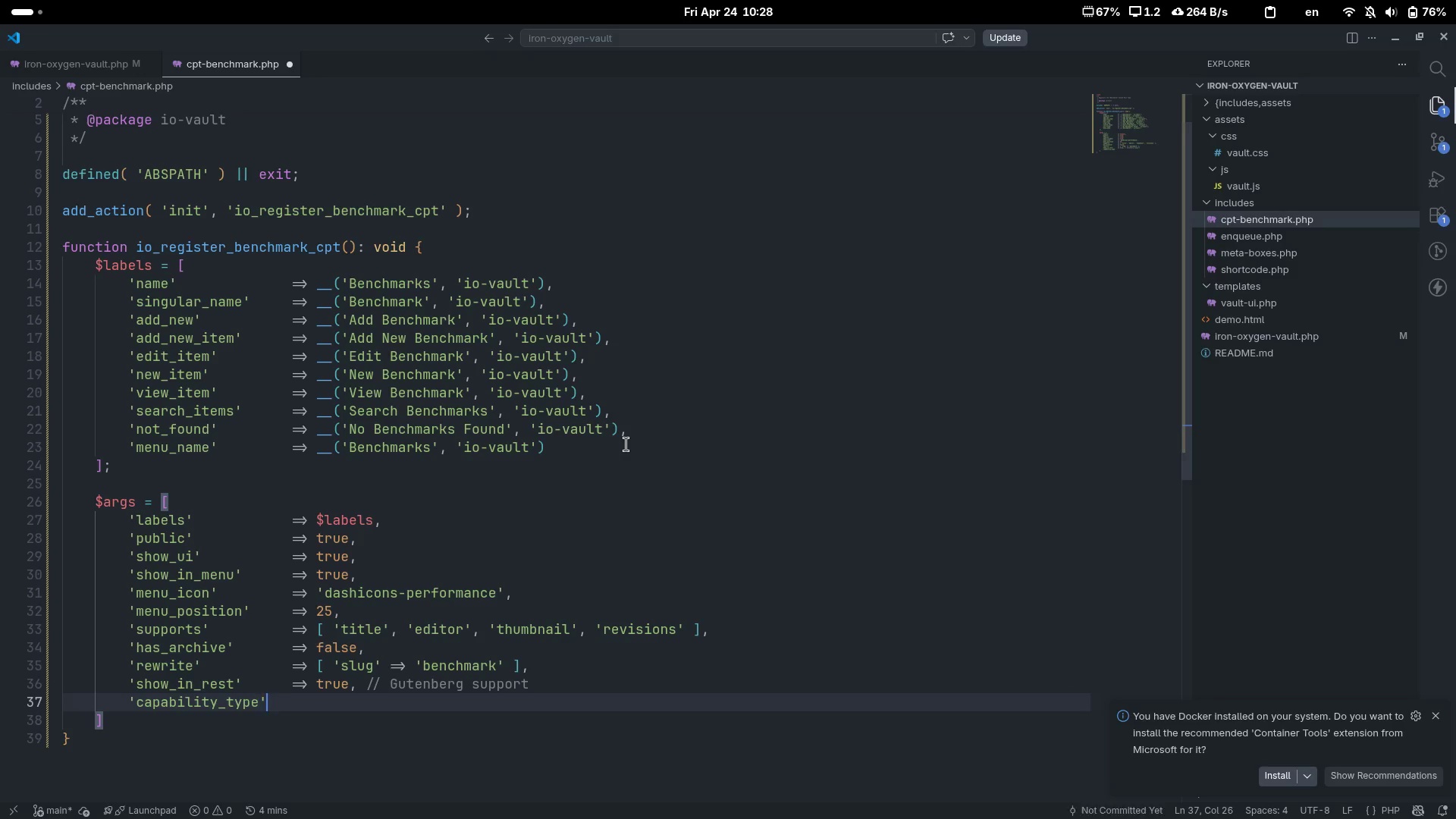 
key(Tab)
type(=> 'post)
 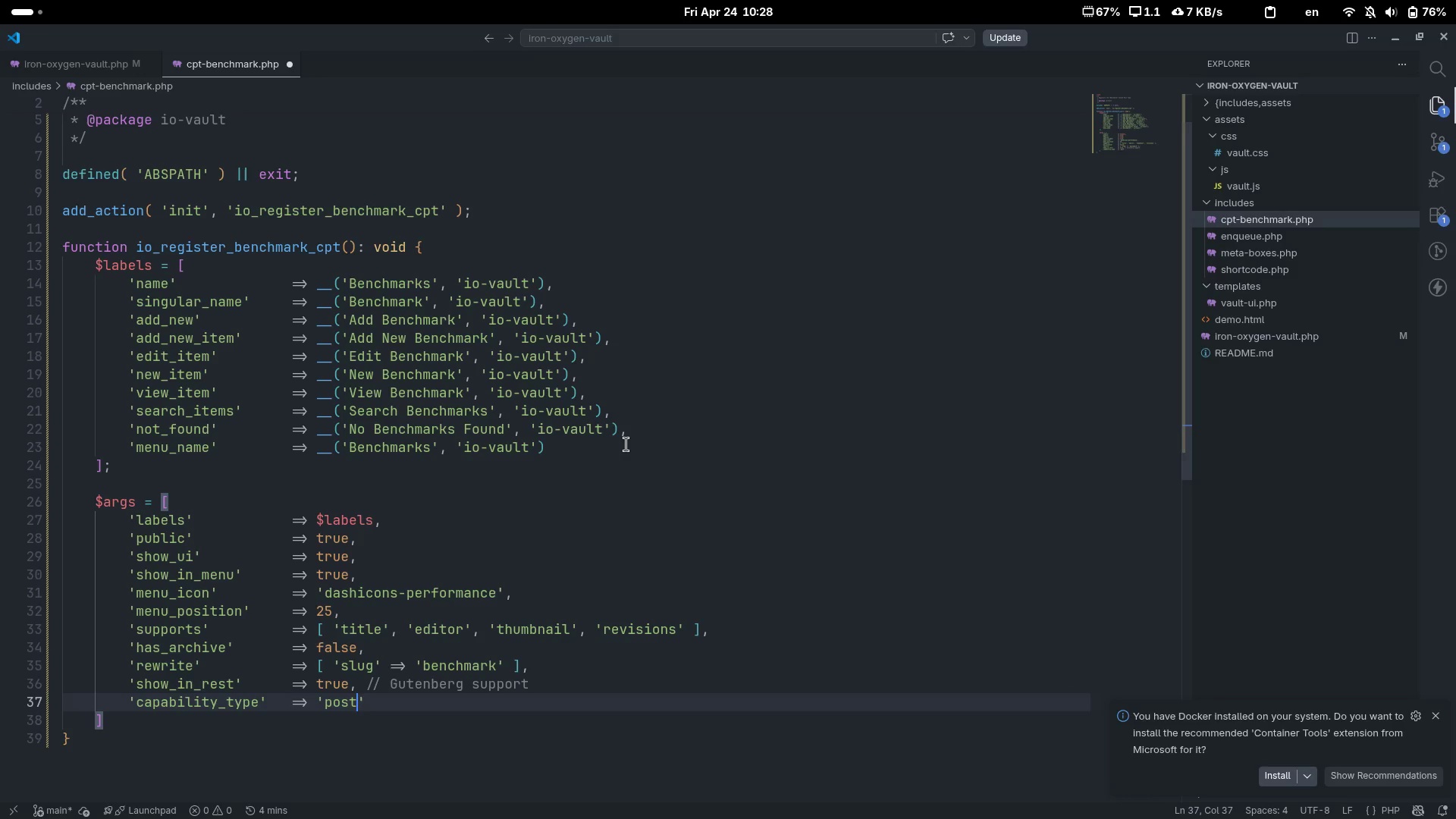 
key(ArrowRight)
 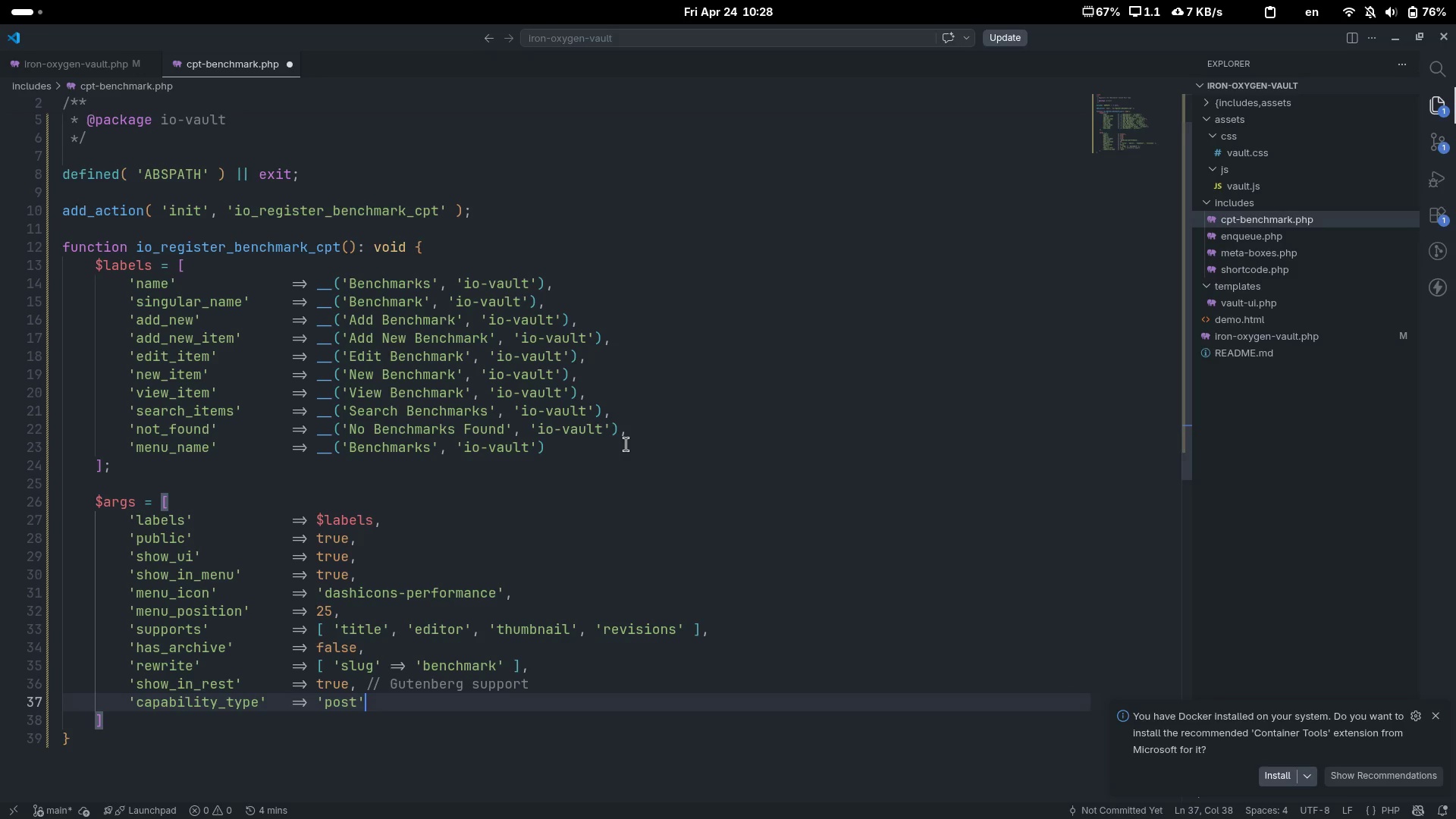 
key(Comma)
 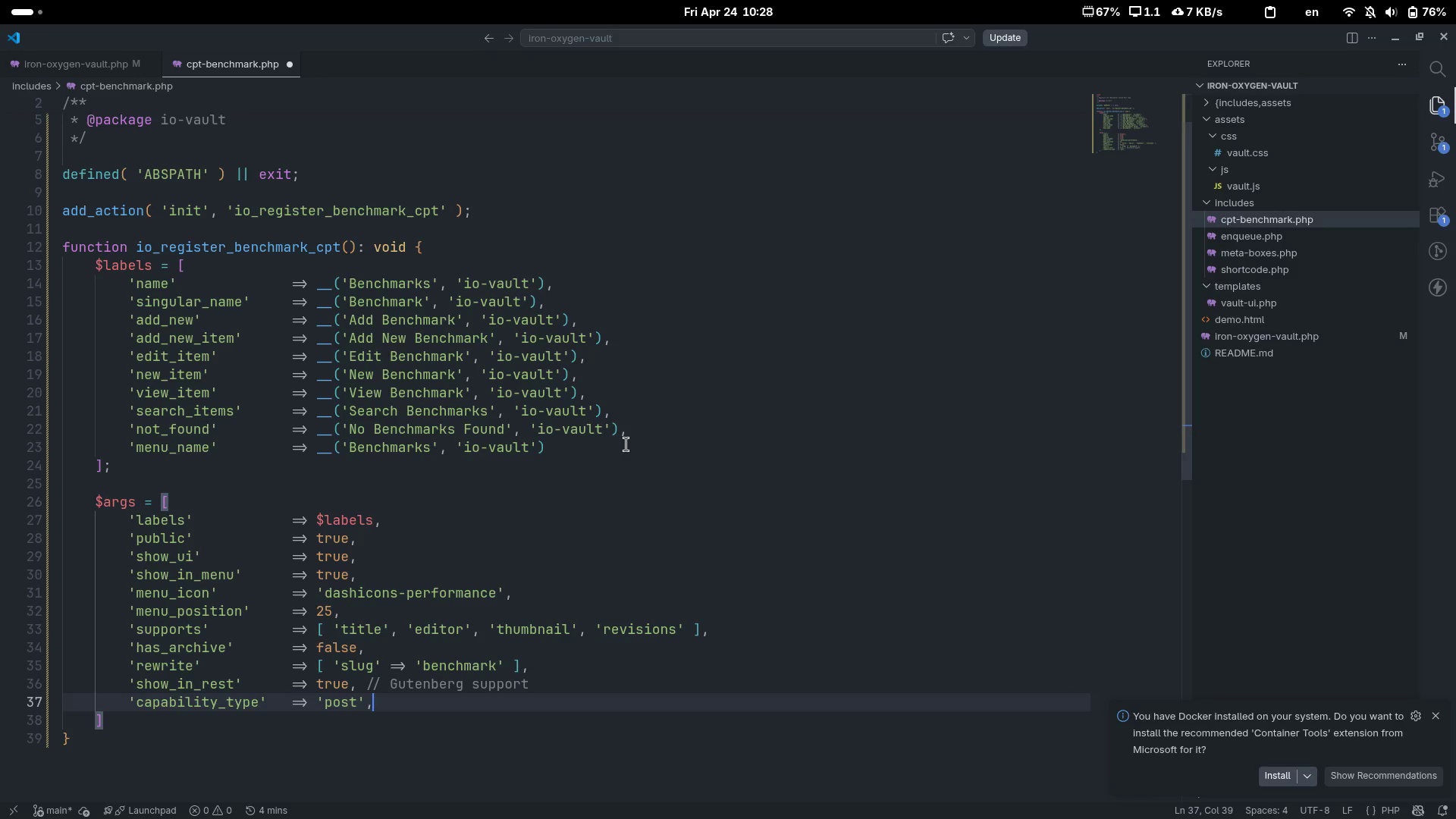 
key(Control+ControlLeft)
 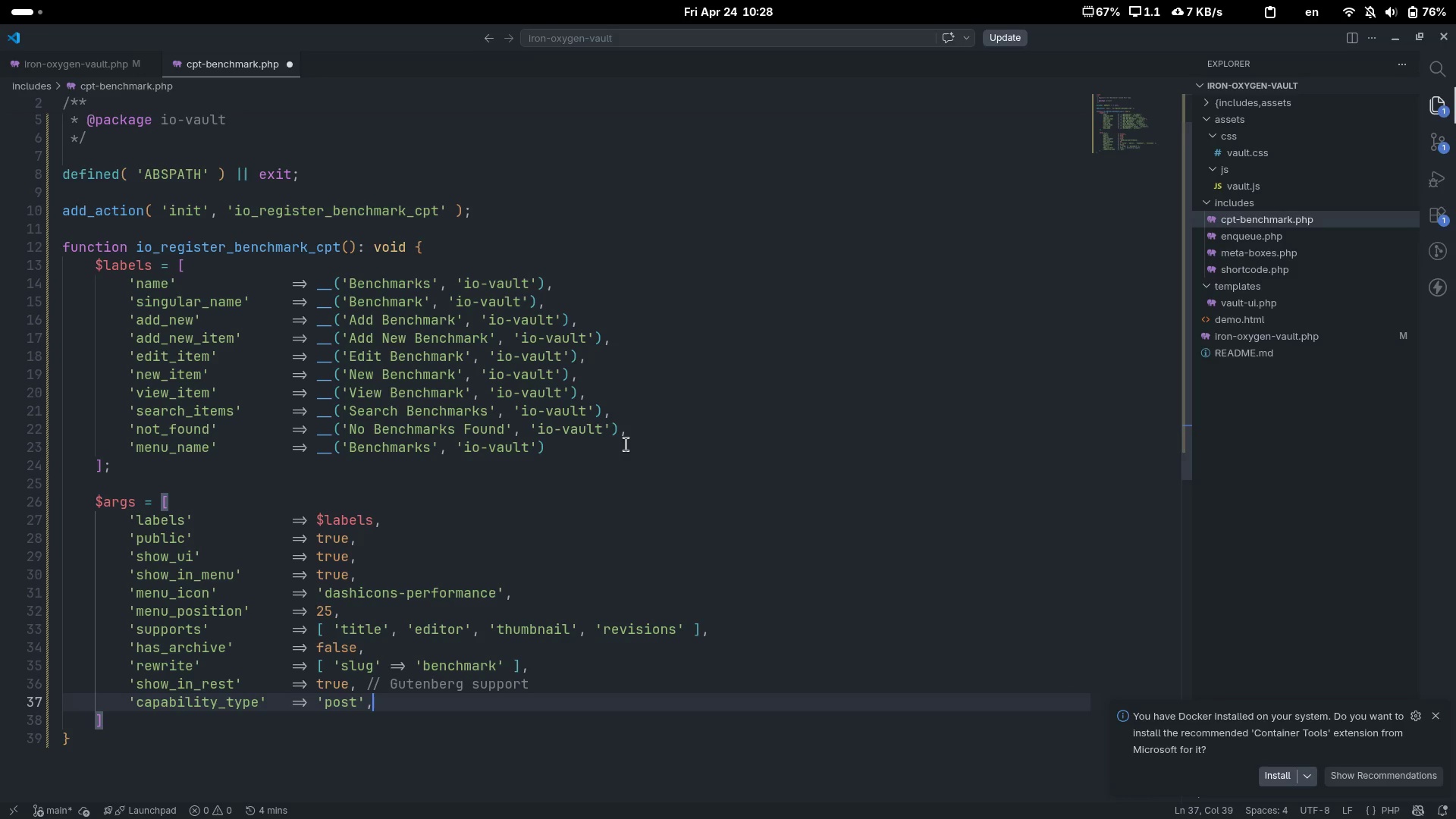 
key(Control+S)
 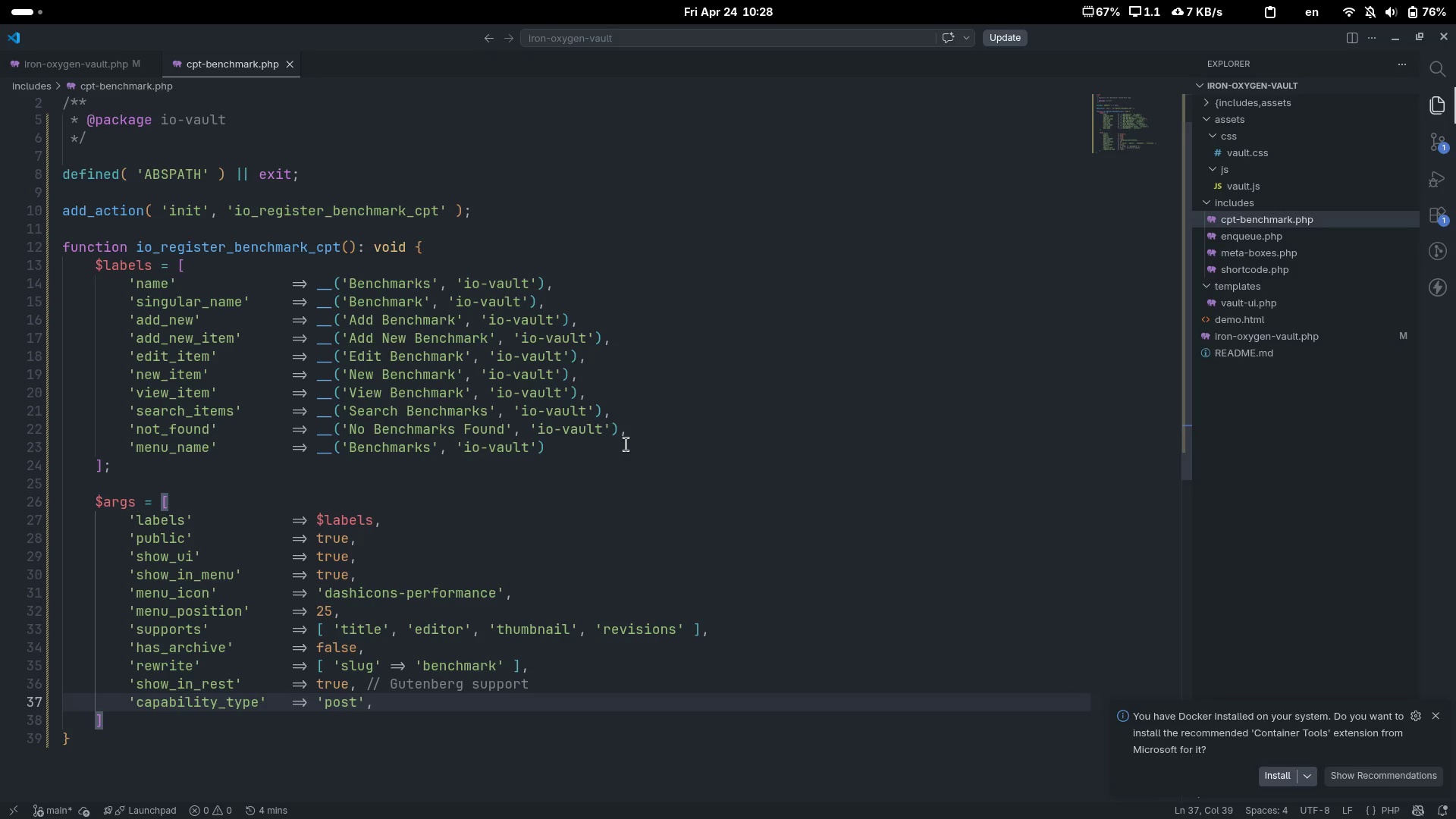 
key(ArrowDown)
 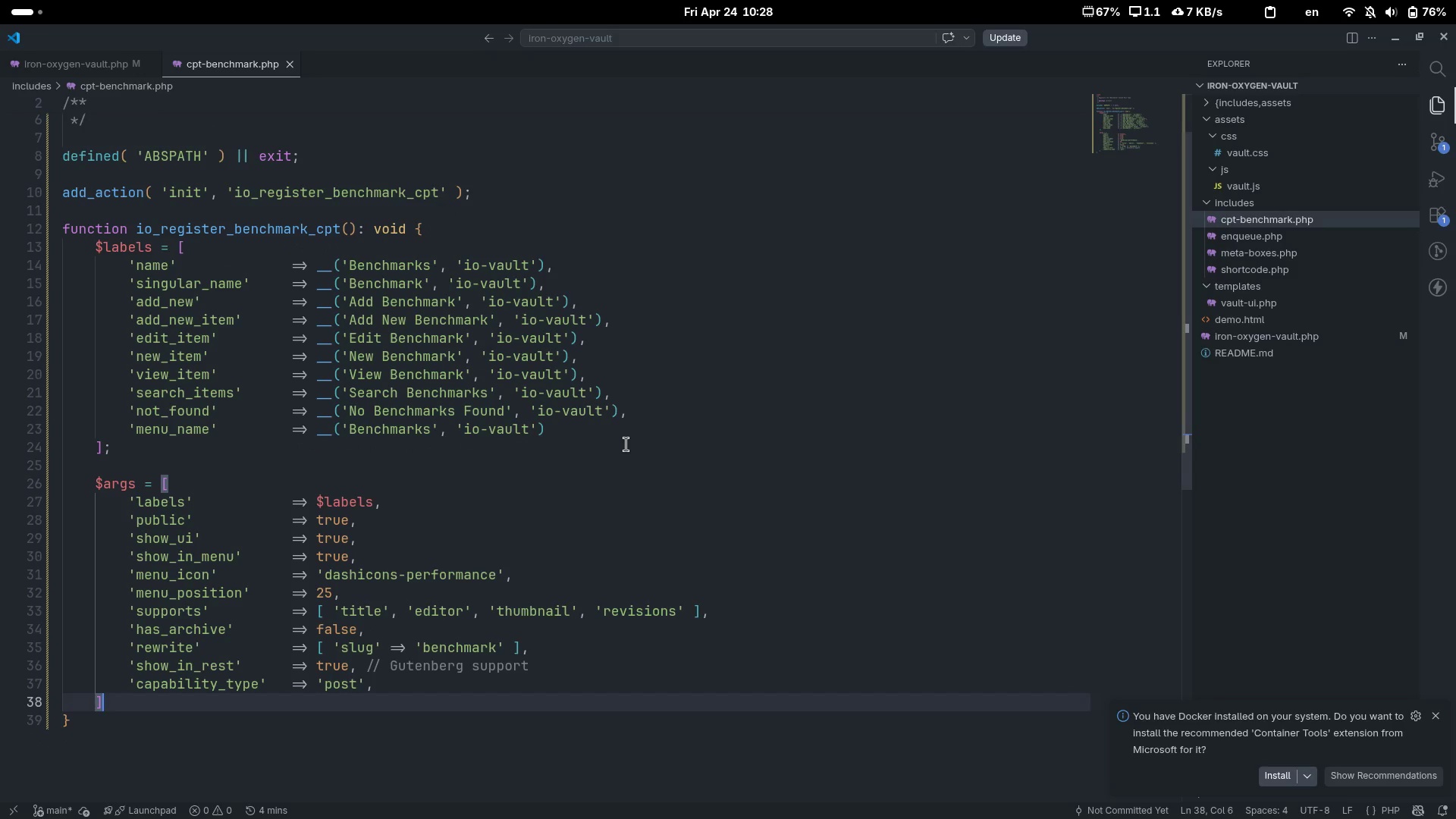 
key(Semicolon)
 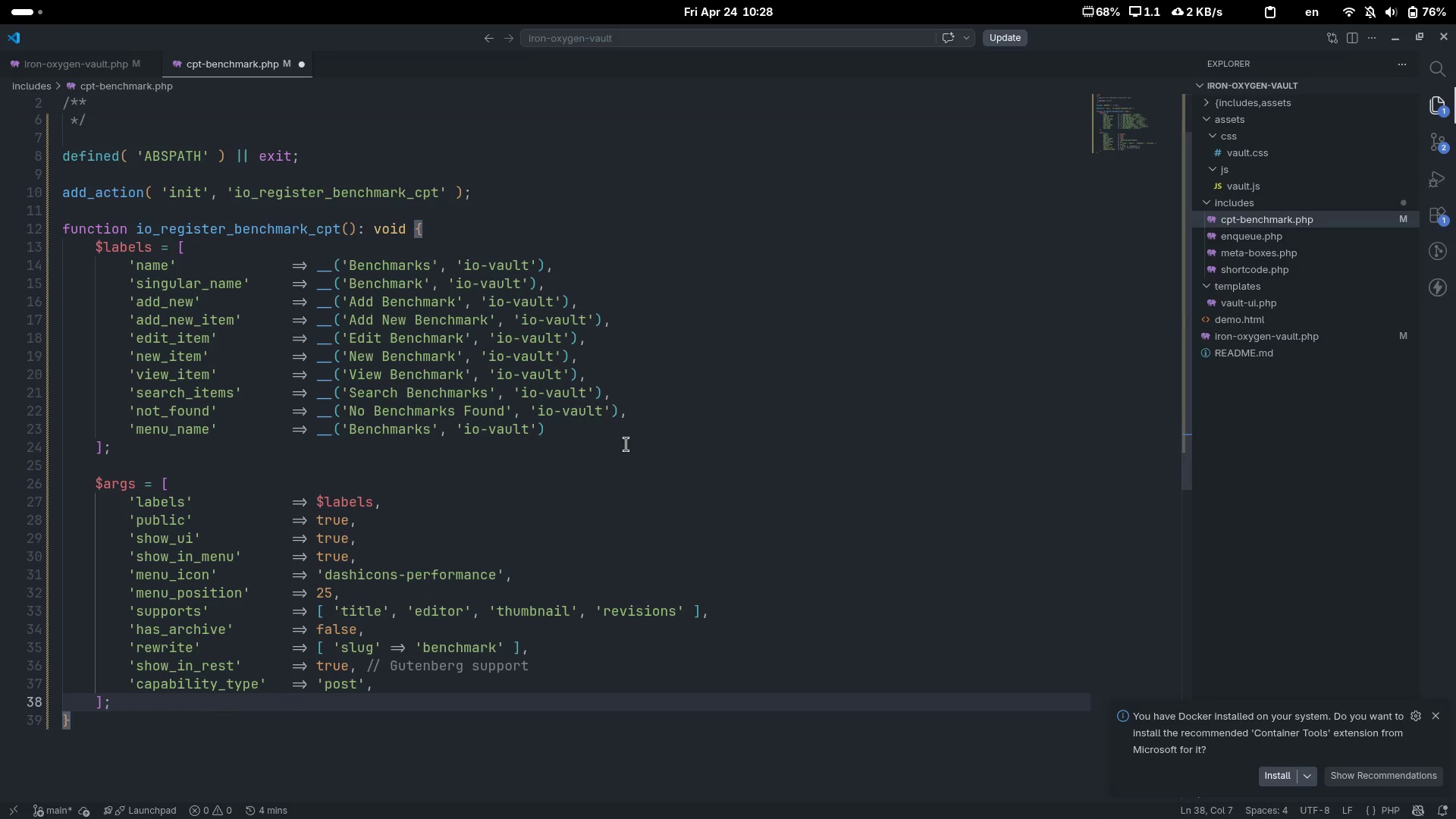 
key(Control+S)
 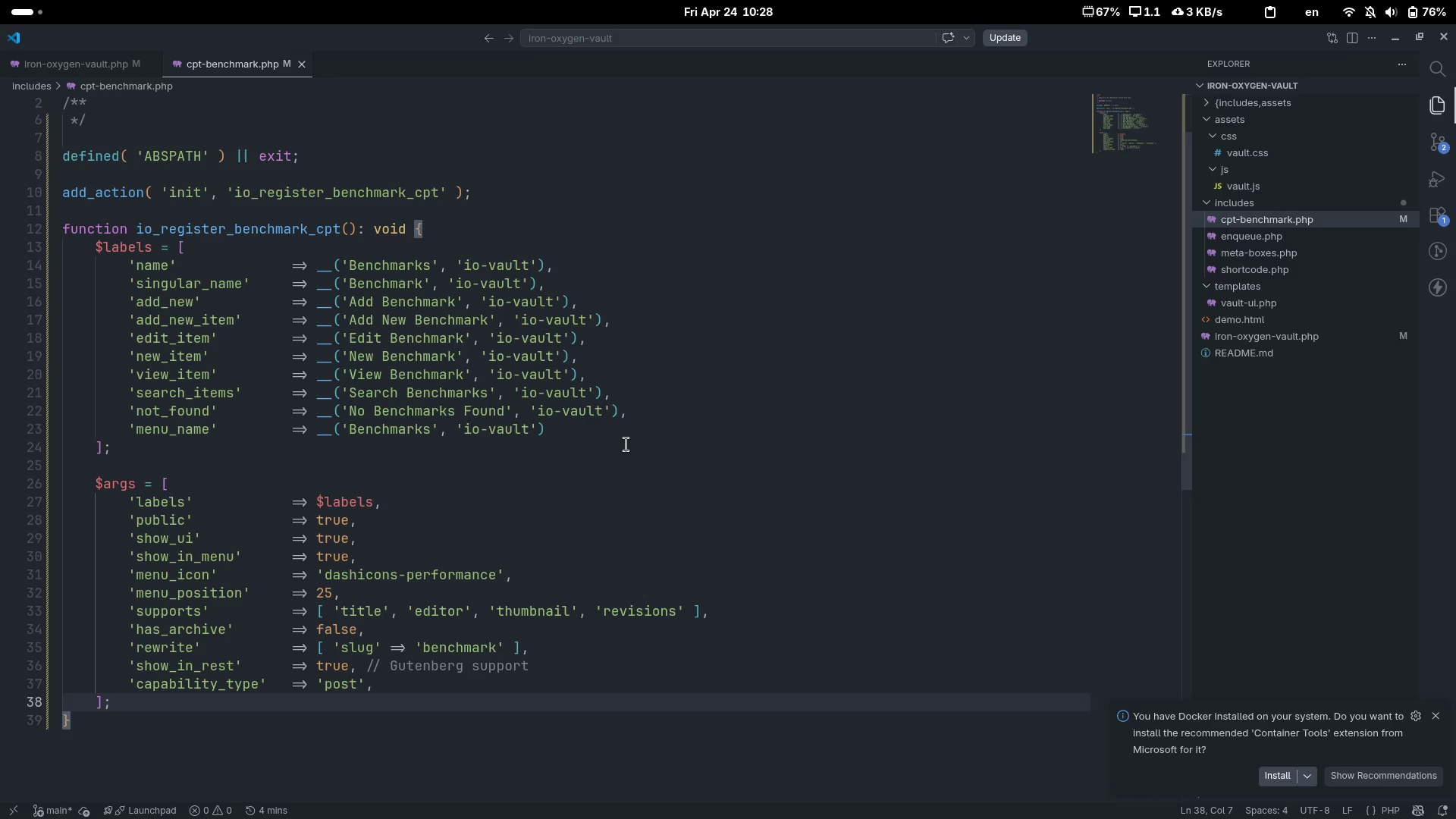 
wait(9.73)
 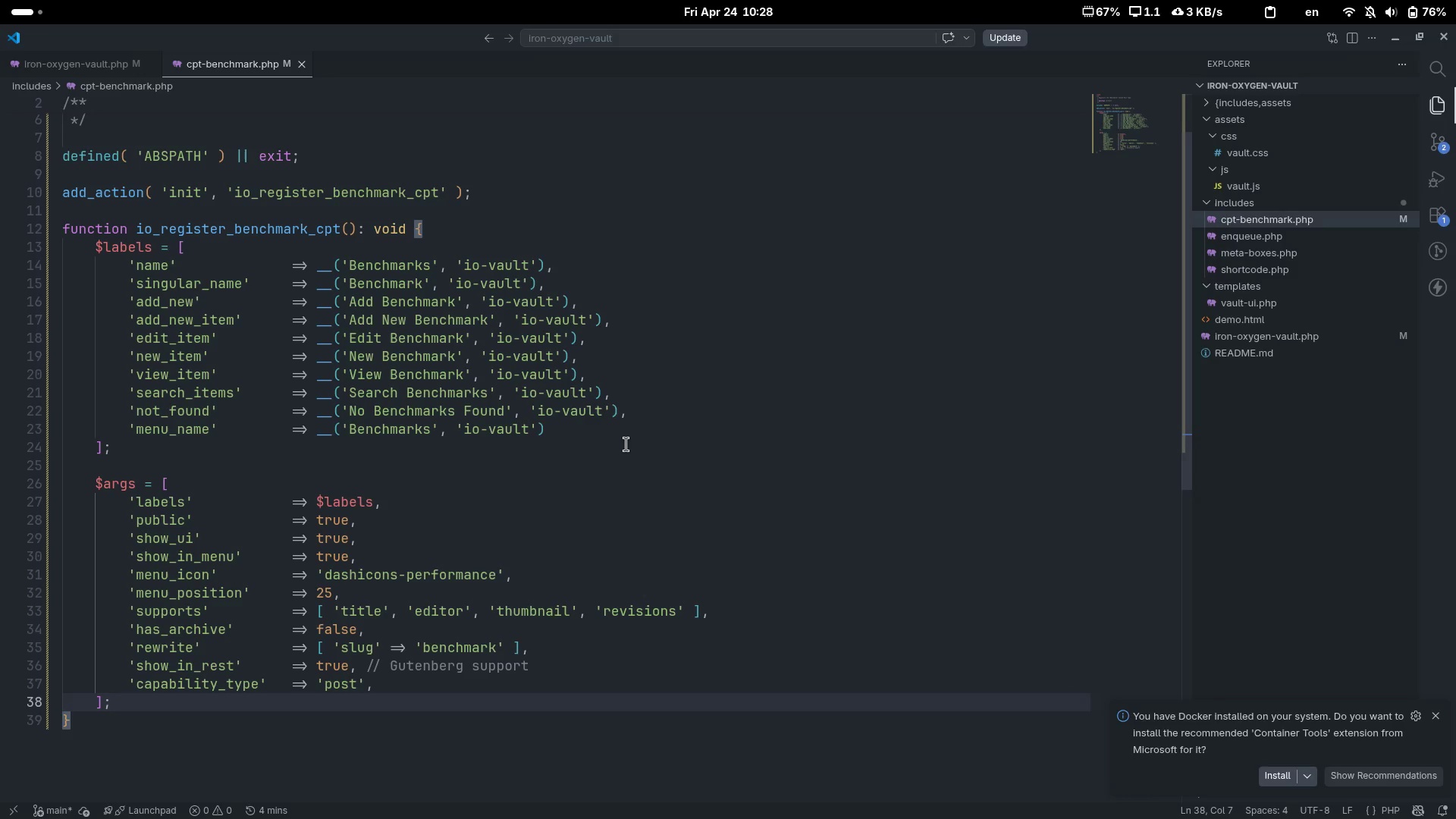 
key(Enter)
 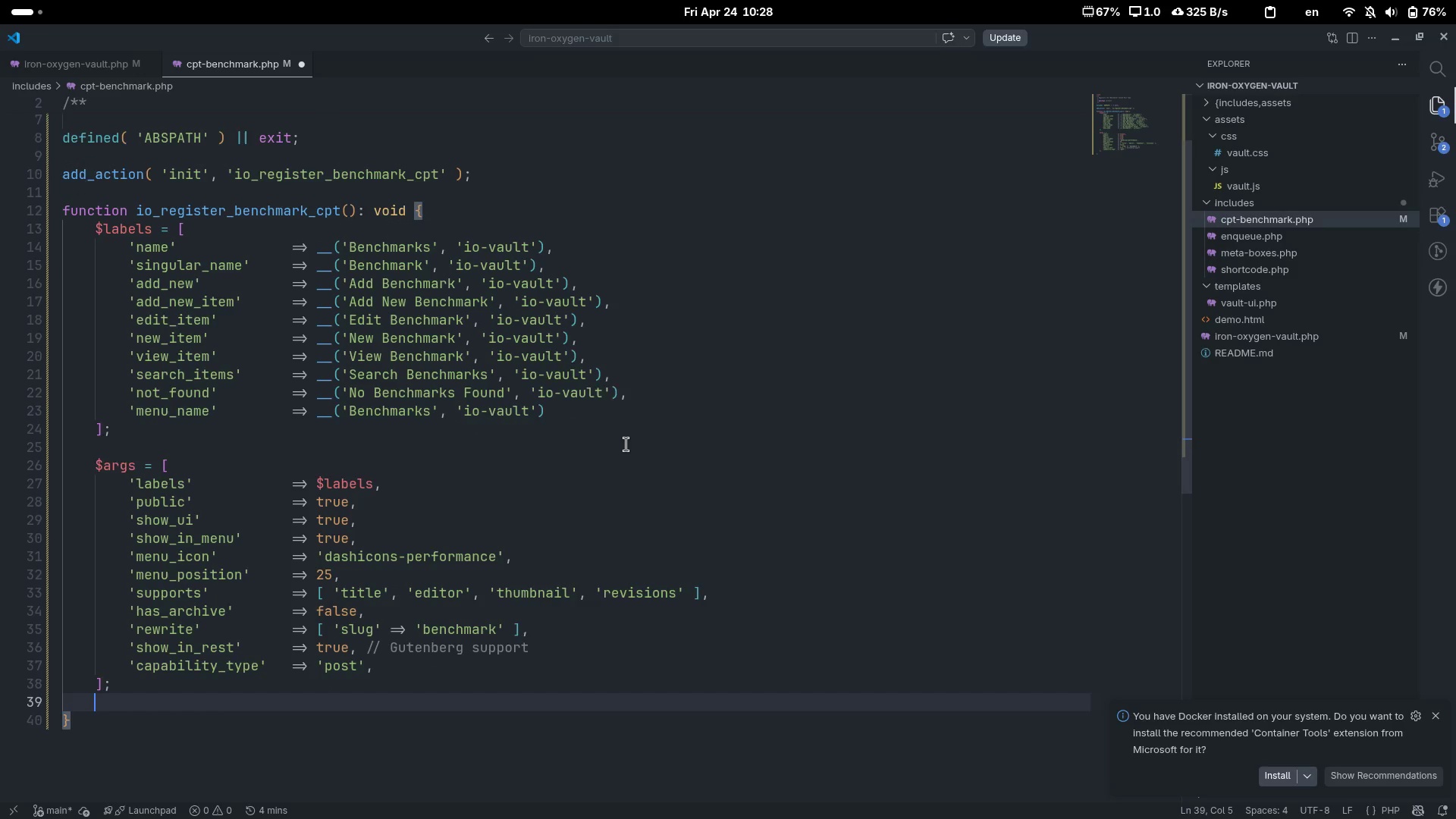 
key(Enter)
 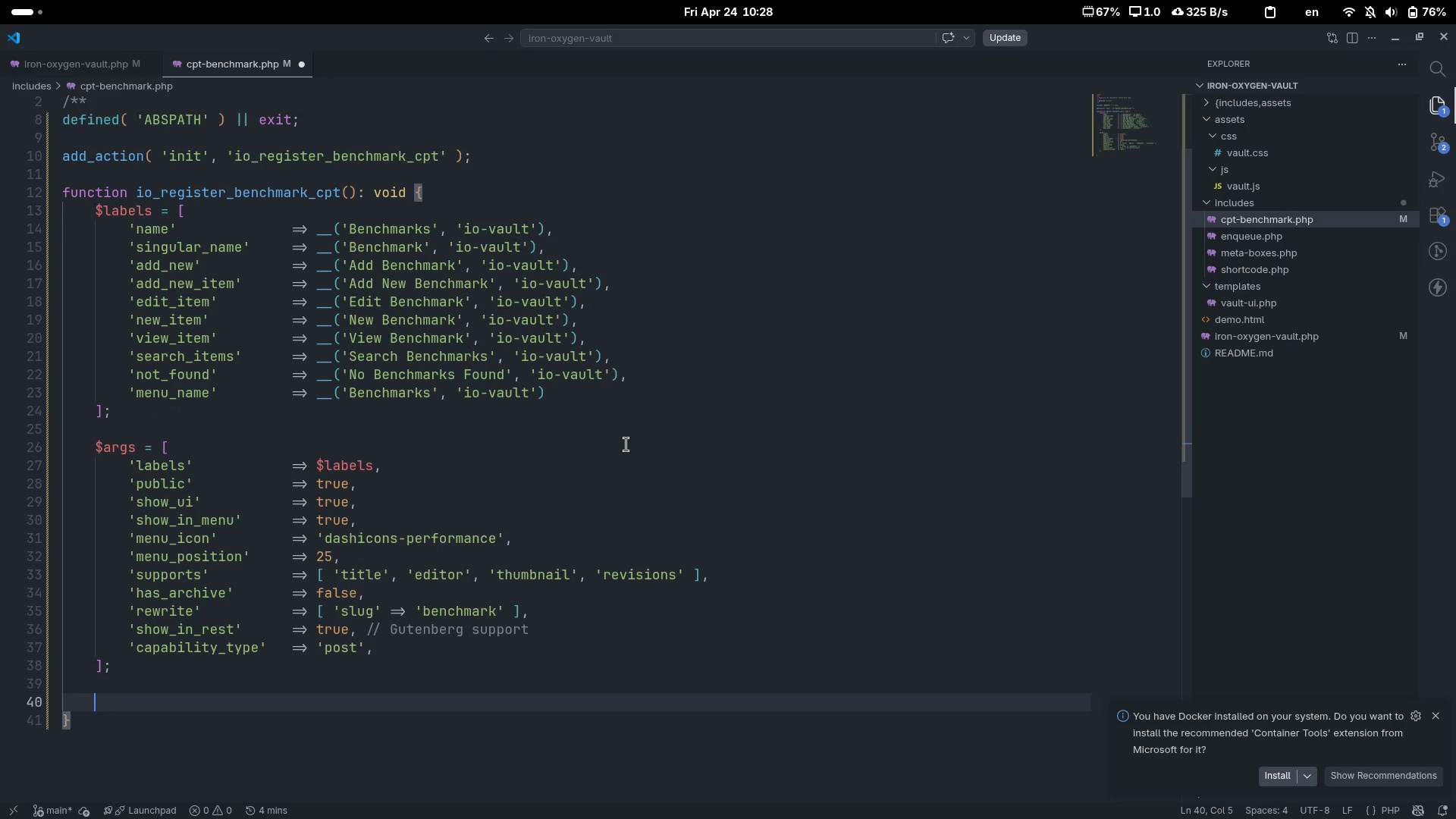 
type(registers)
 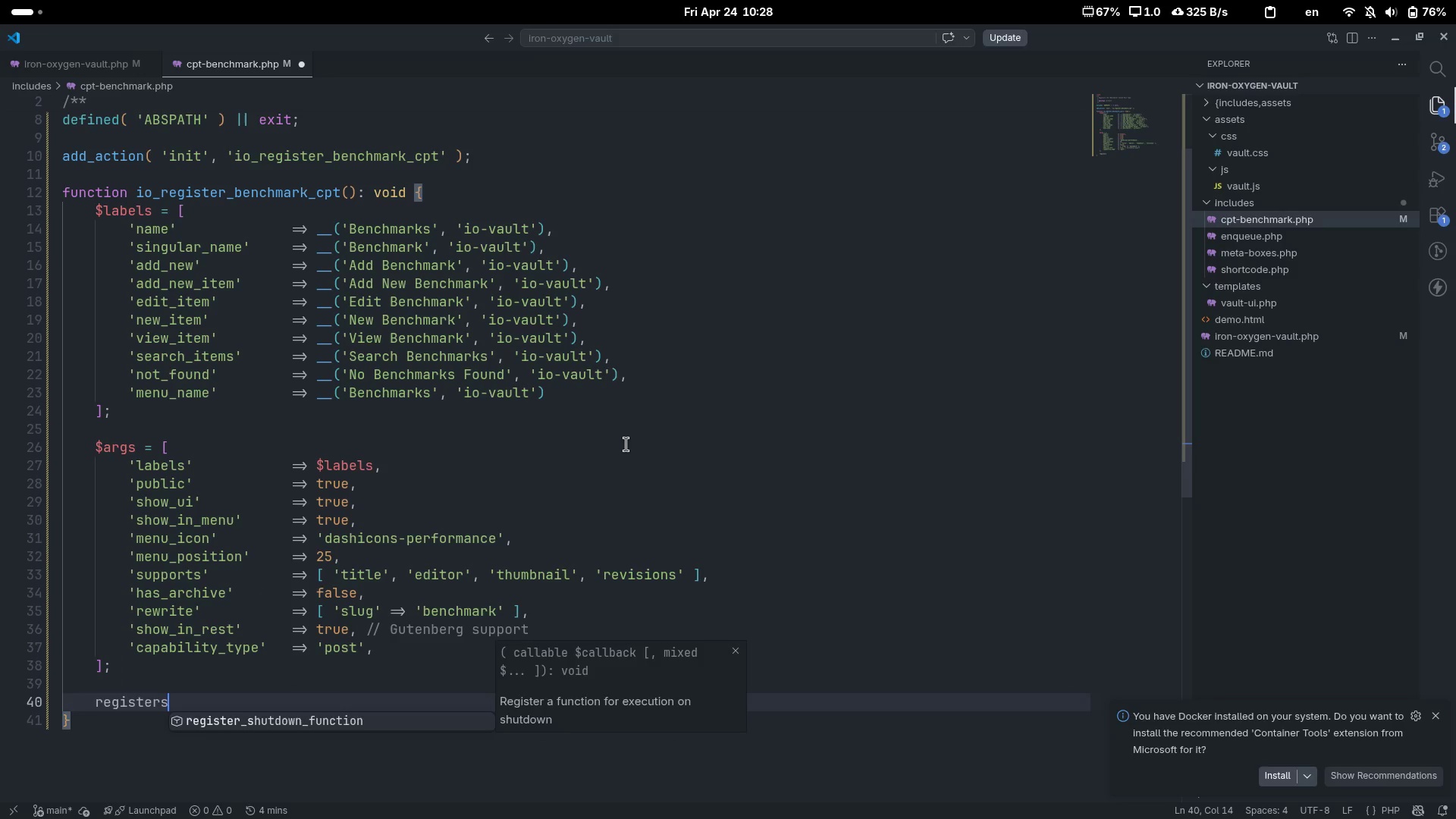 
key(Control+ControlLeft)
 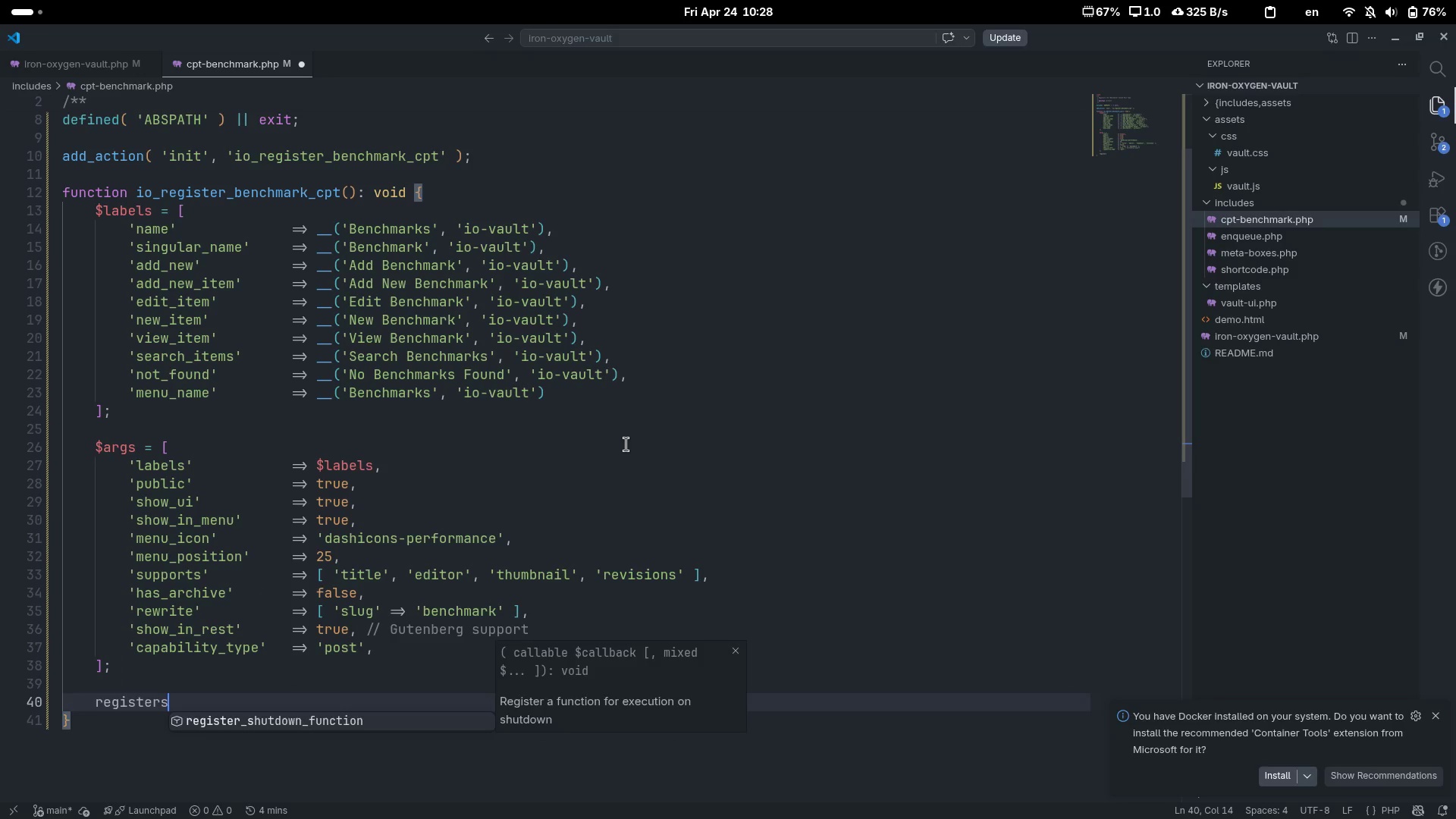 
key(Control+Backspace)
 